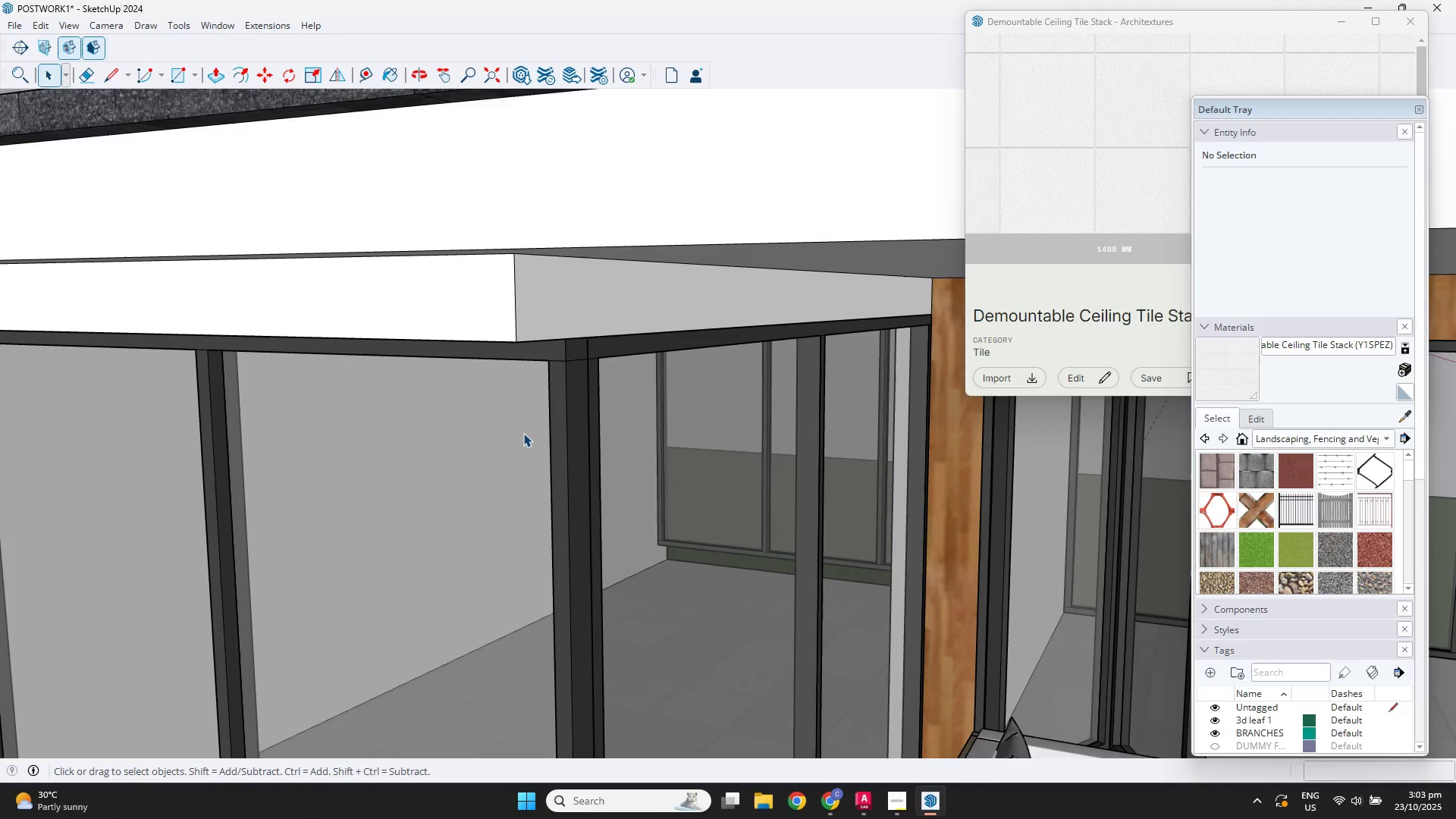 
scroll: coordinate [721, 372], scroll_direction: down, amount: 15.0
 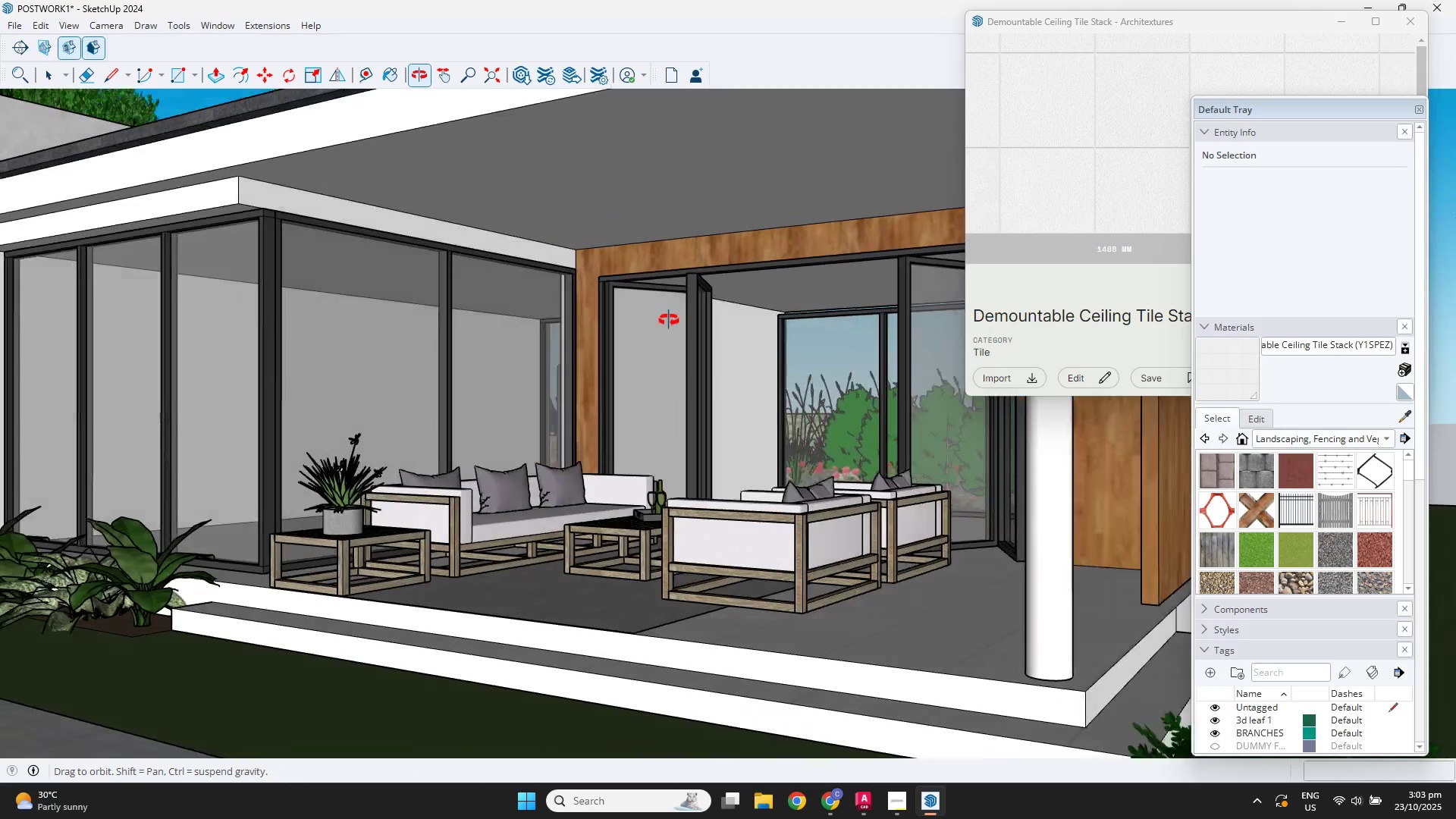 
key(Escape)
 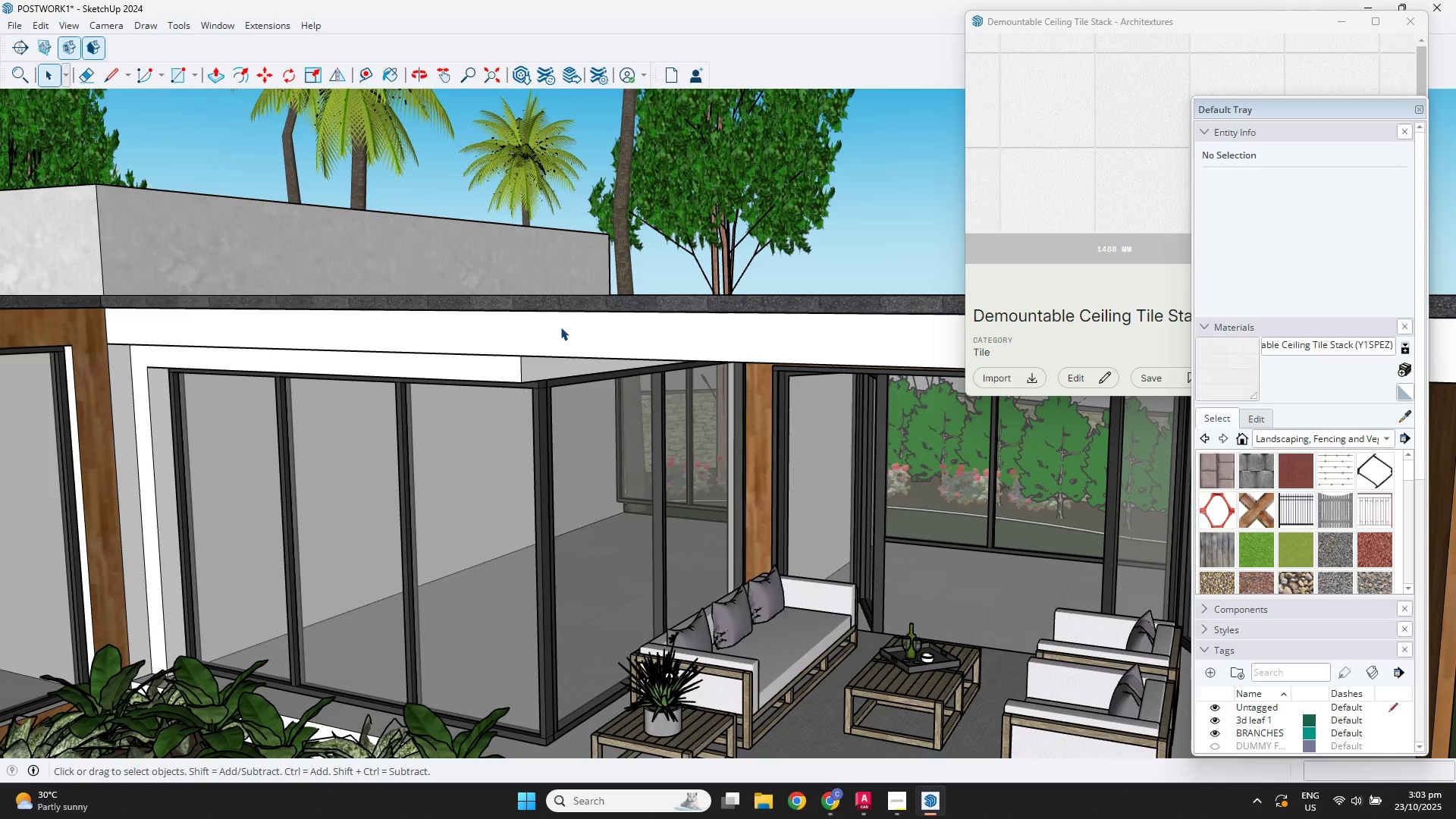 
key(Escape)
 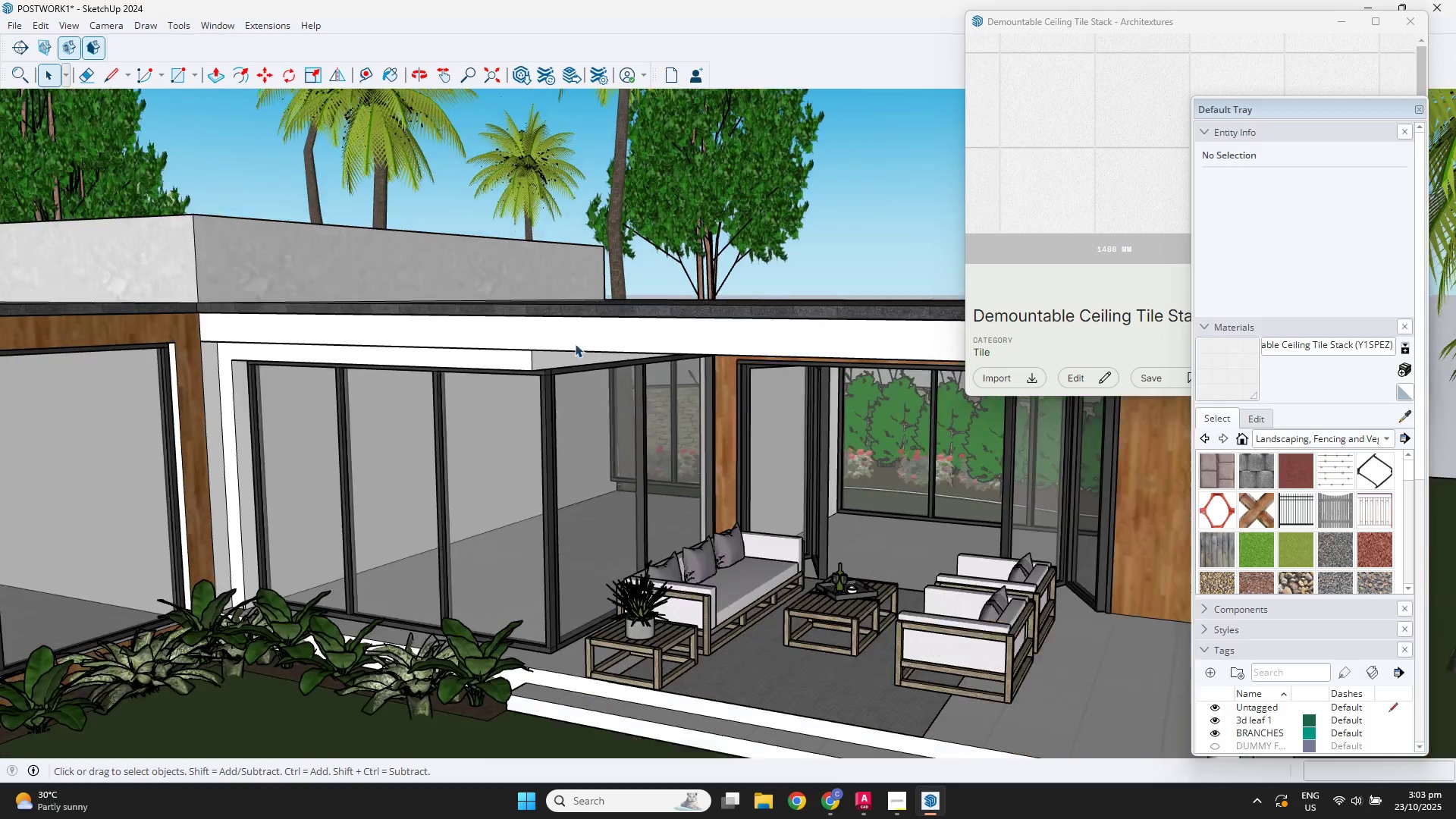 
key(Escape)
 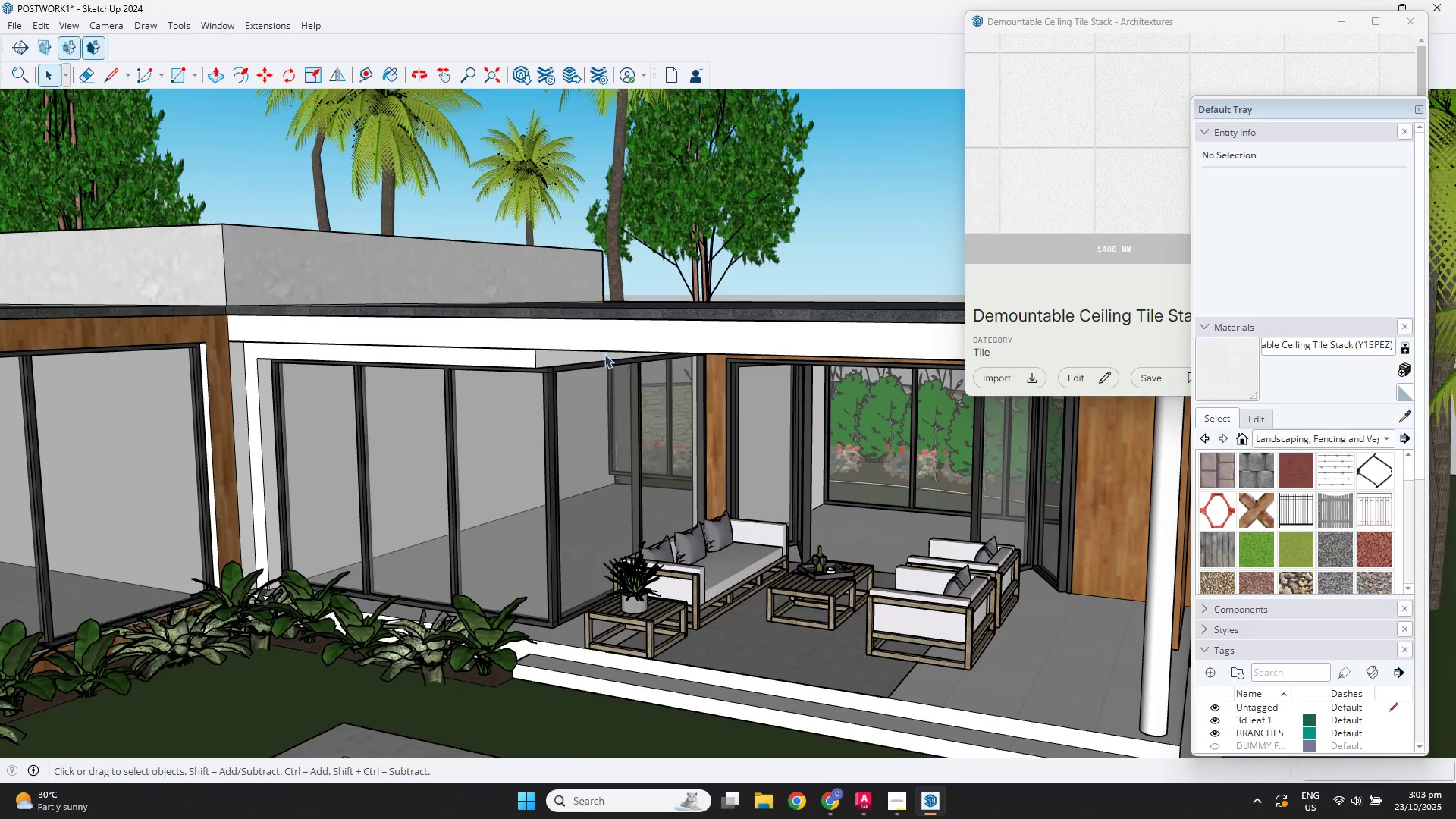 
key(Escape)
 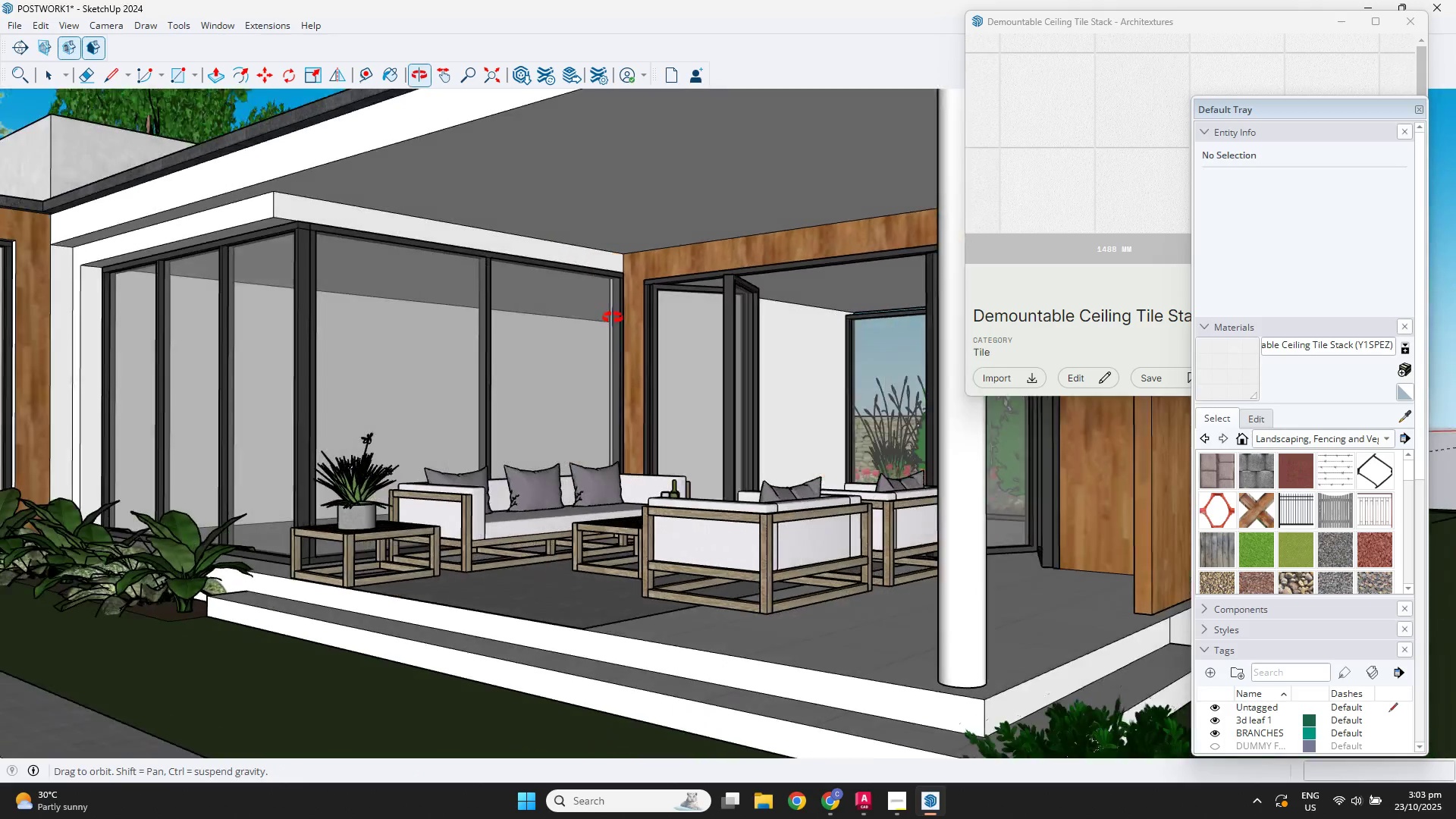 
scroll: coordinate [565, 305], scroll_direction: down, amount: 3.0
 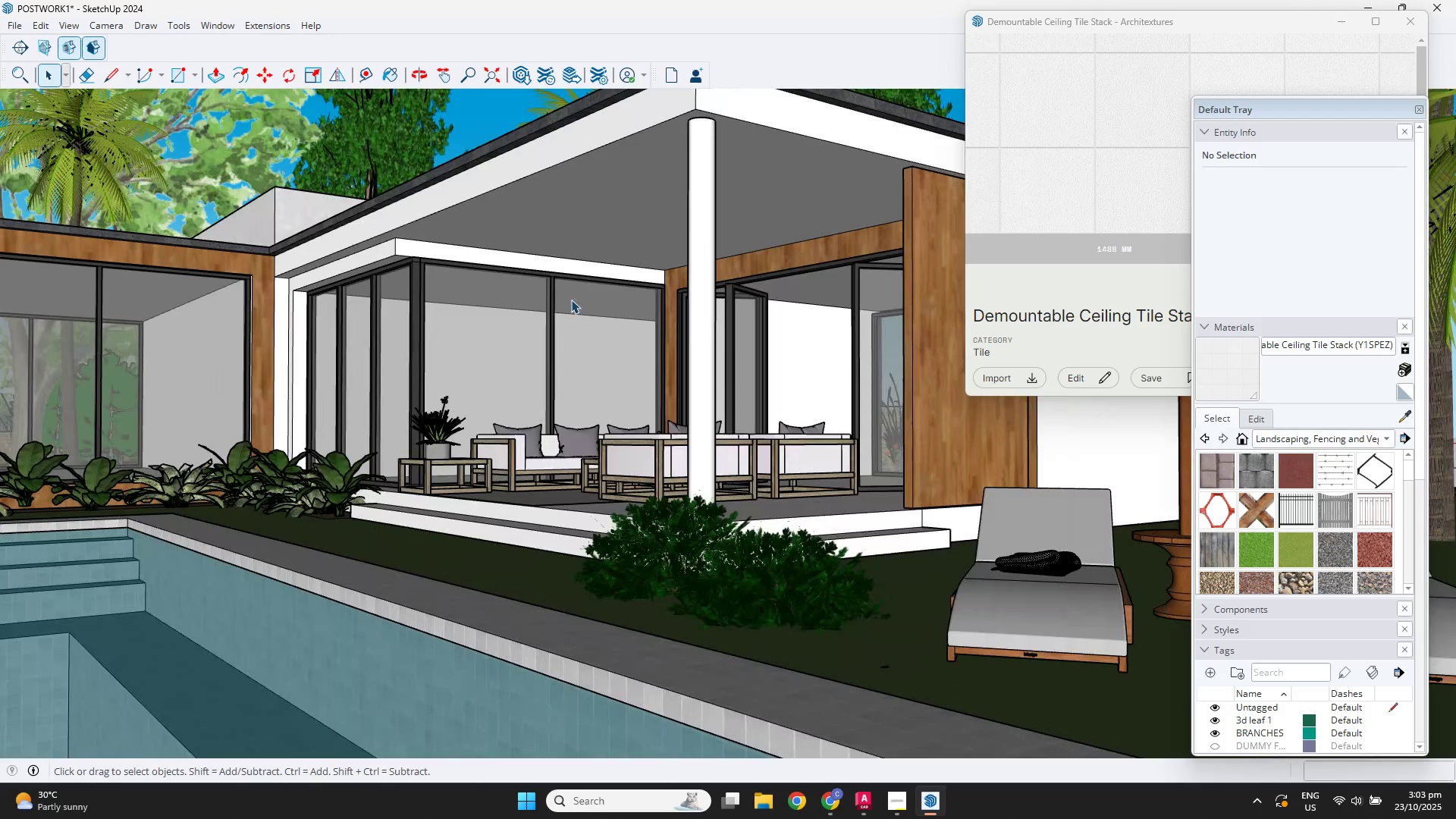 
hold_key(key=ShiftLeft, duration=0.32)
 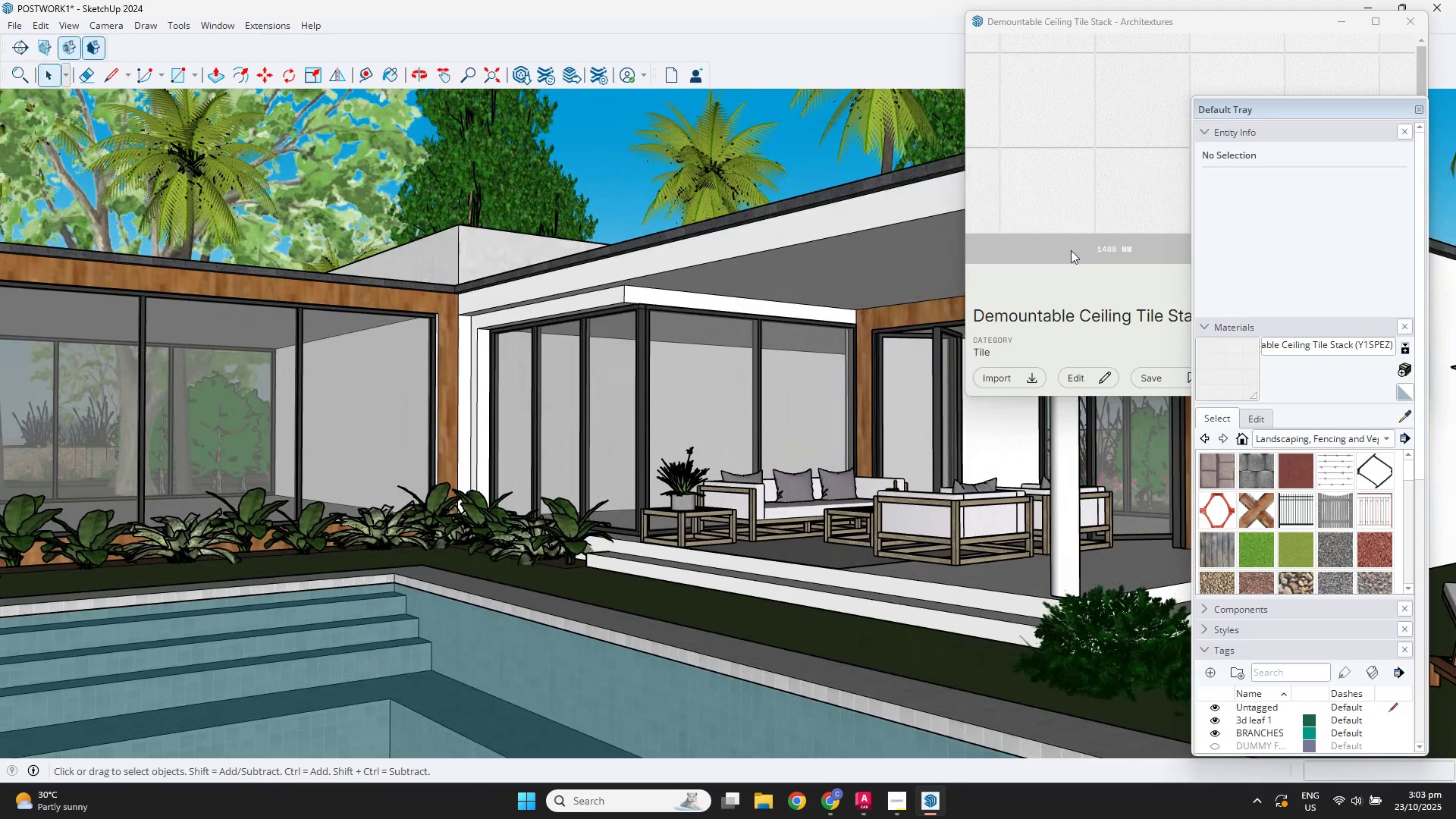 
left_click([1075, 274])
 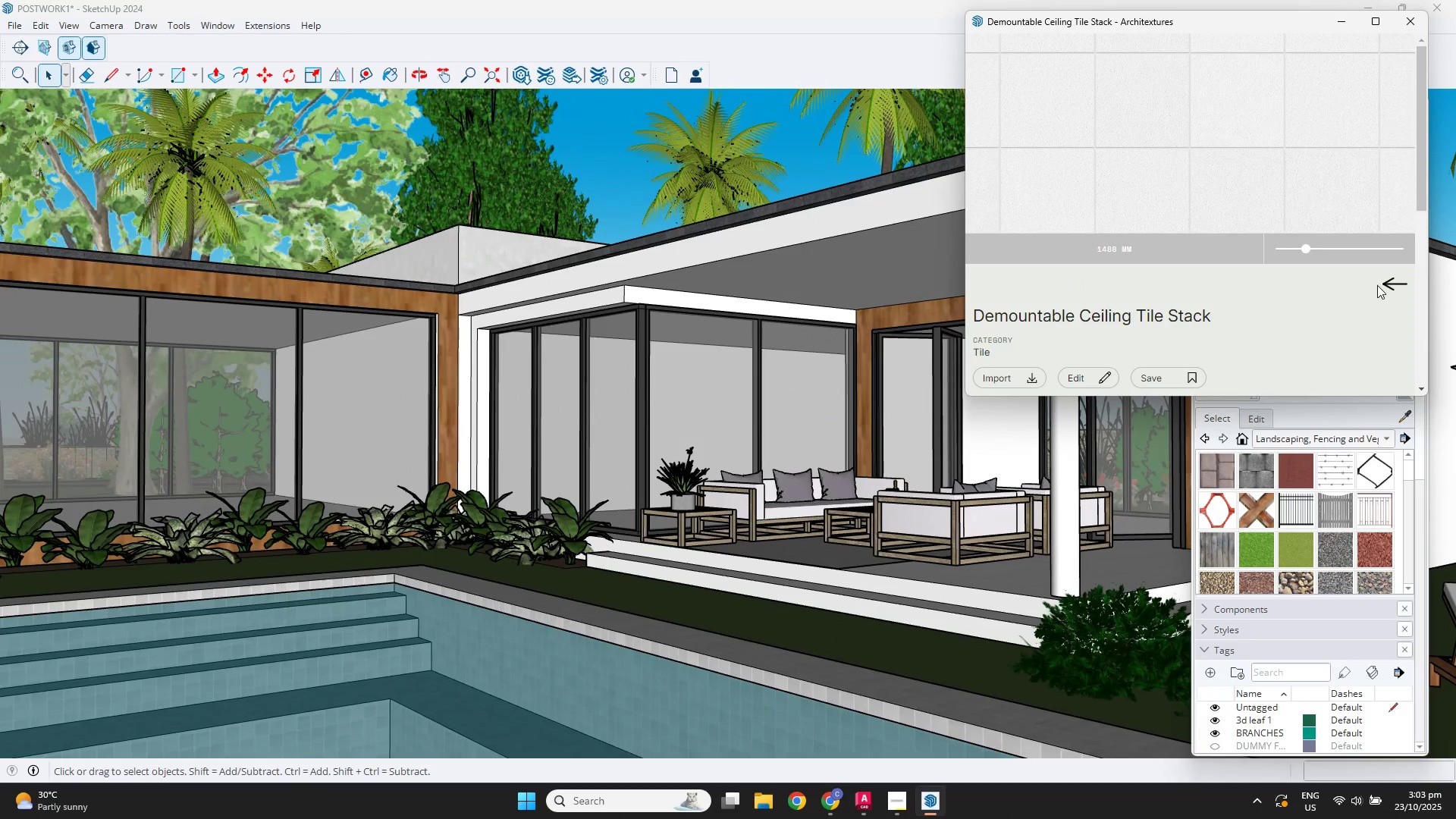 
double_click([1378, 285])
 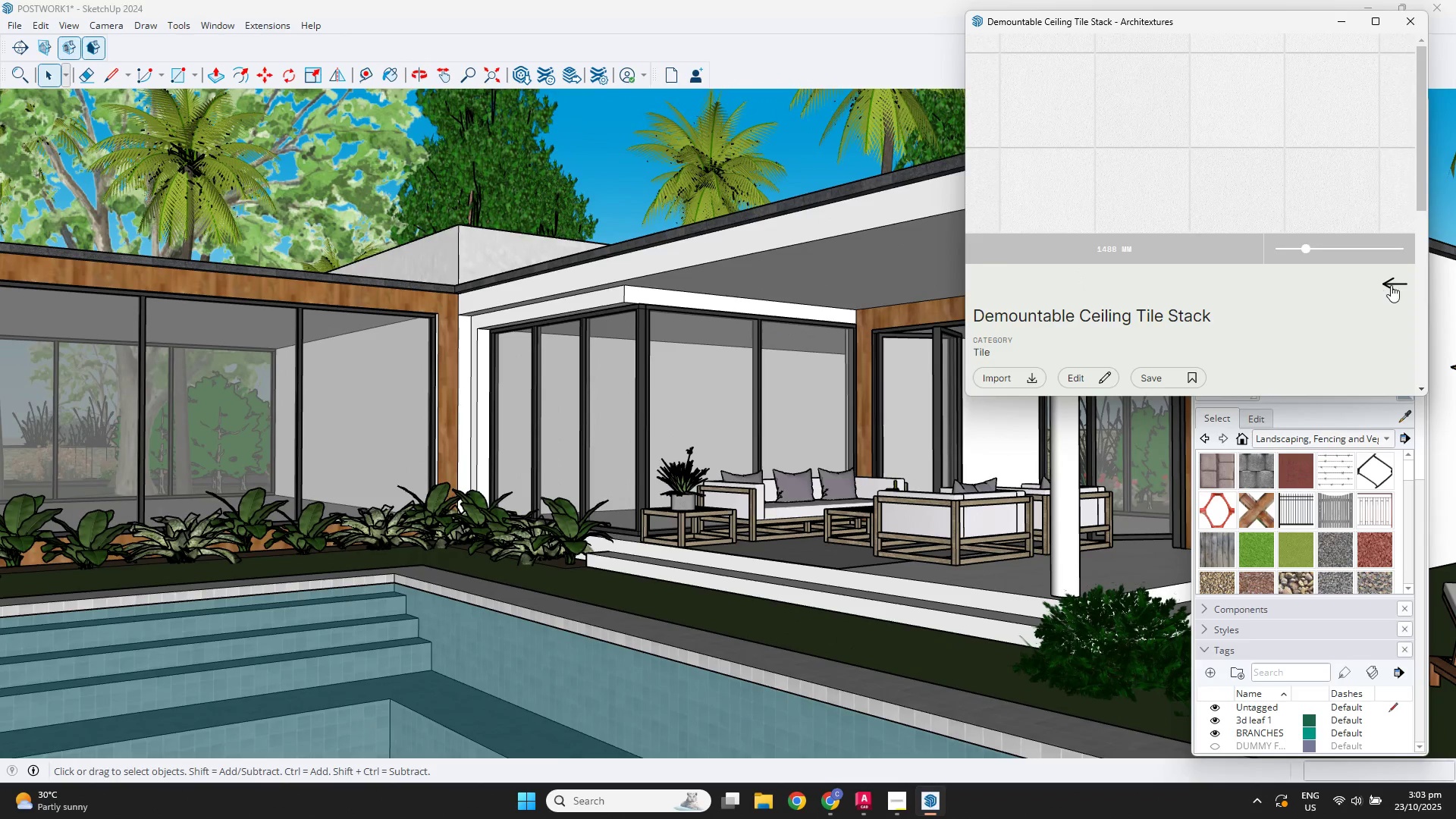 
triple_click([1391, 285])
 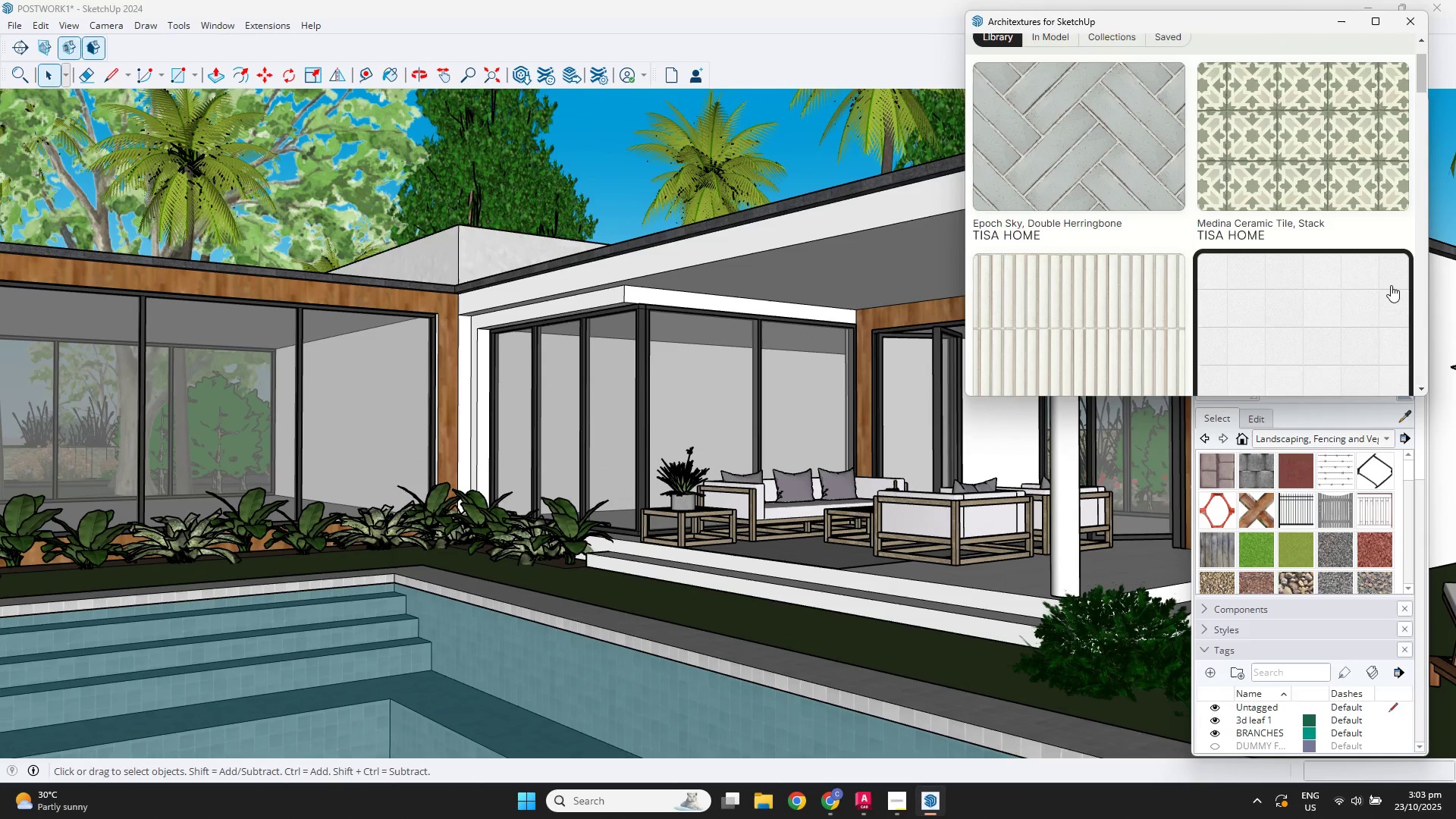 
scroll: coordinate [1391, 285], scroll_direction: down, amount: 10.0
 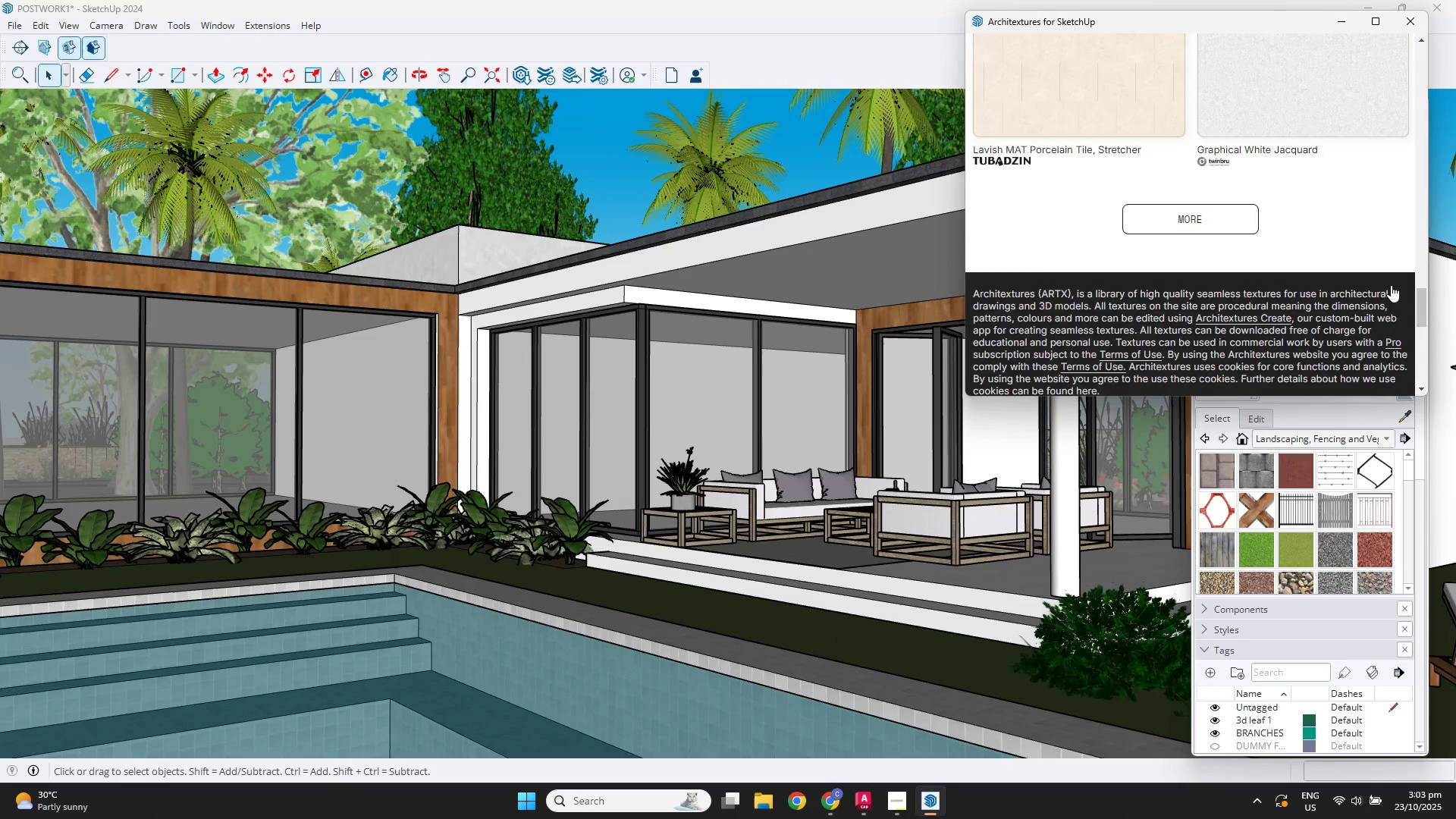 
scroll: coordinate [1272, 194], scroll_direction: up, amount: 5.0
 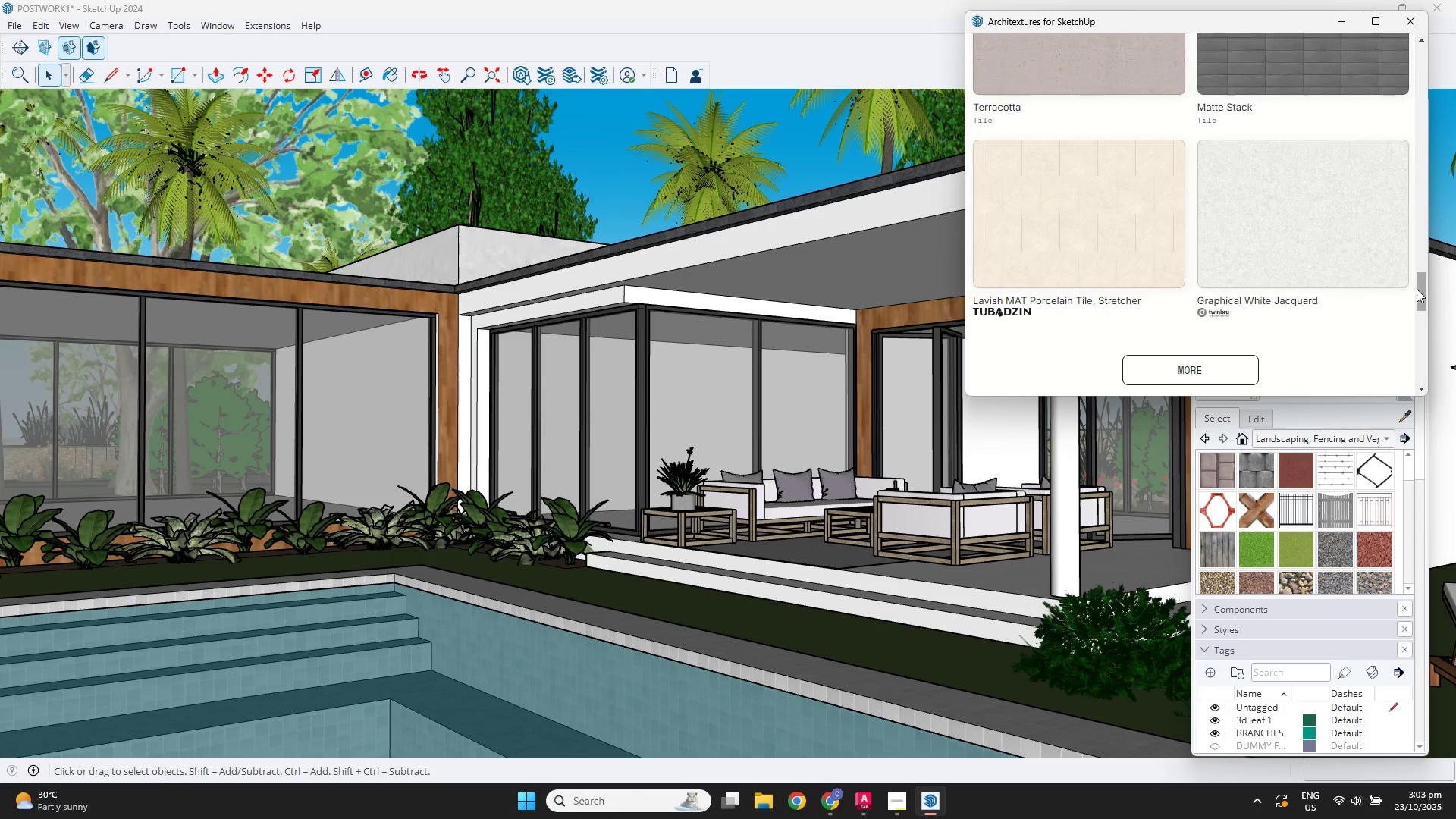 
left_click_drag(start_coordinate=[1421, 291], to_coordinate=[1358, 14])
 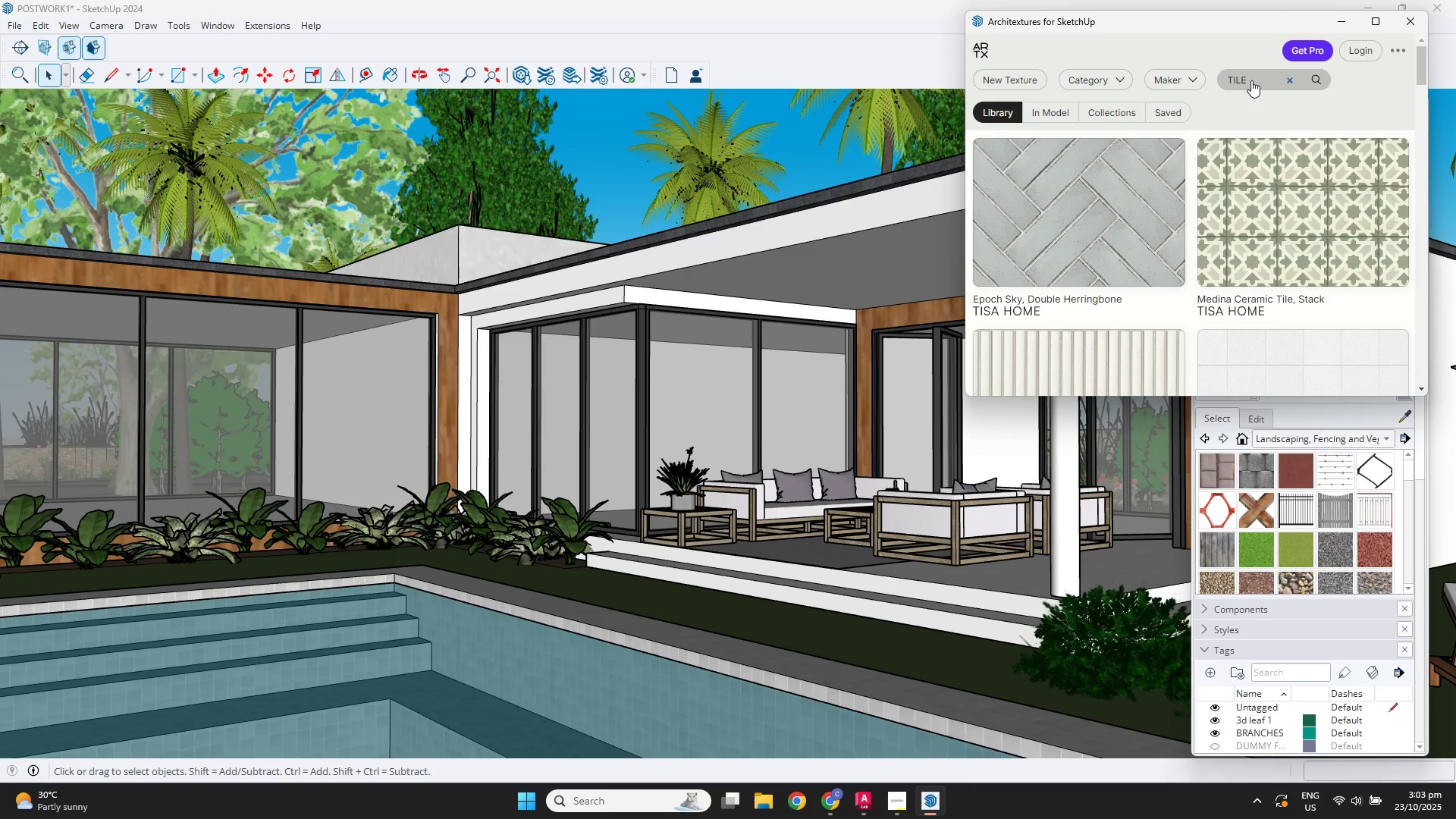 
left_click([1251, 79])
 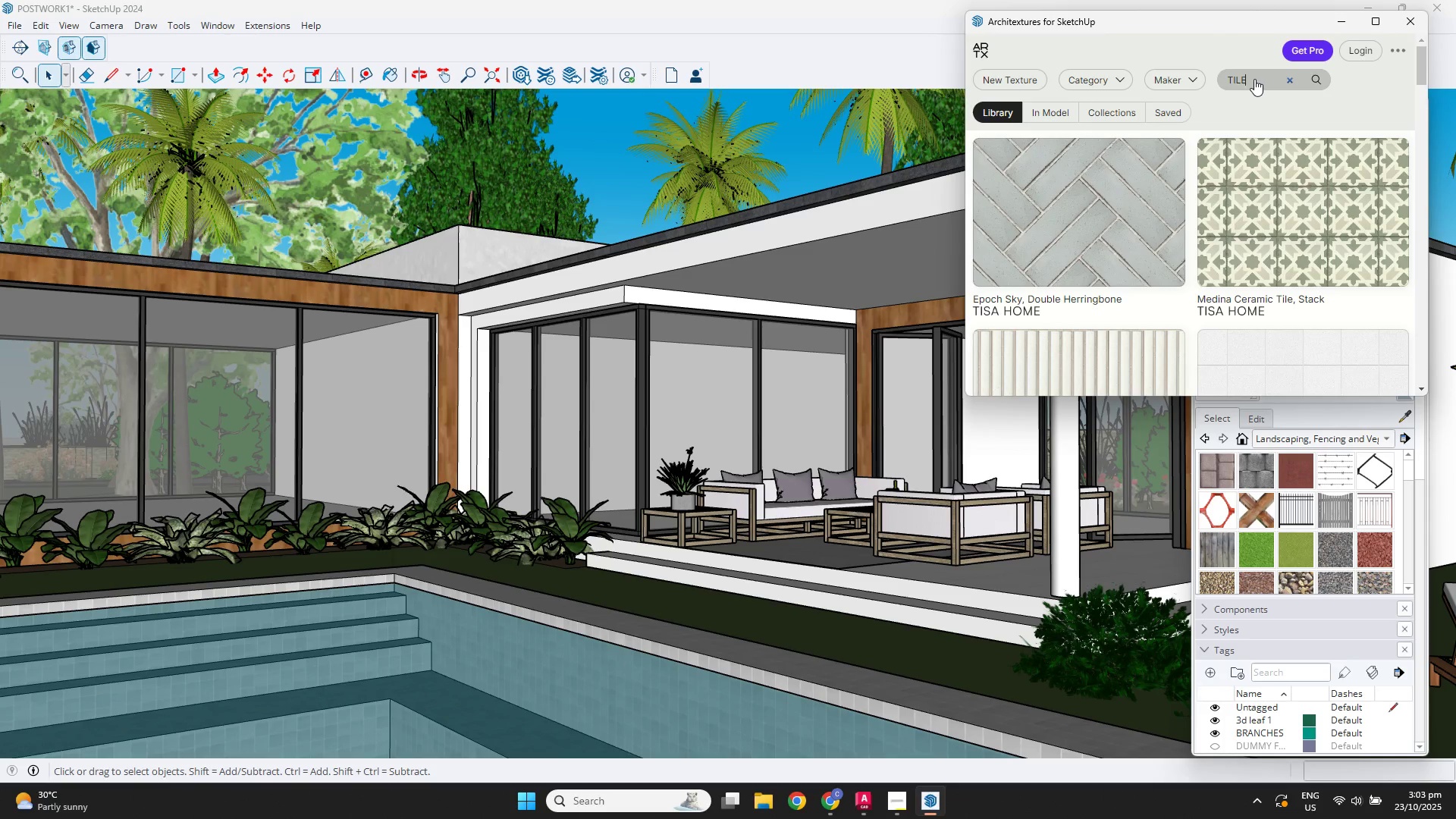 
type(AWOOD)
 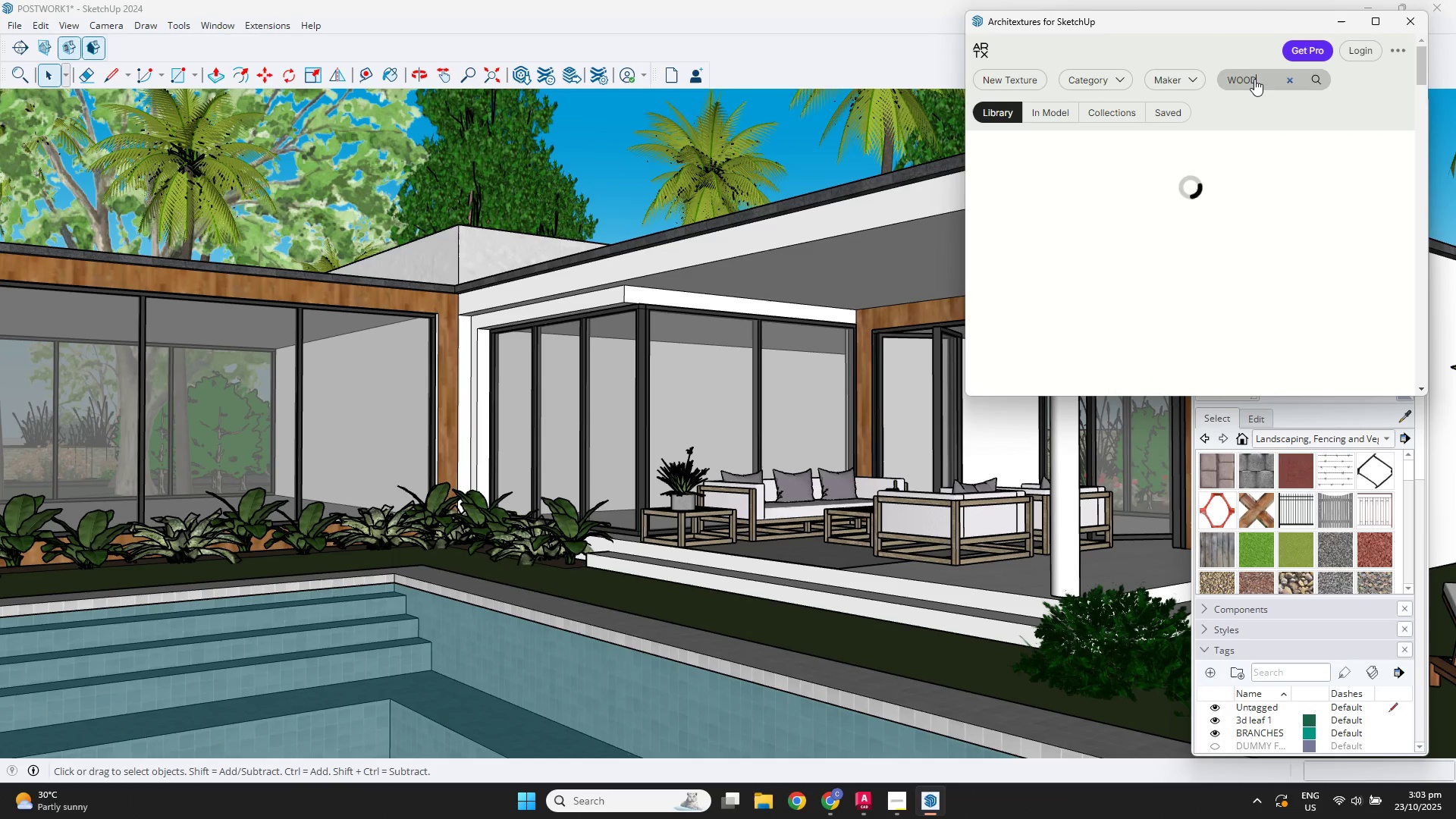 
key(Enter)
 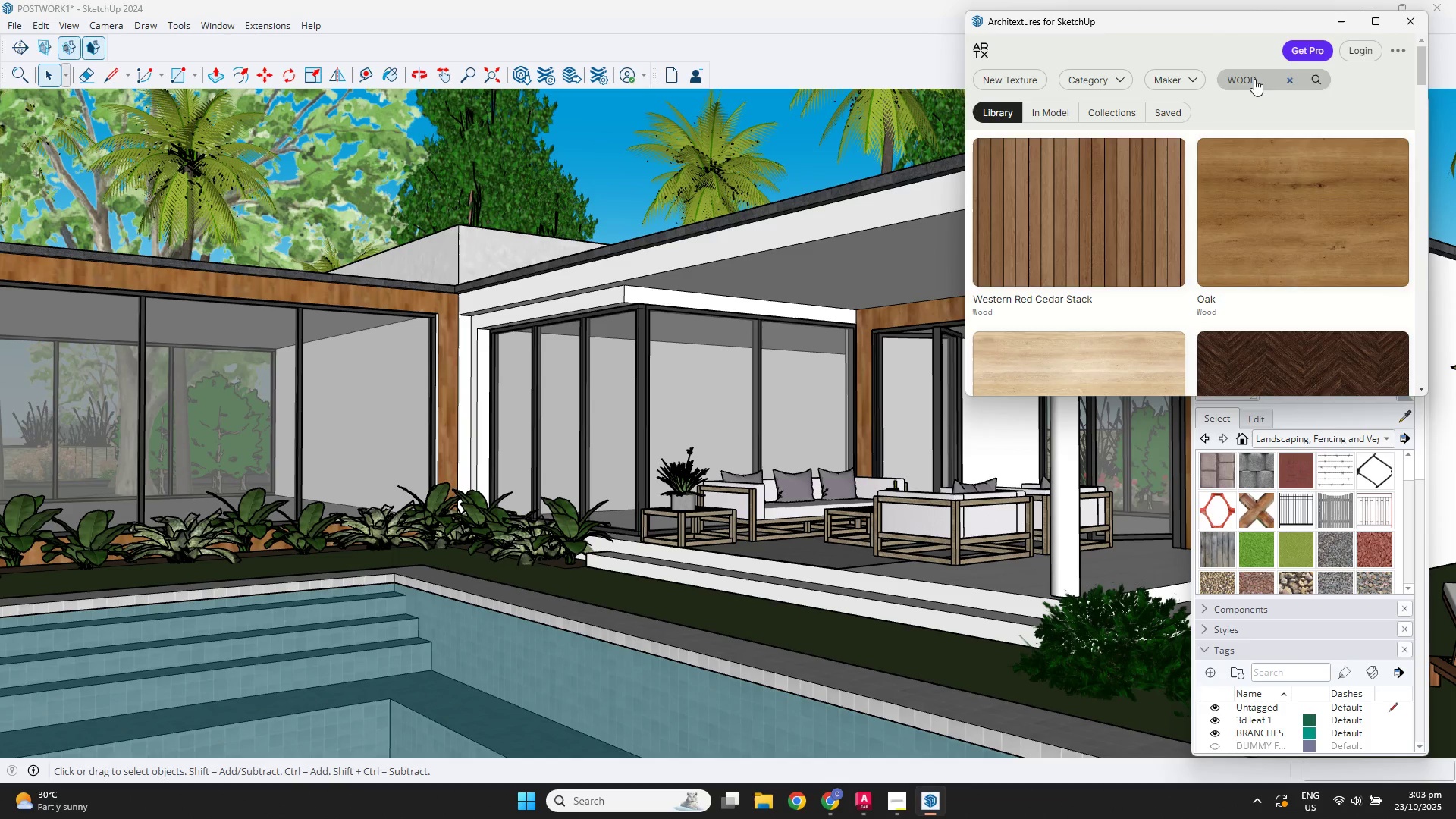 
left_click([1086, 221])
 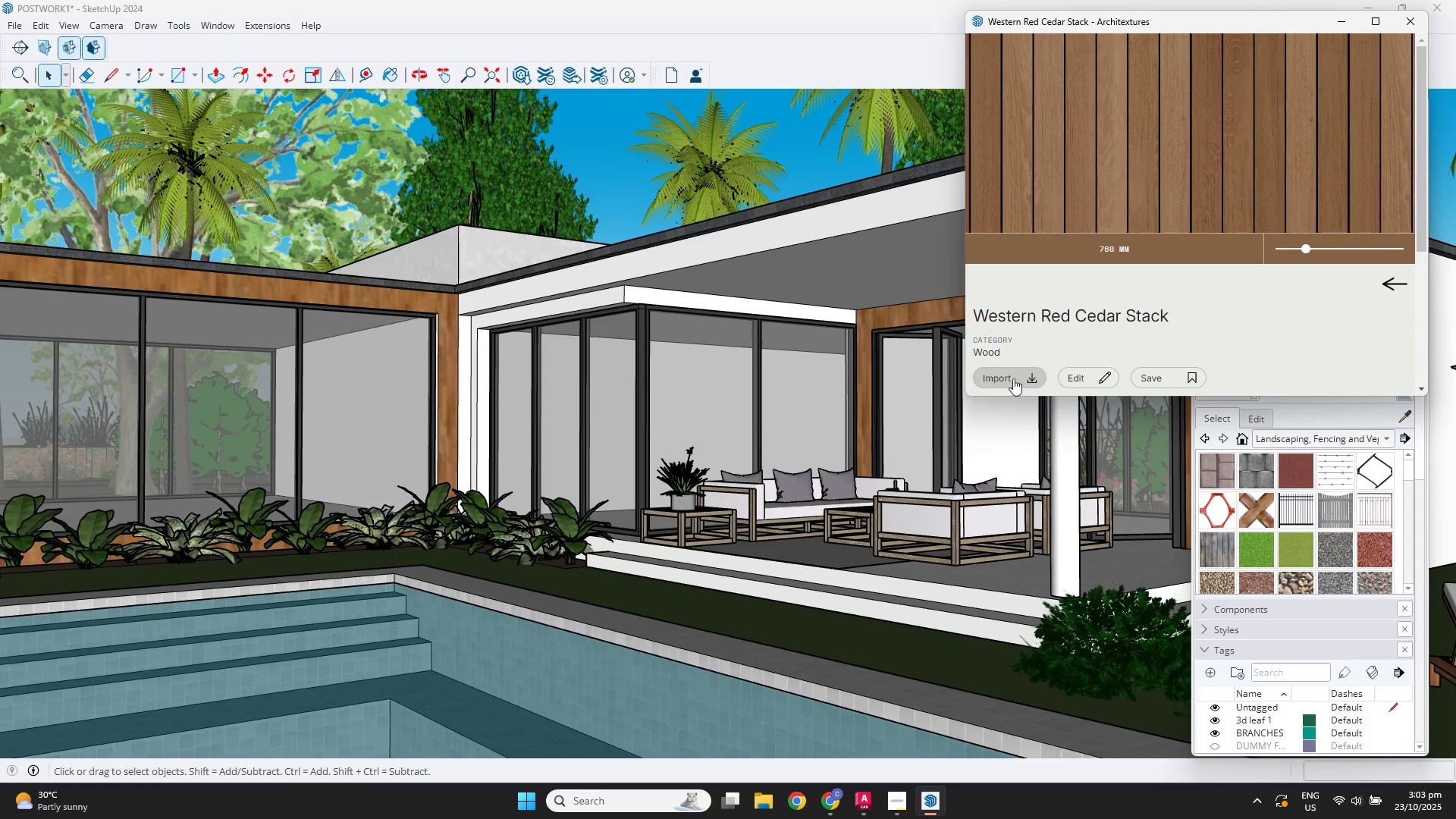 
left_click([1006, 387])
 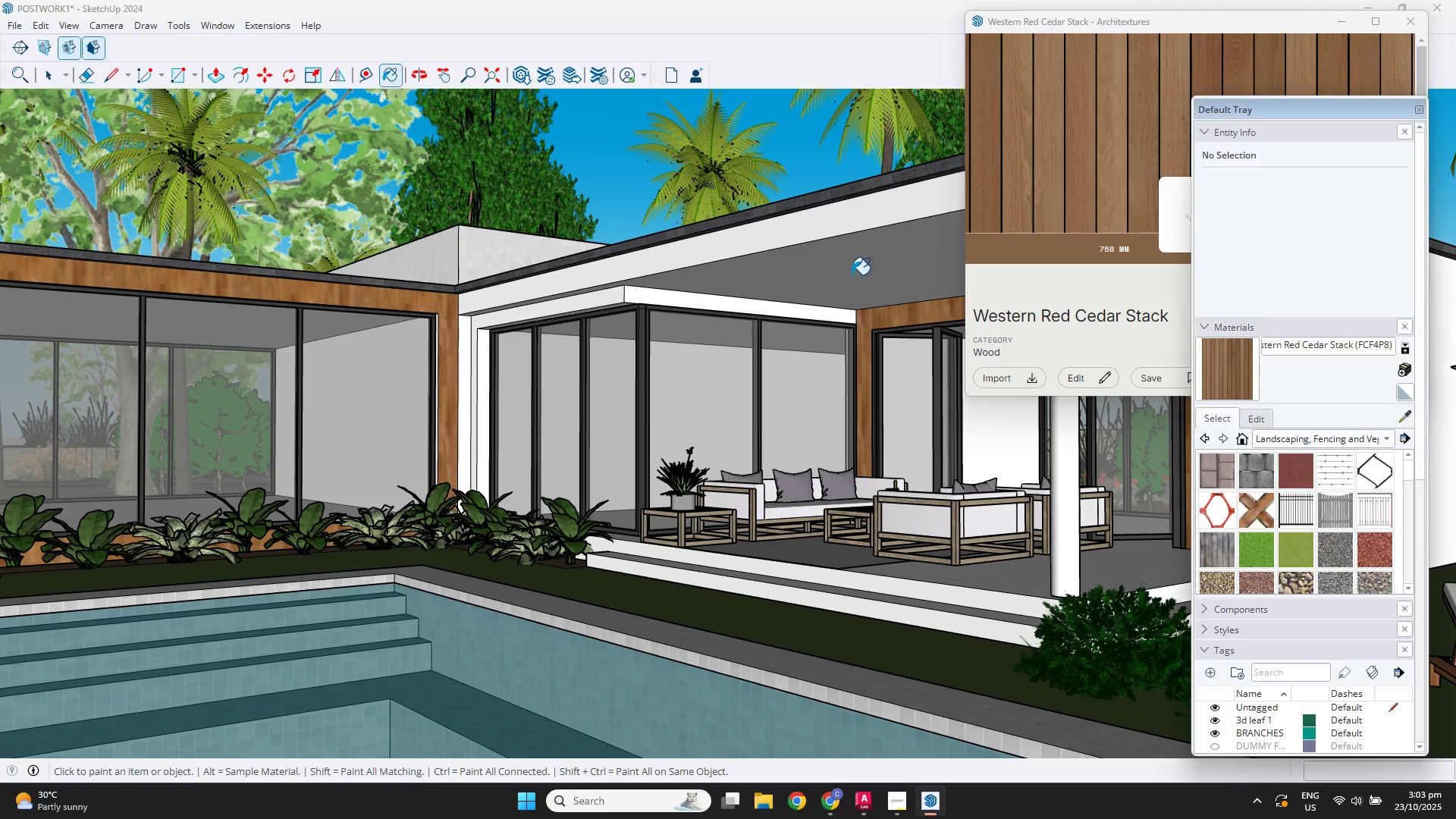 
left_click([849, 273])
 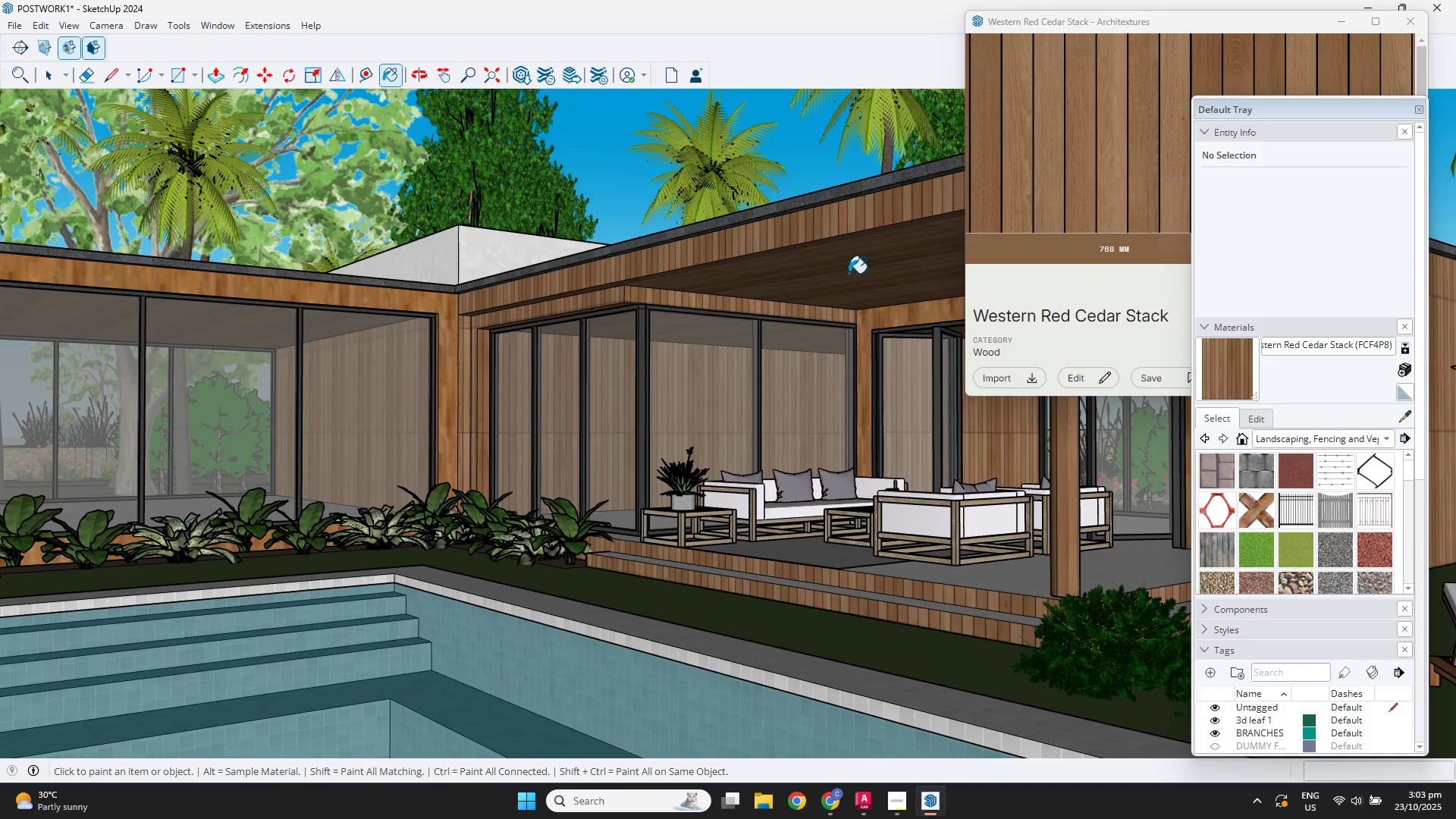 
key(Control+Z)
 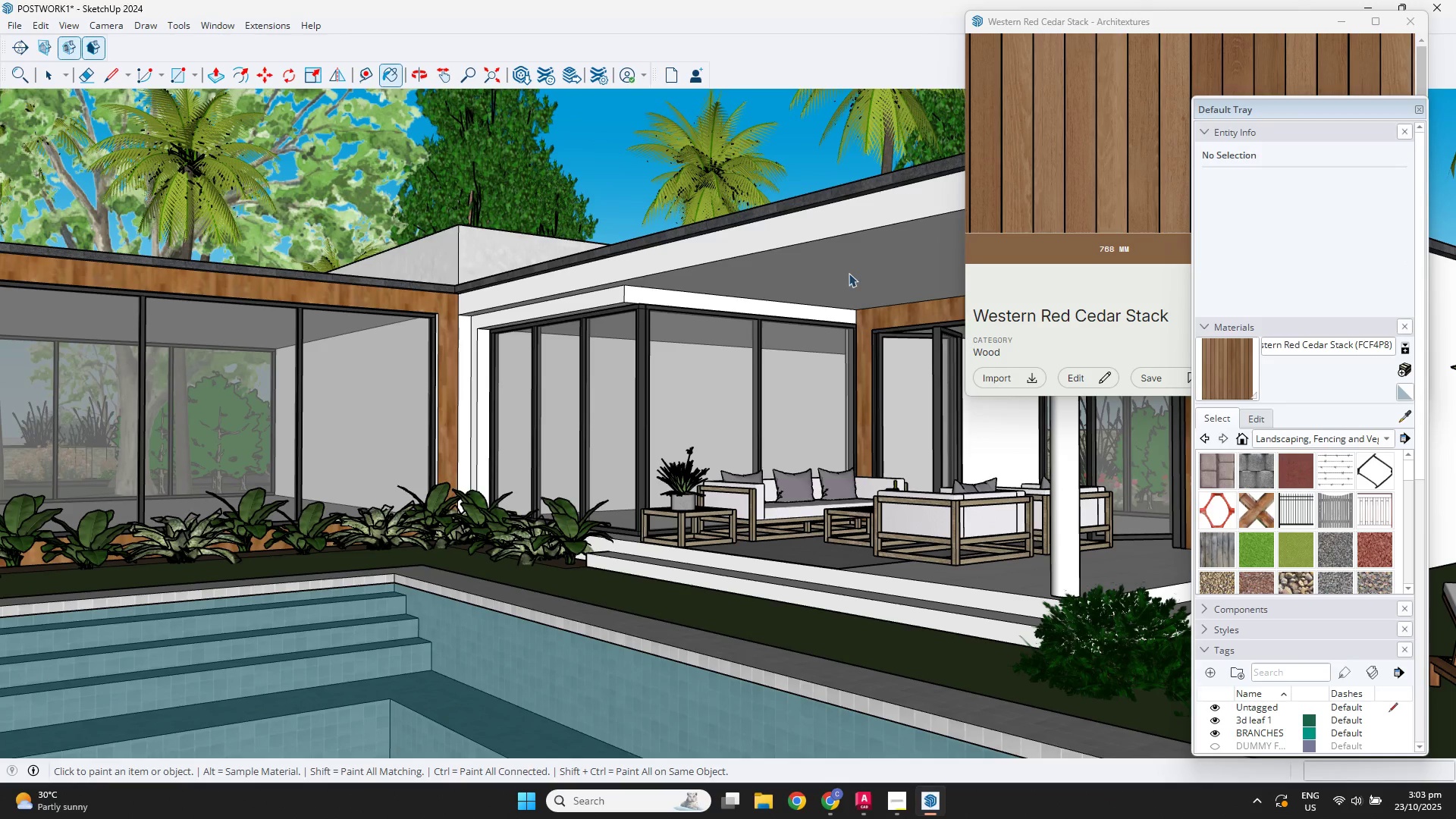 
key(Space)
 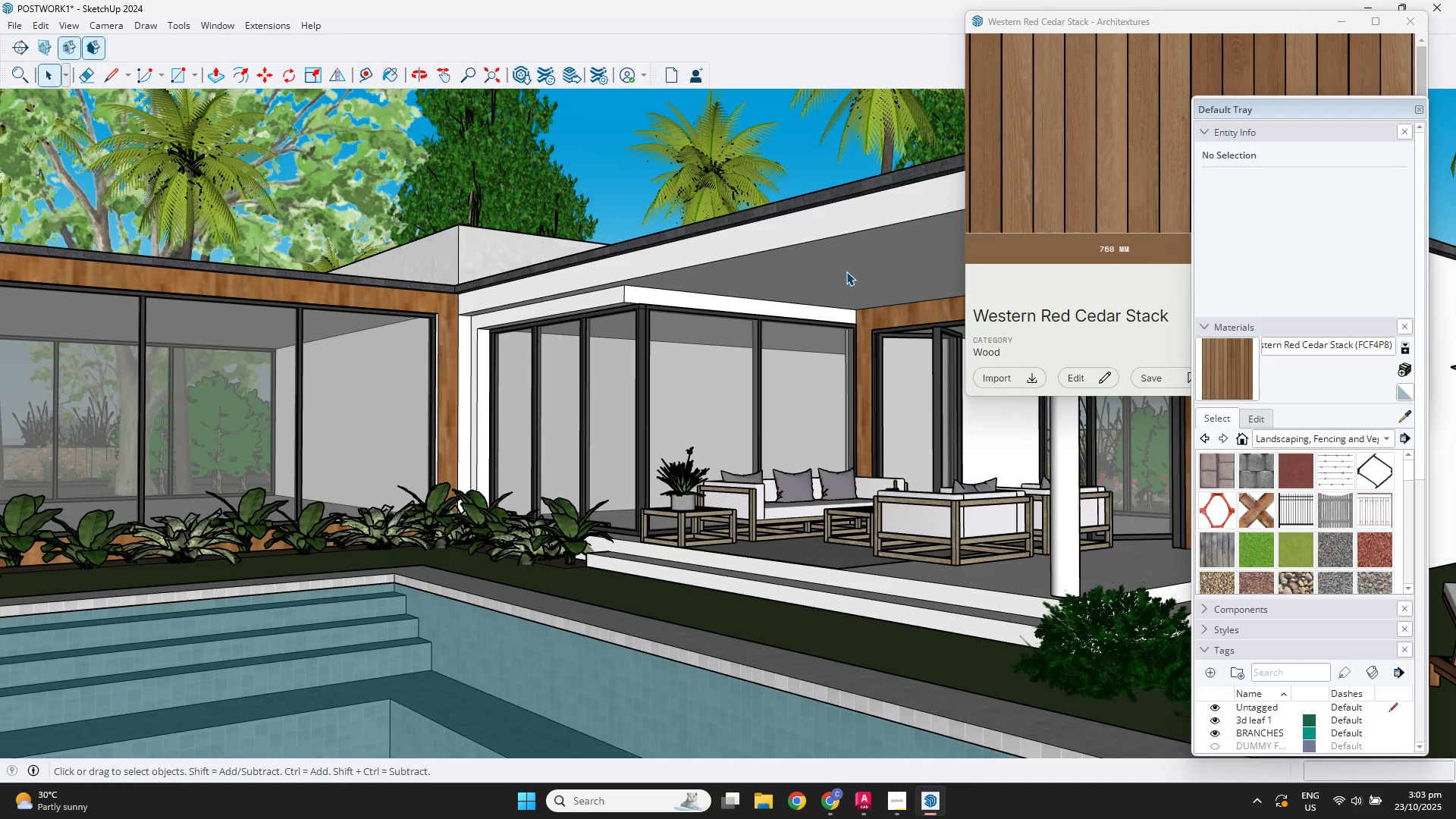 
double_click([846, 271])
 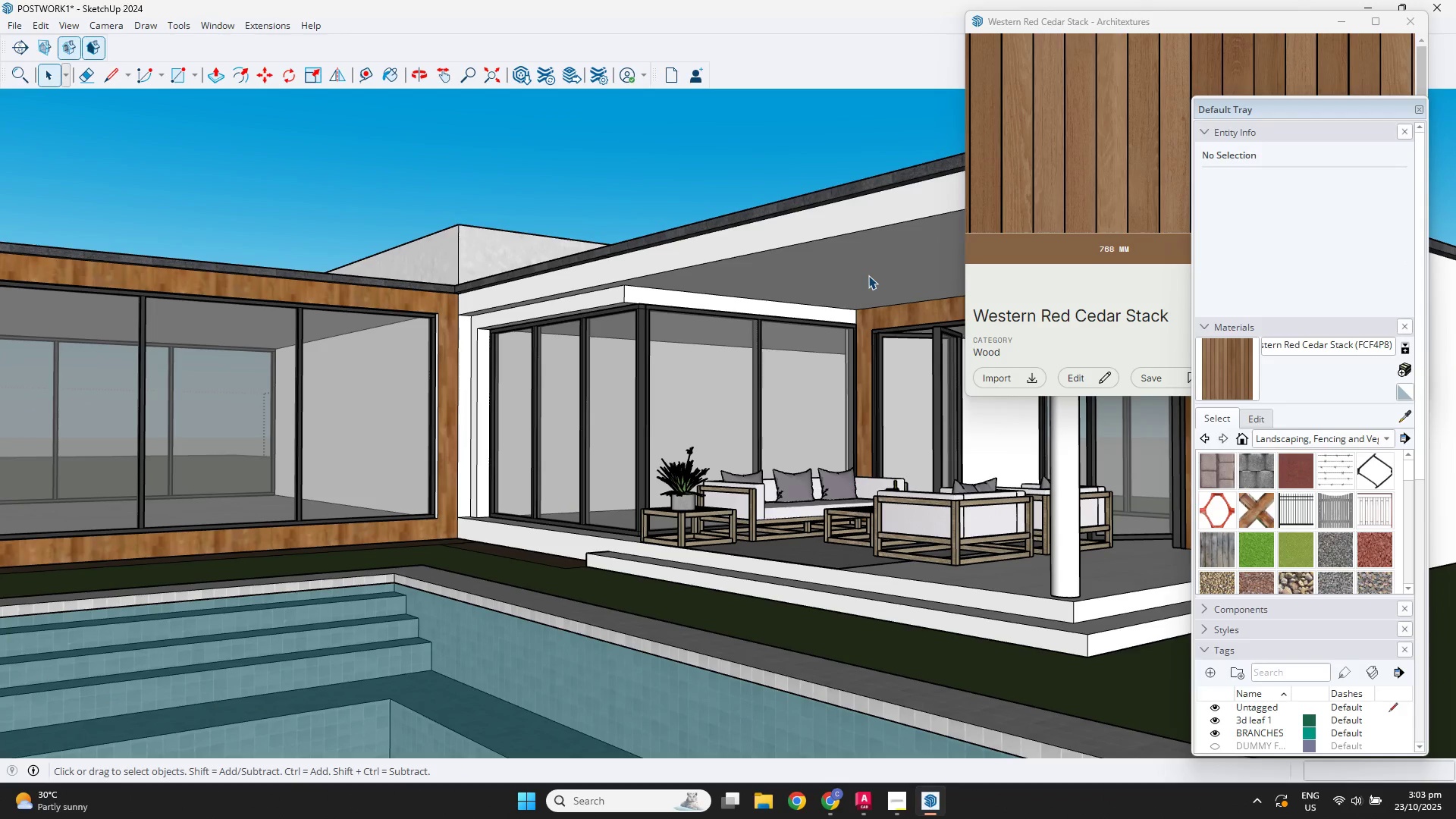 
triple_click([868, 275])
 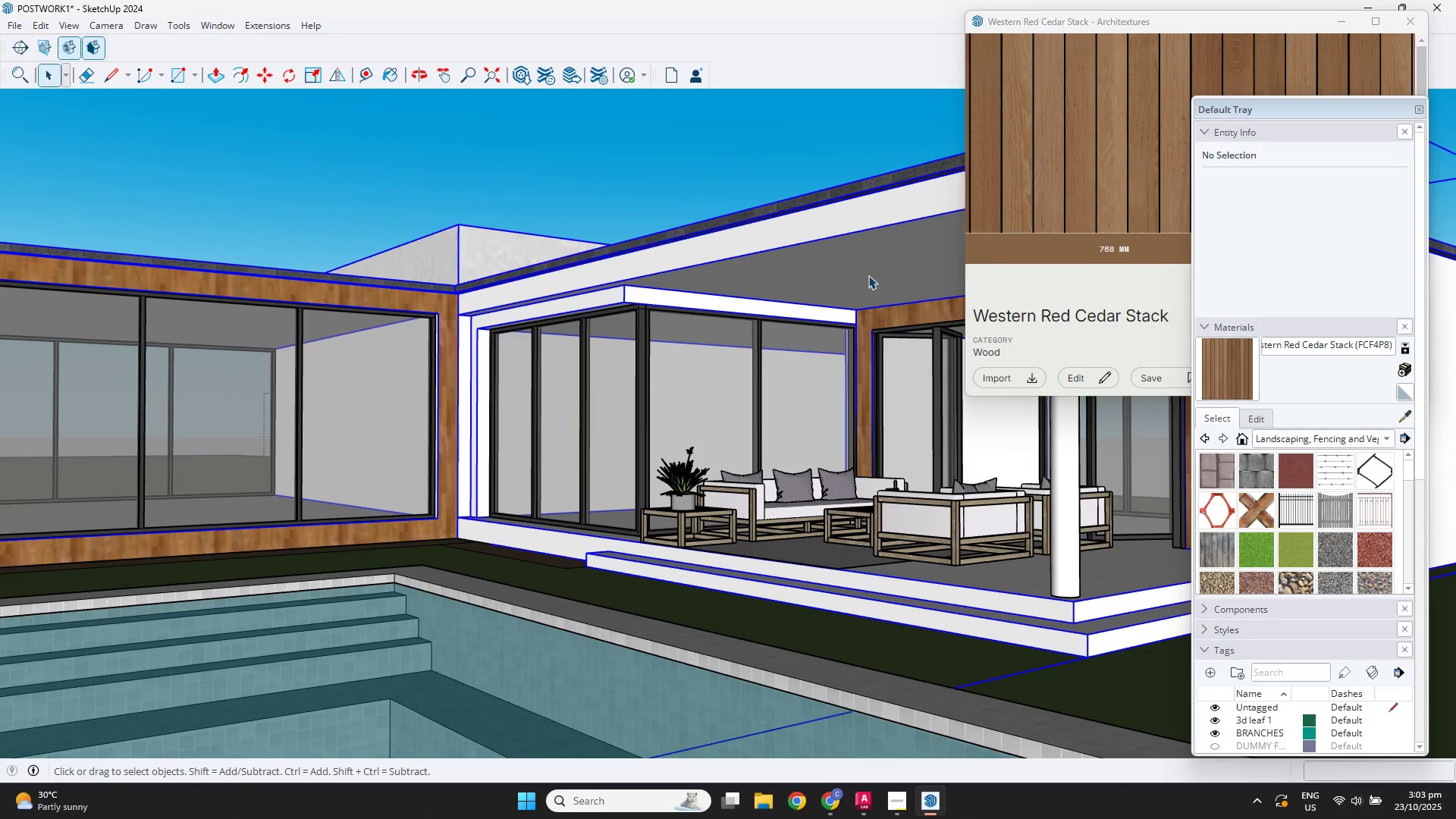 
triple_click([868, 275])
 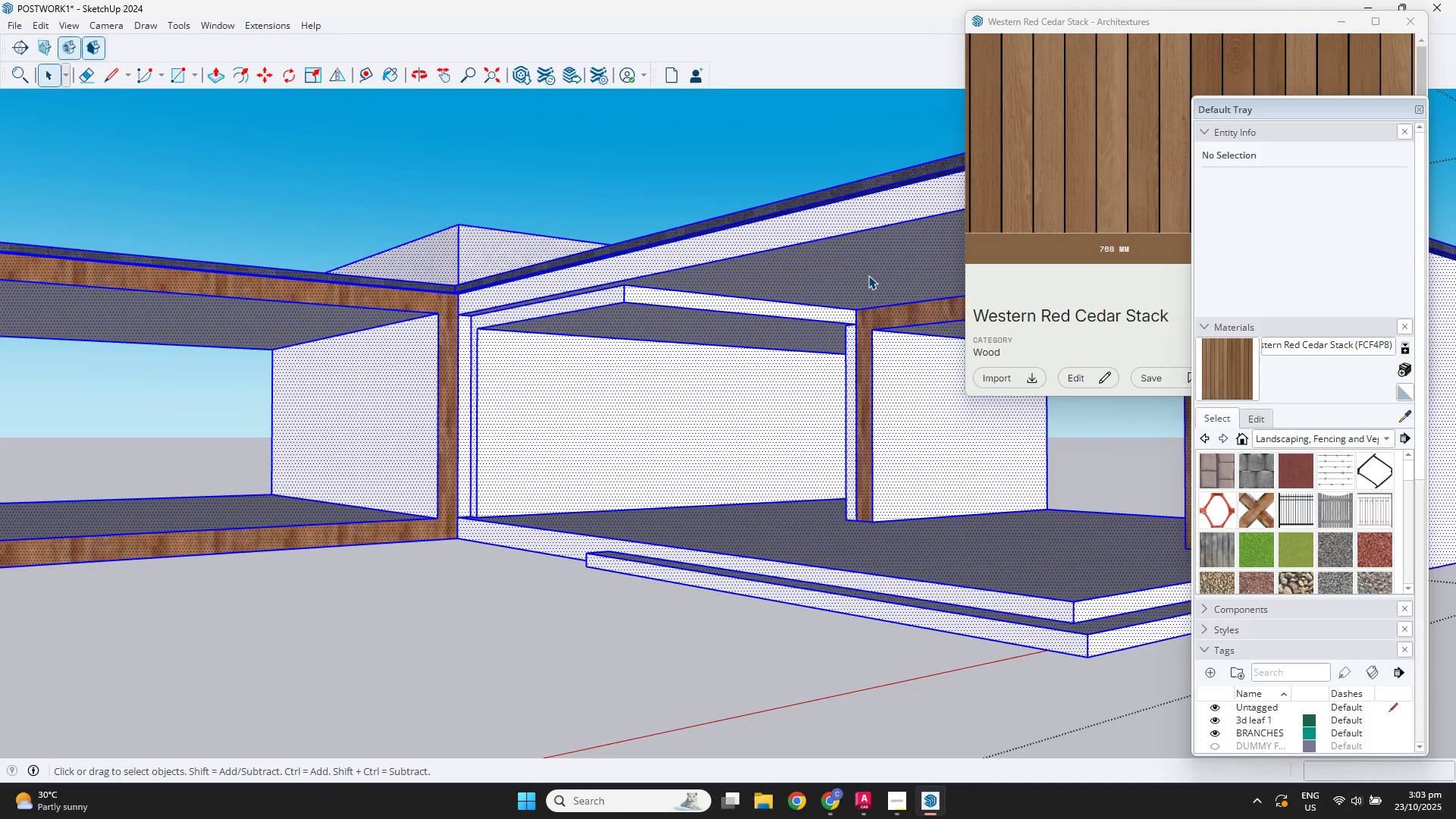 
triple_click([868, 275])
 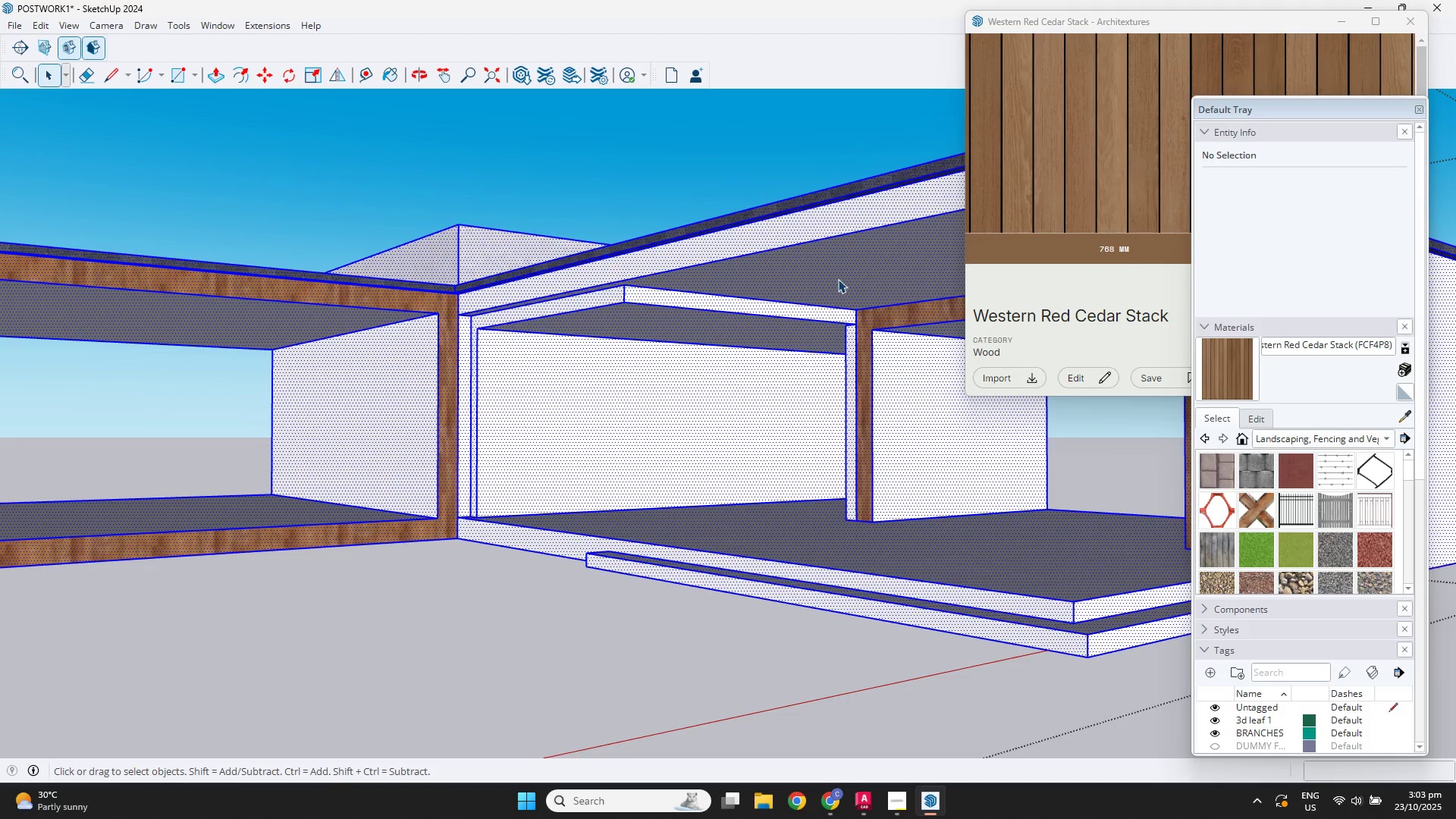 
triple_click([838, 279])
 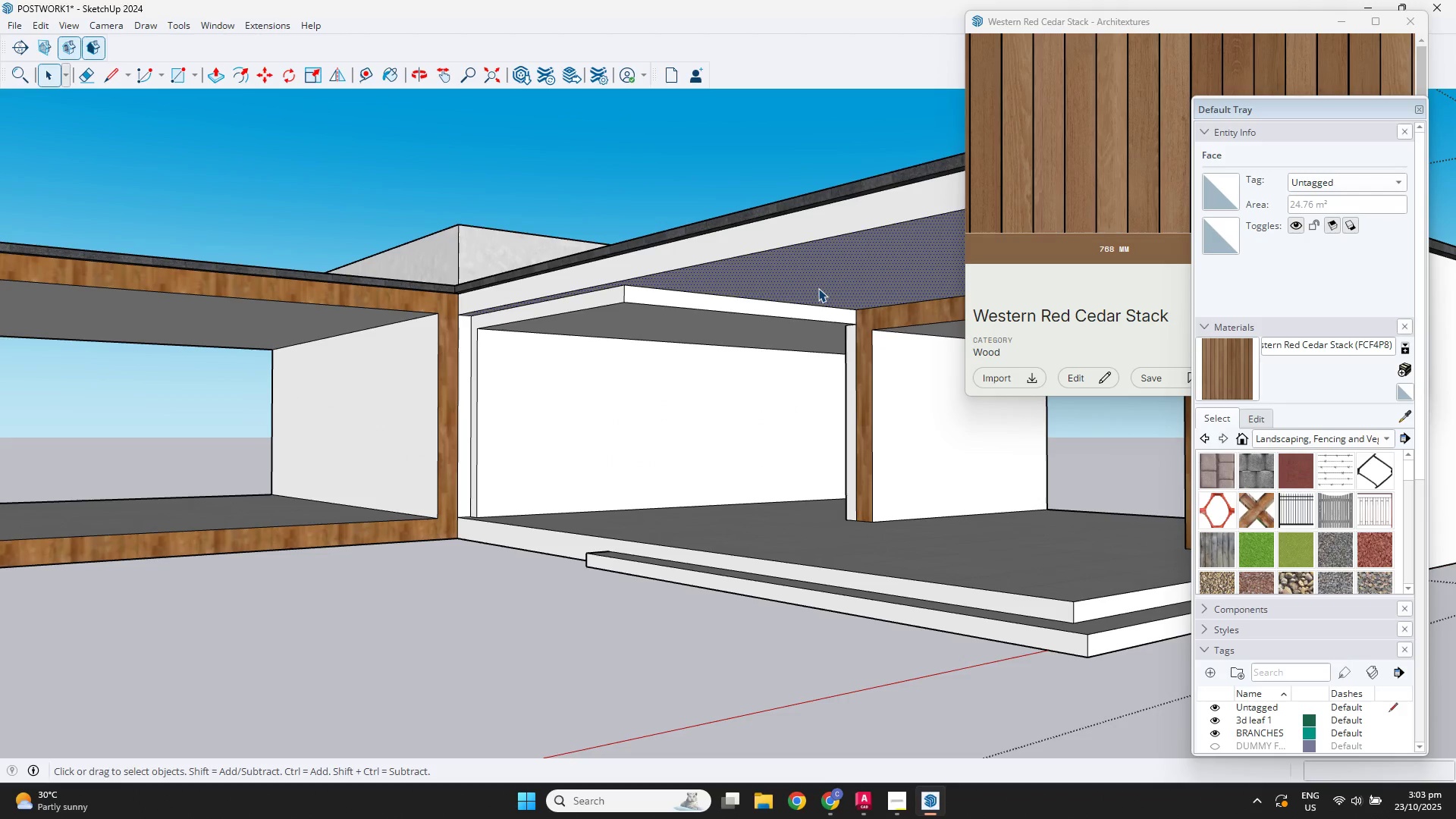 
key(B)
 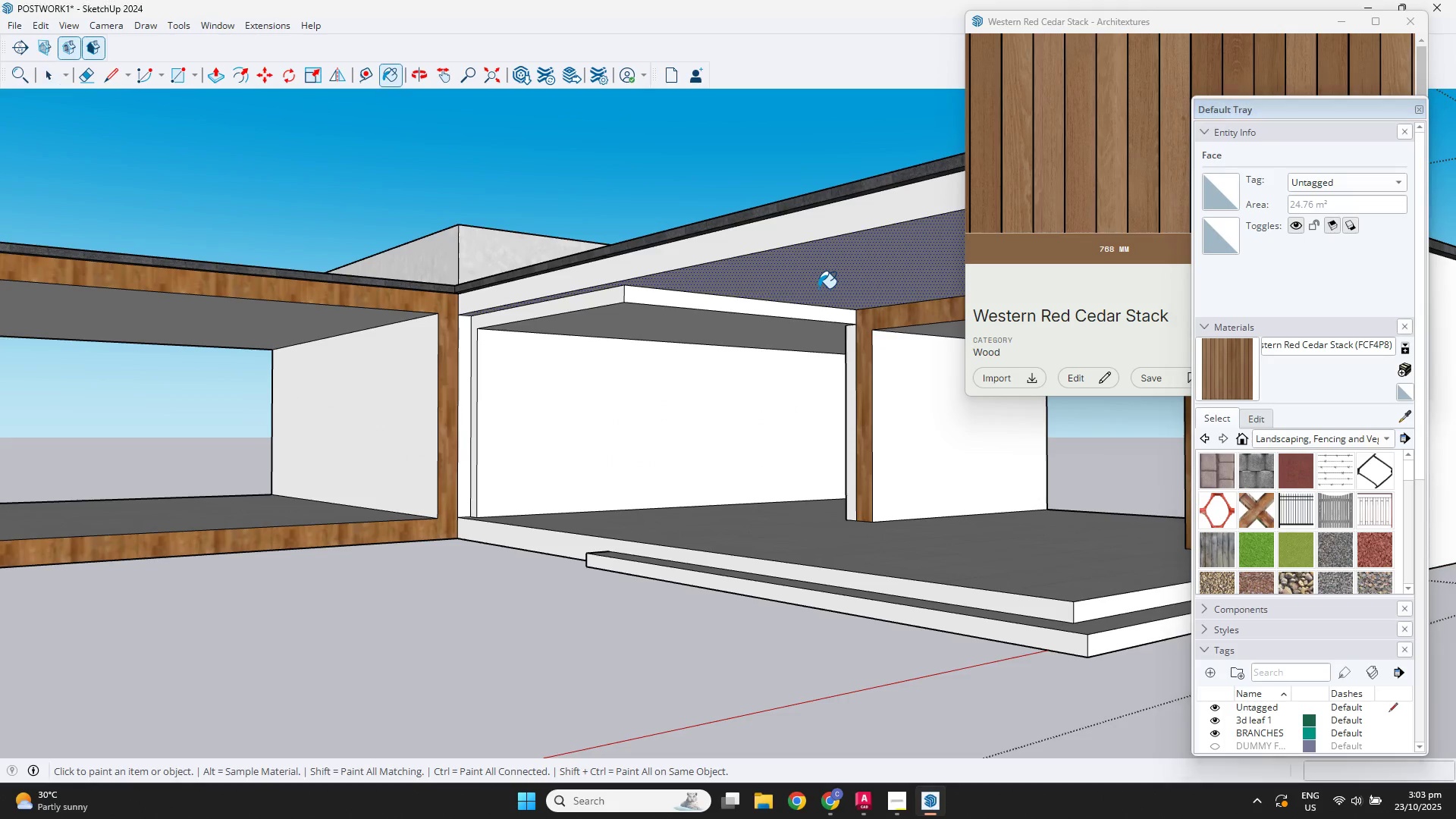 
left_click([818, 288])
 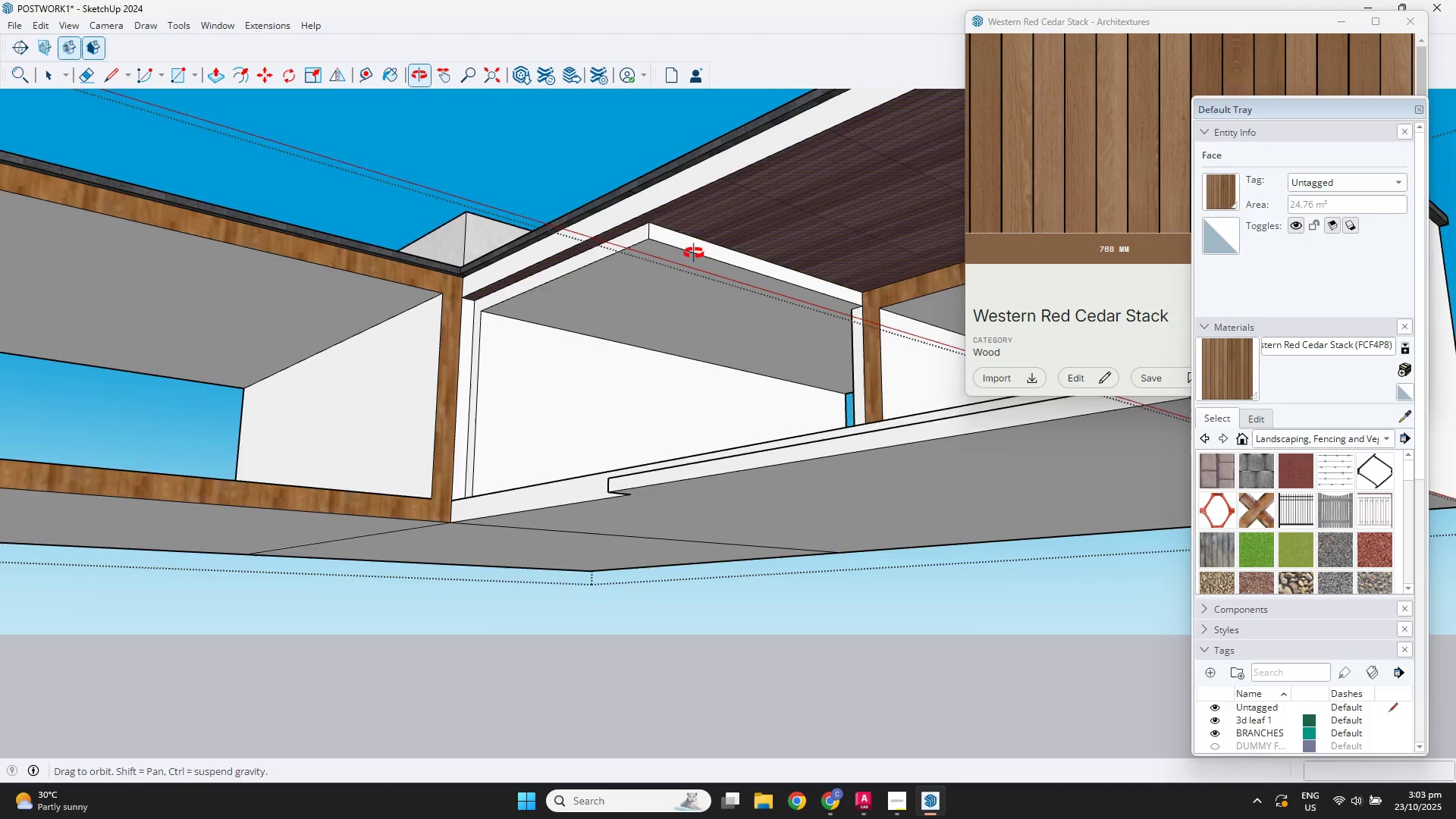 
left_click([693, 278])
 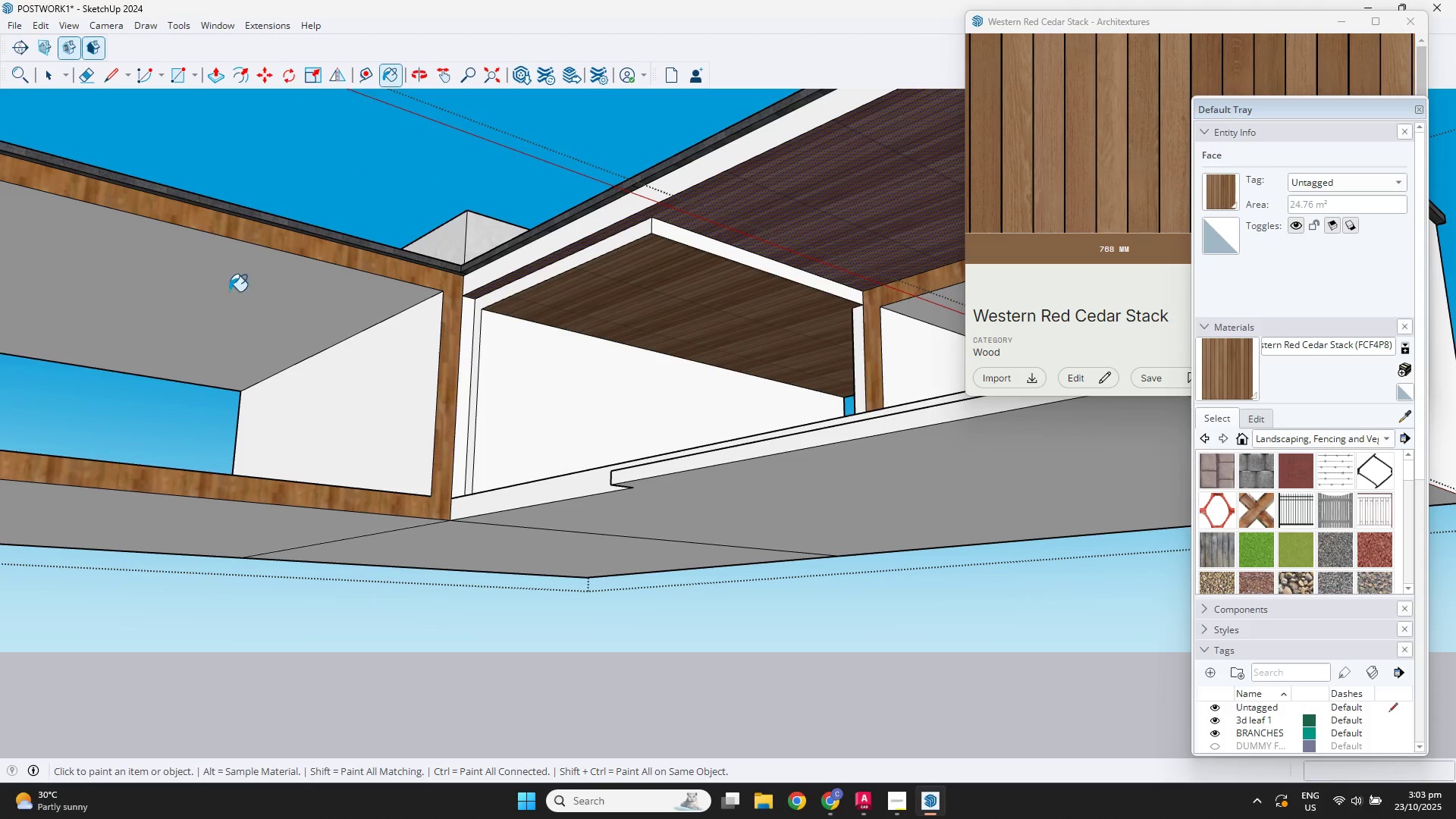 
left_click([199, 284])
 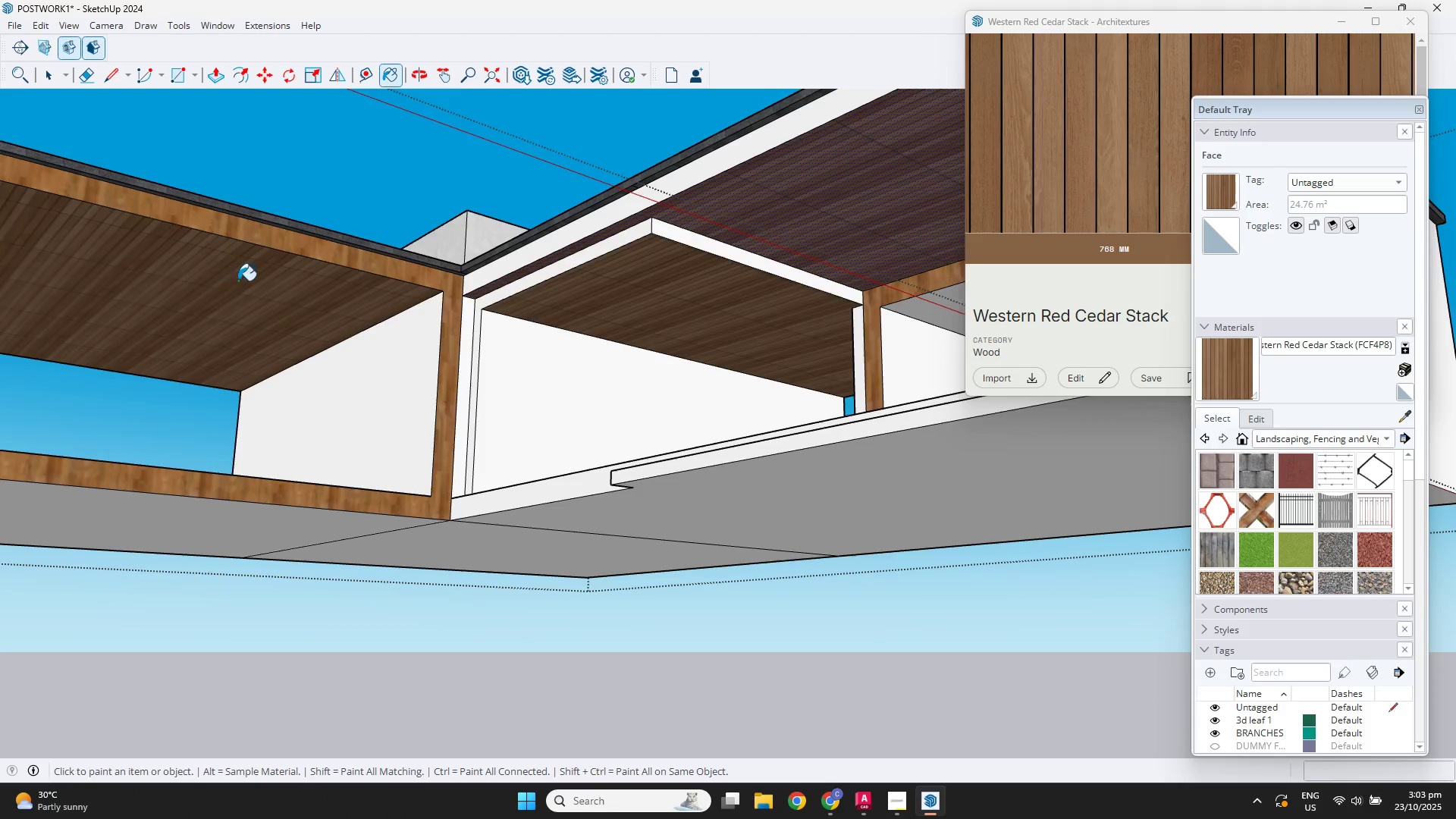 
scroll: coordinate [247, 281], scroll_direction: down, amount: 2.0
 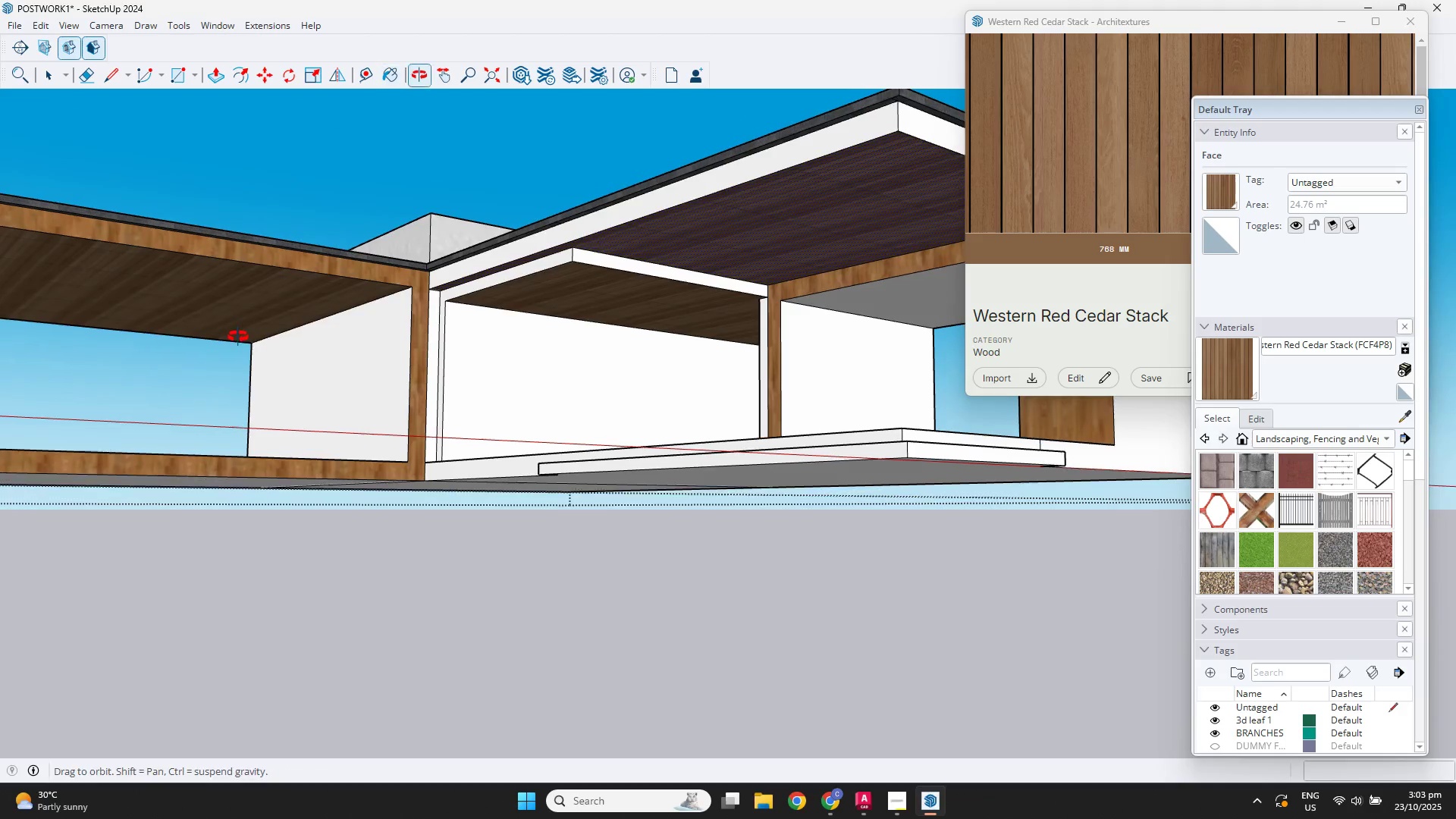 
key(Escape)
 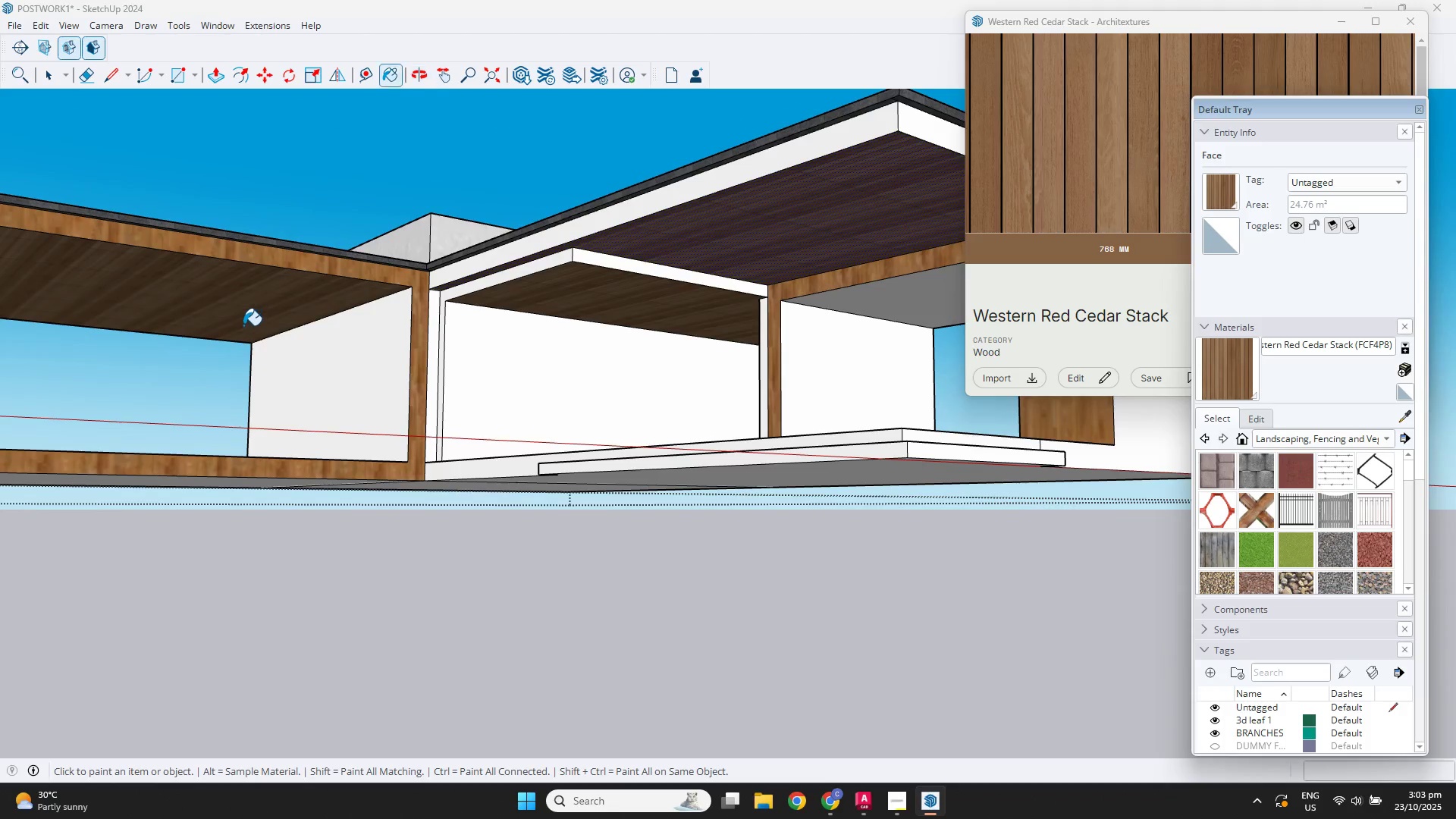 
key(Escape)
 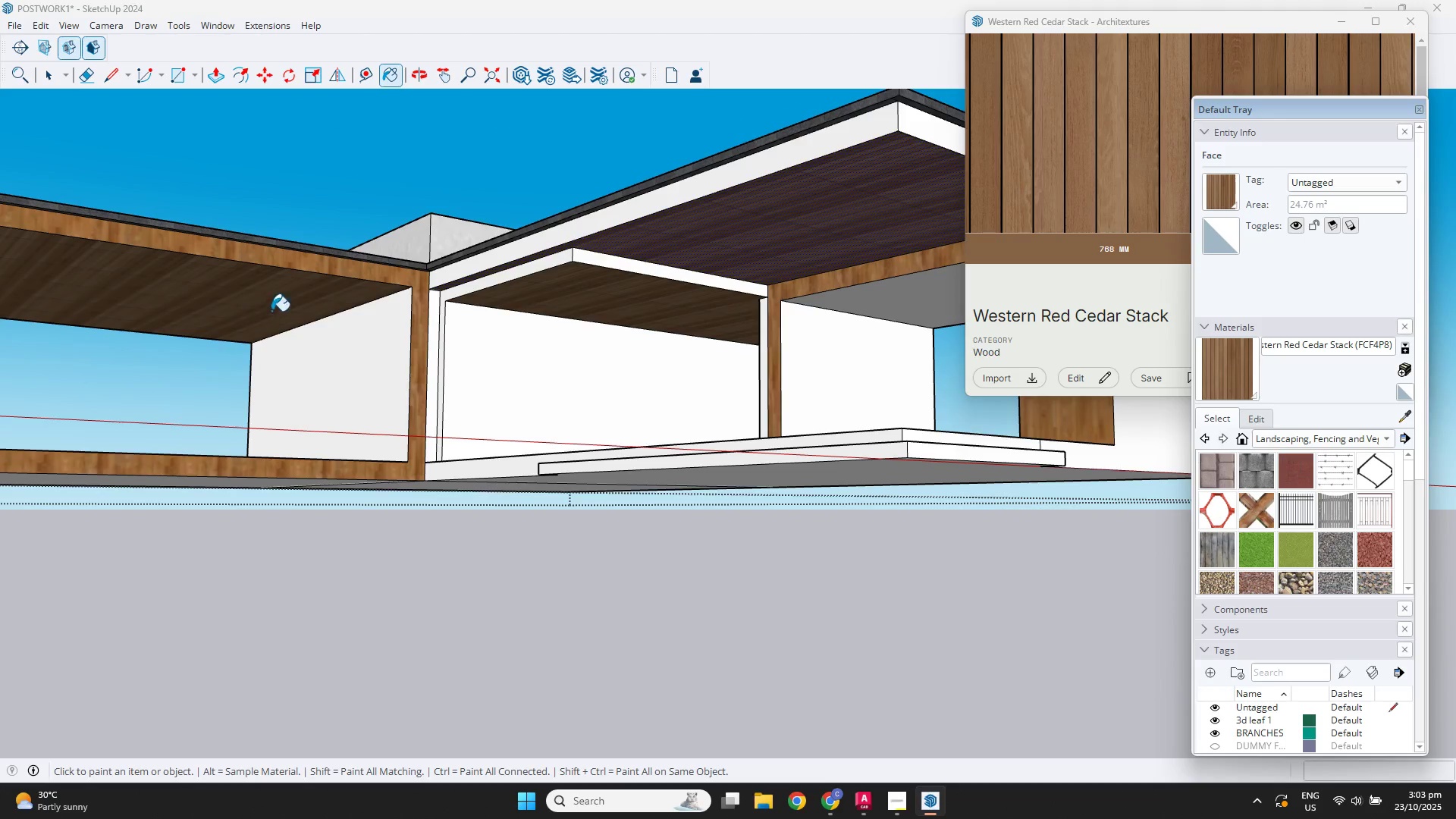 
scroll: coordinate [321, 289], scroll_direction: down, amount: 4.0
 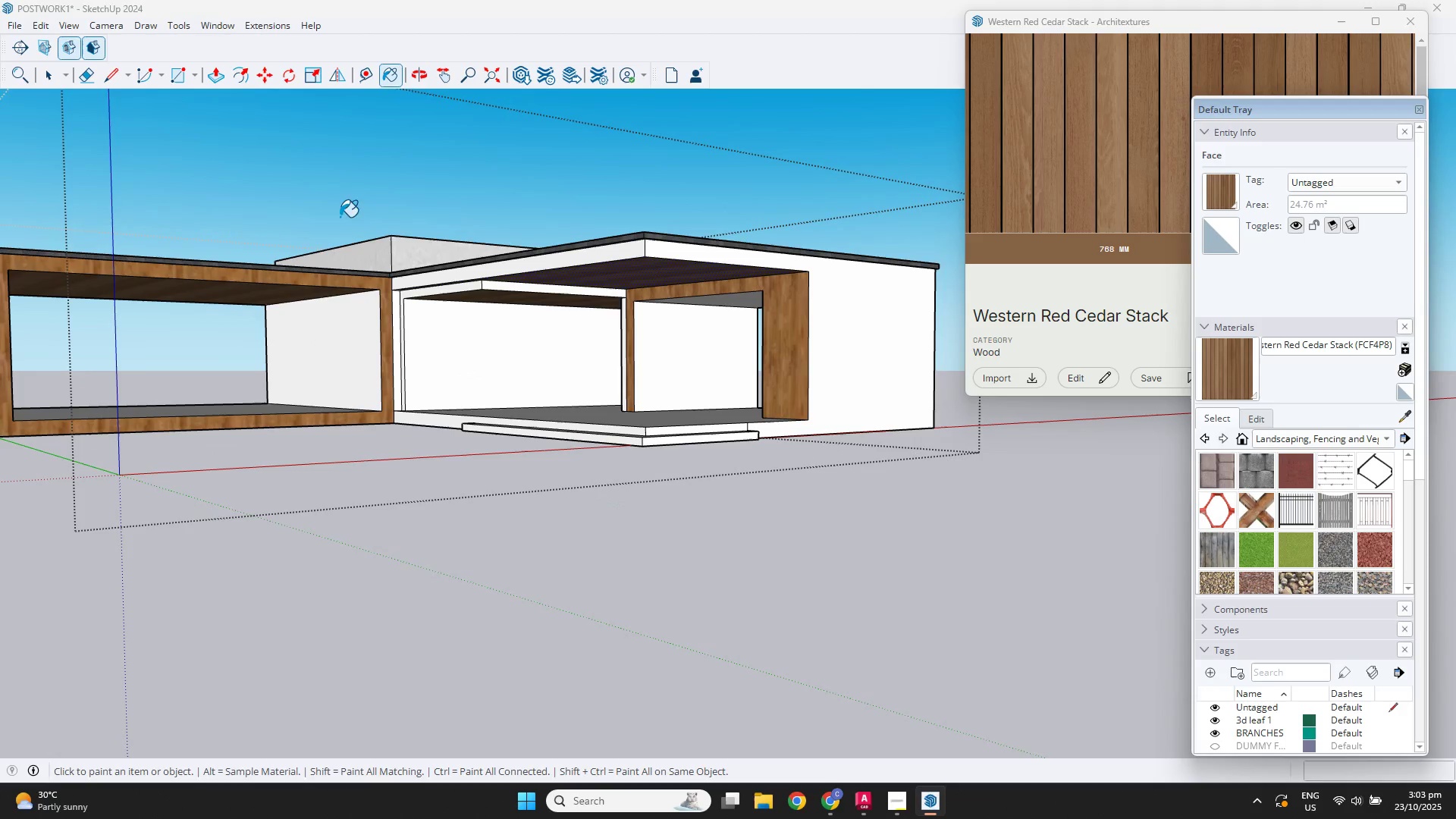 
key(Escape)
 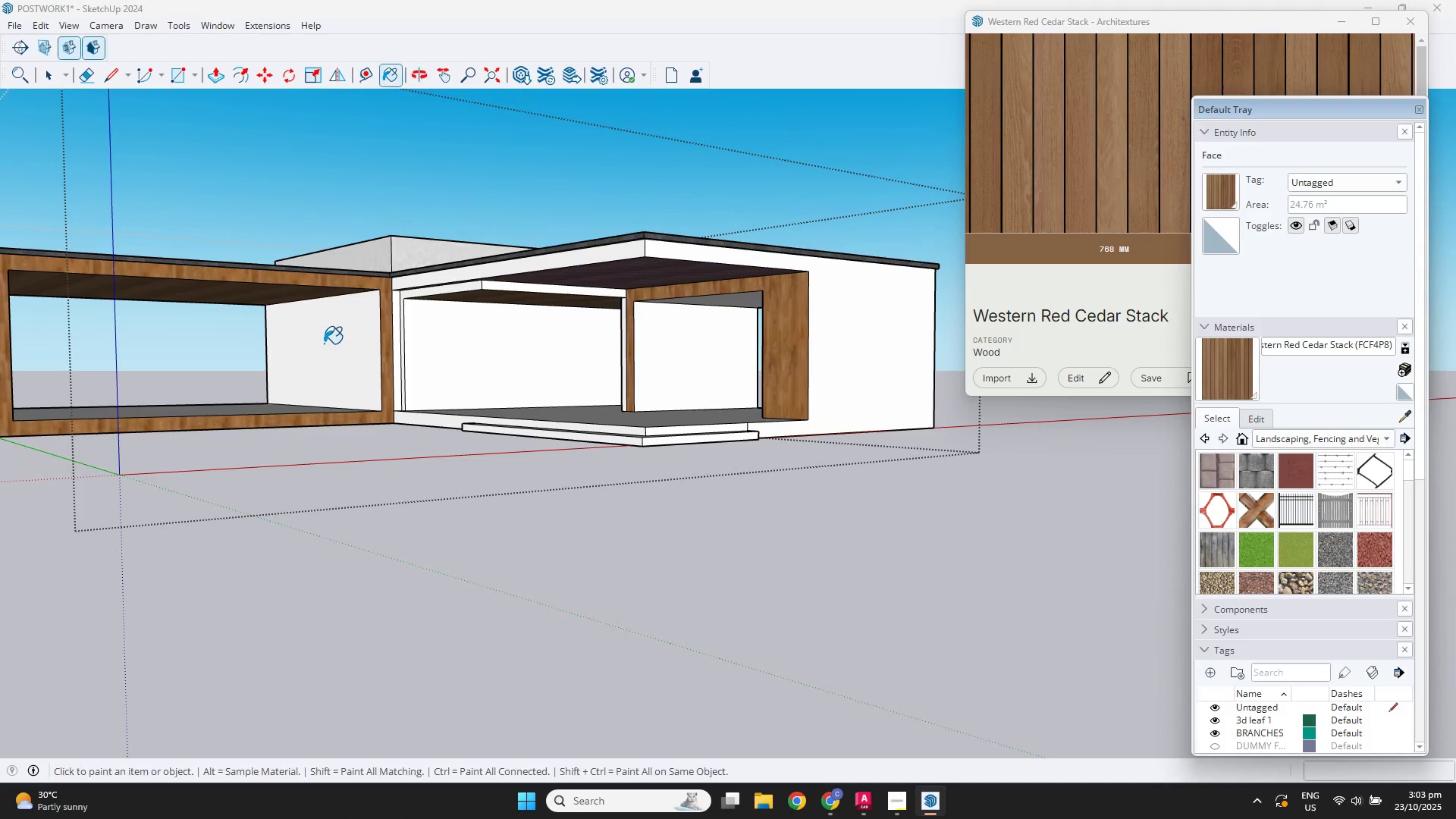 
key(Escape)
 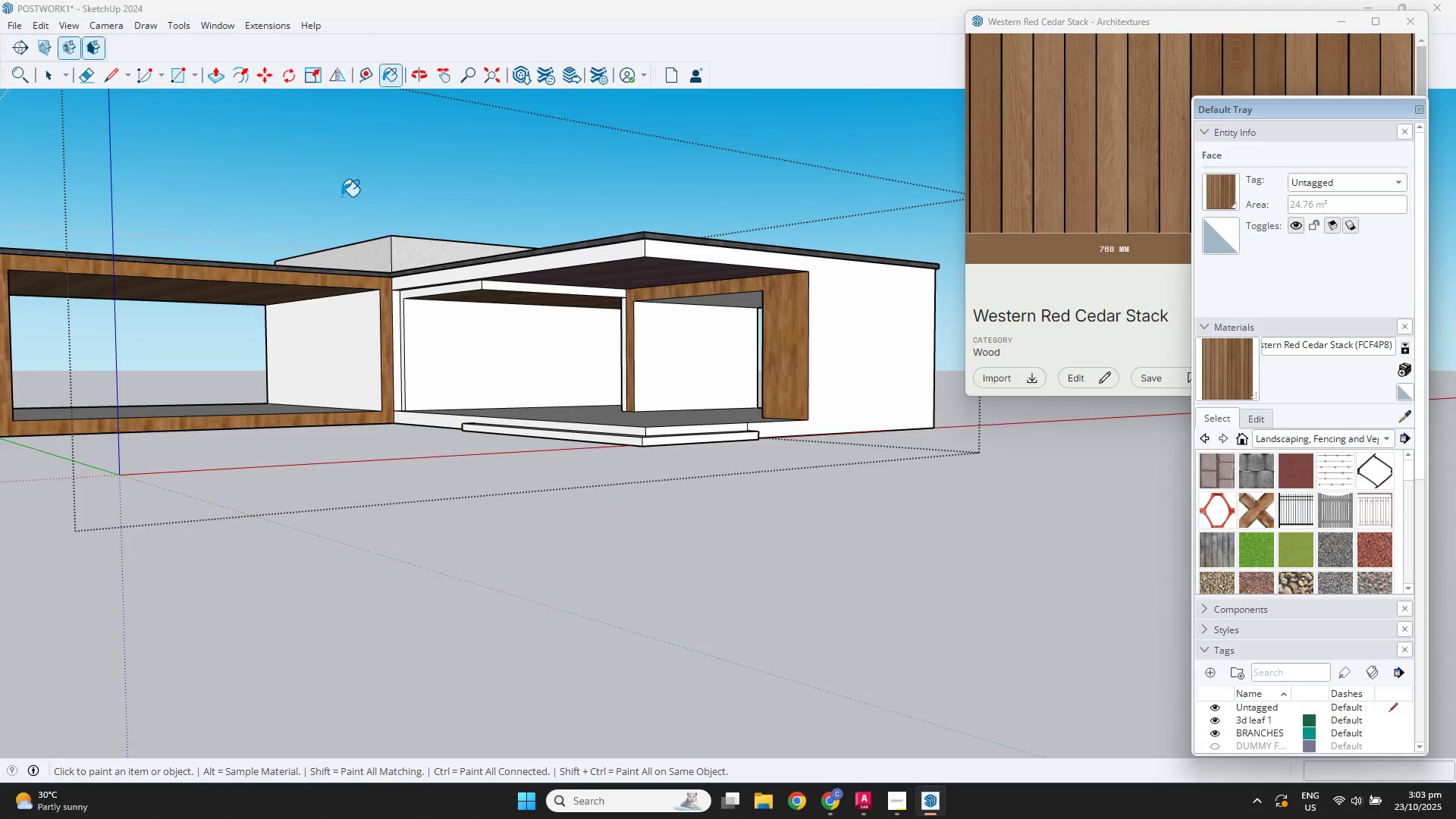 
key(Space)
 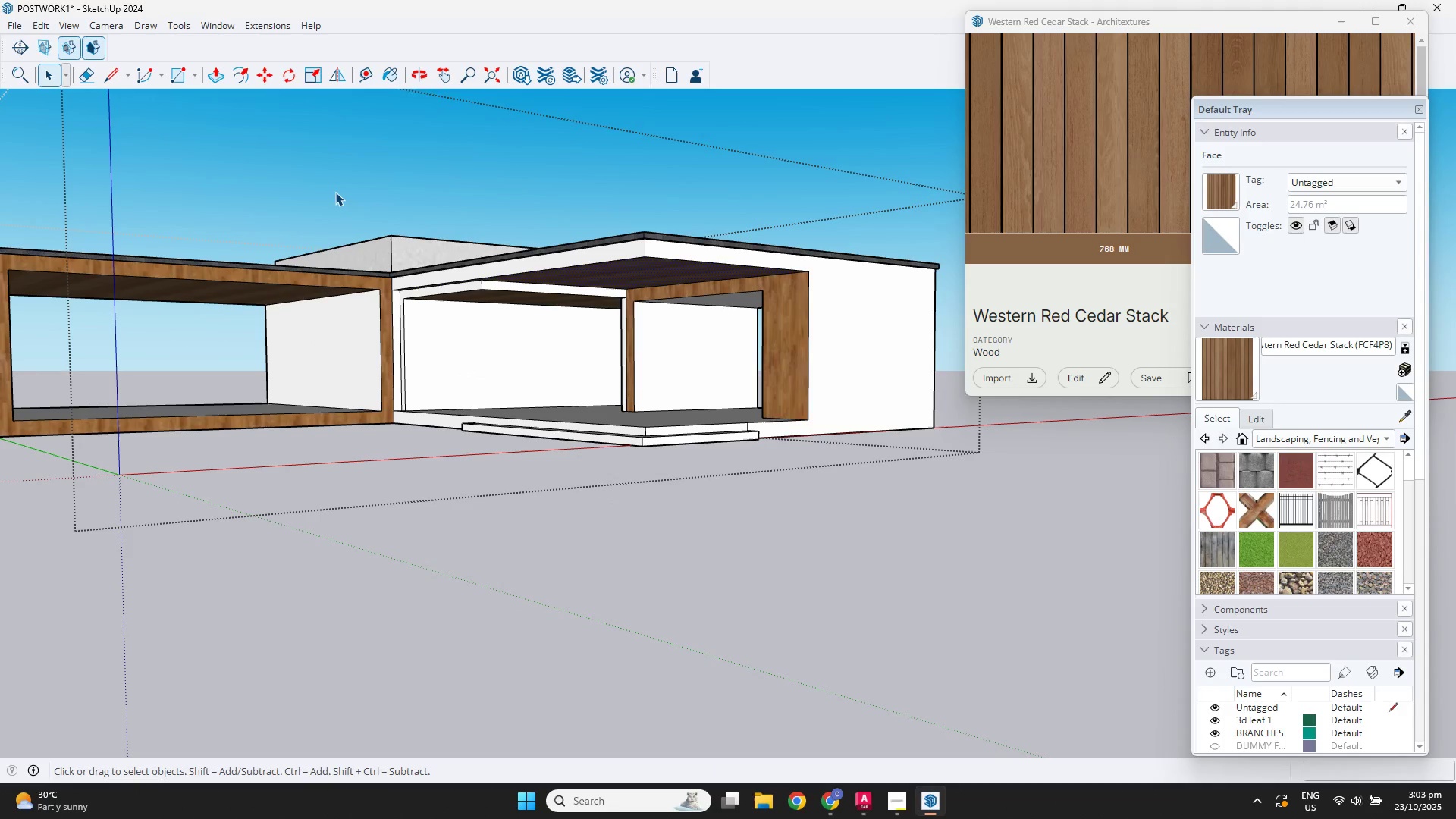 
left_click([335, 192])
 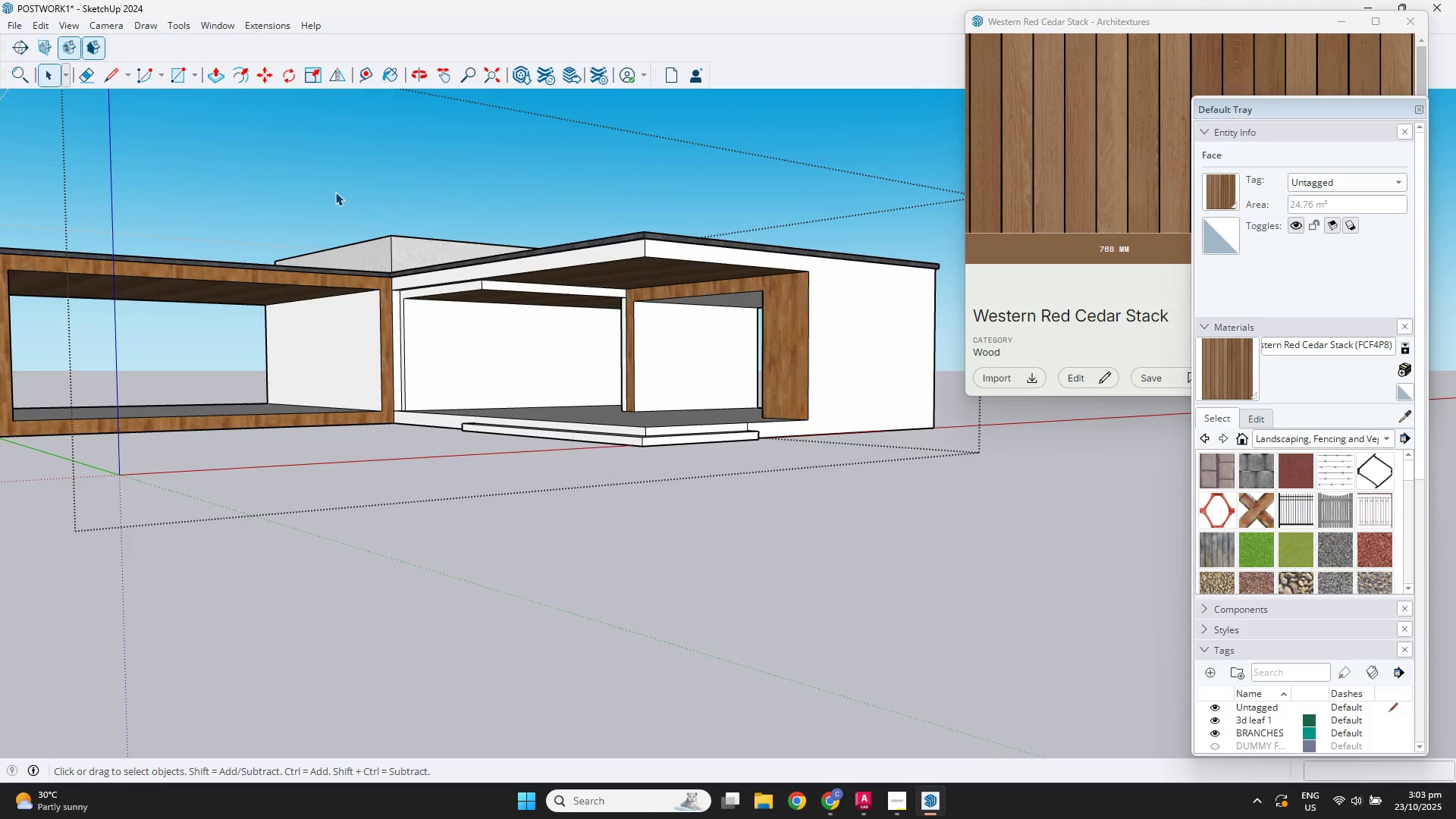 
key(Escape)
 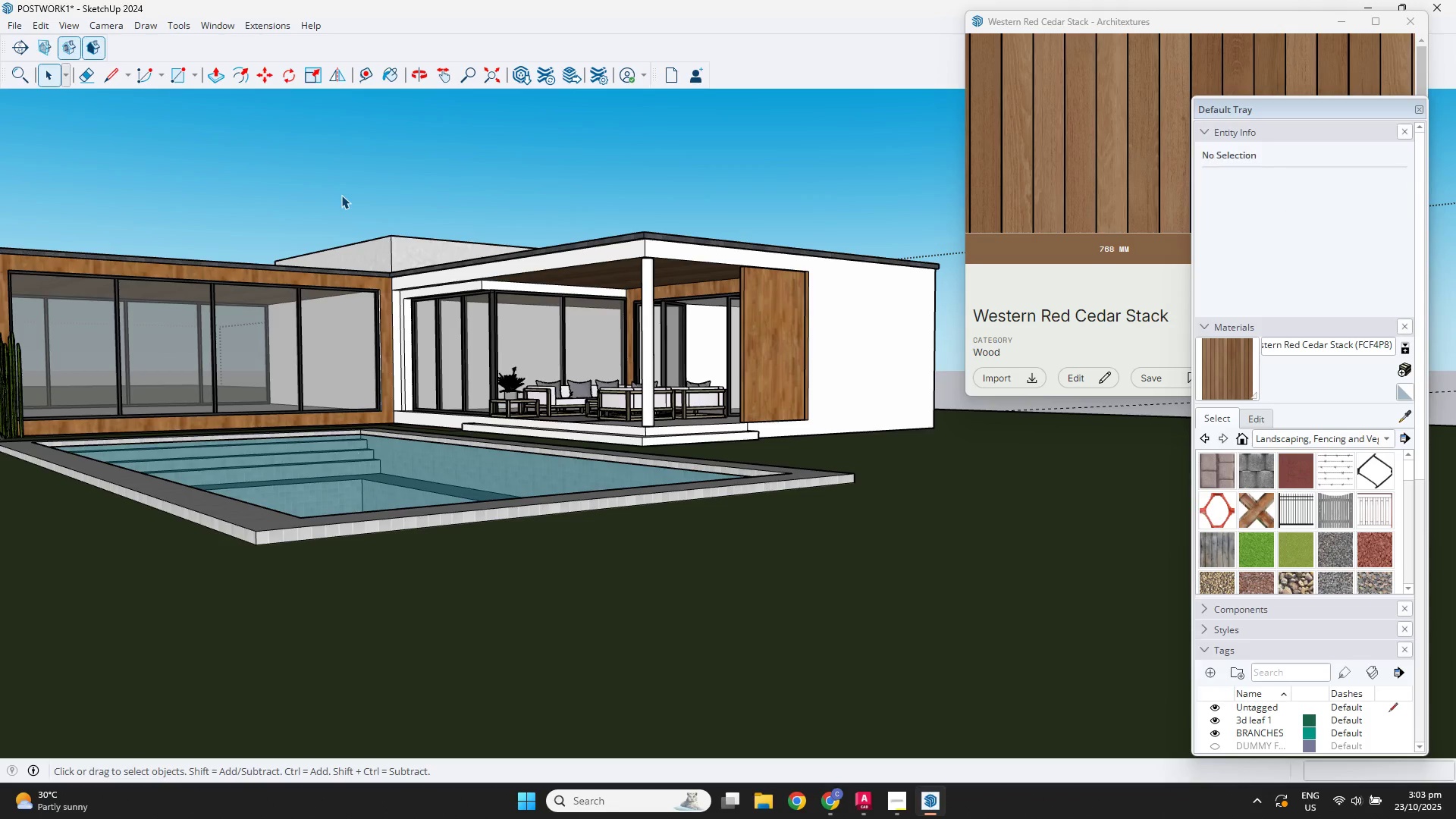 
scroll: coordinate [506, 311], scroll_direction: up, amount: 9.0
 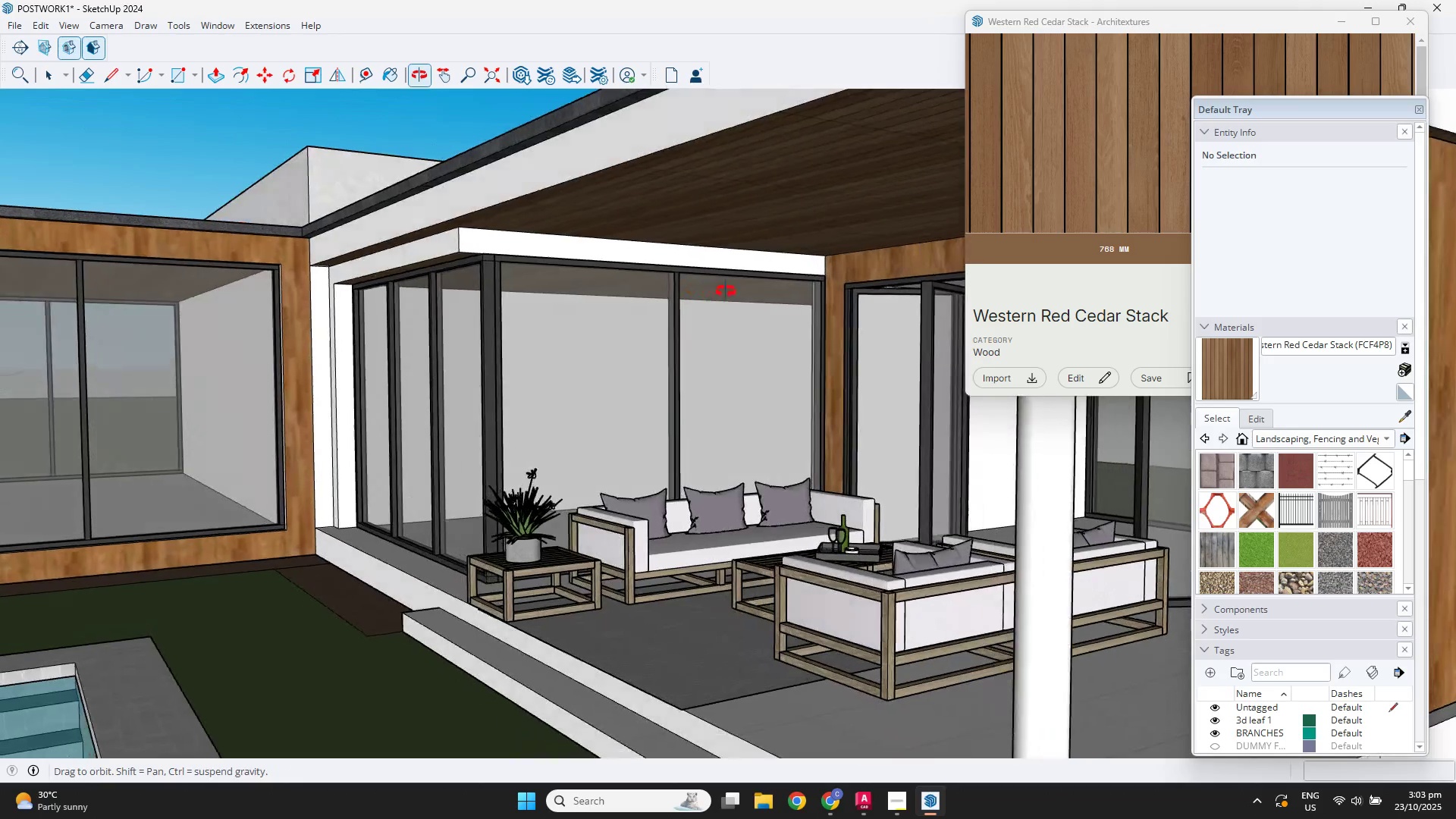 
scroll: coordinate [722, 345], scroll_direction: down, amount: 8.0
 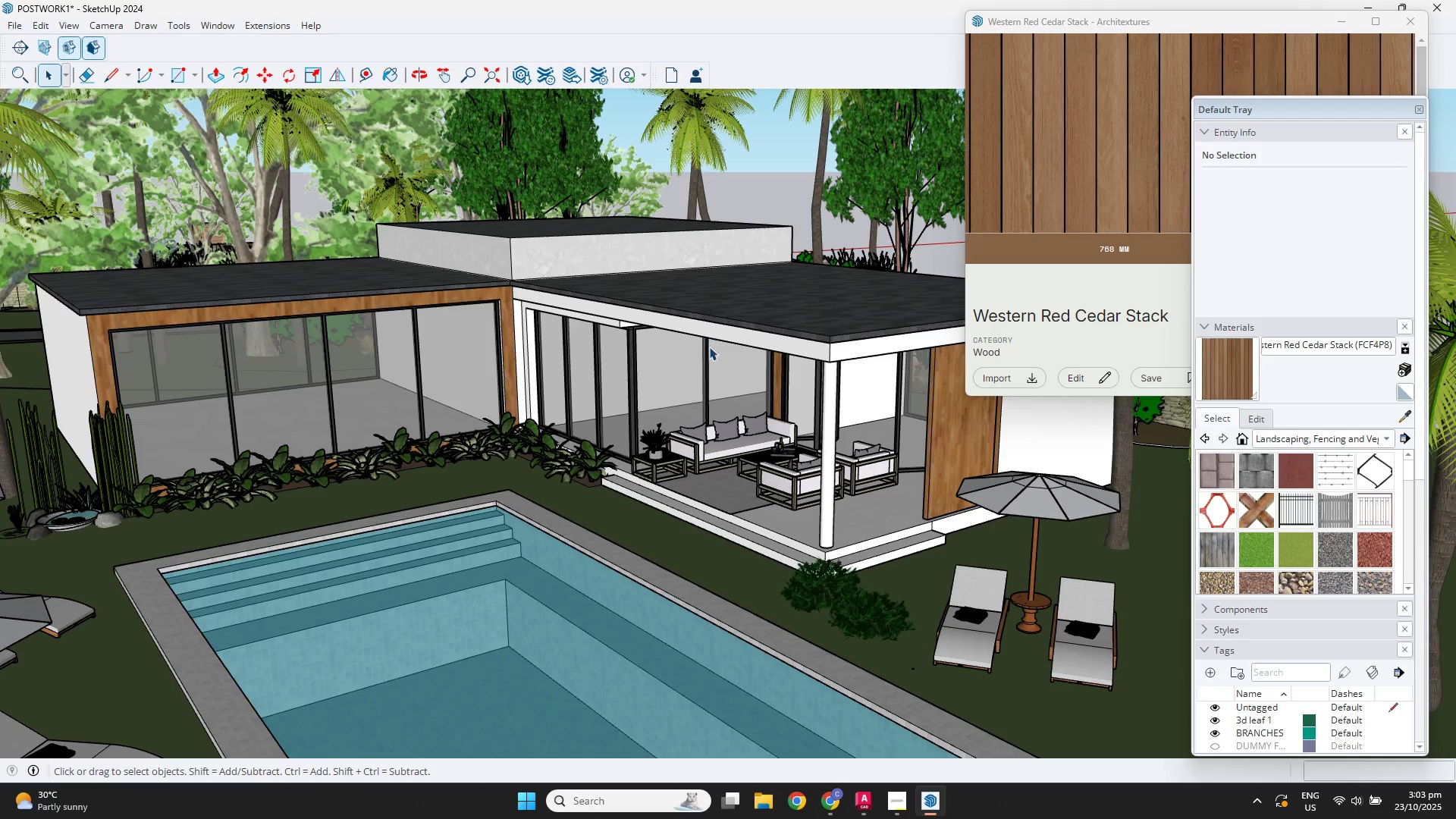 
key(Escape)
 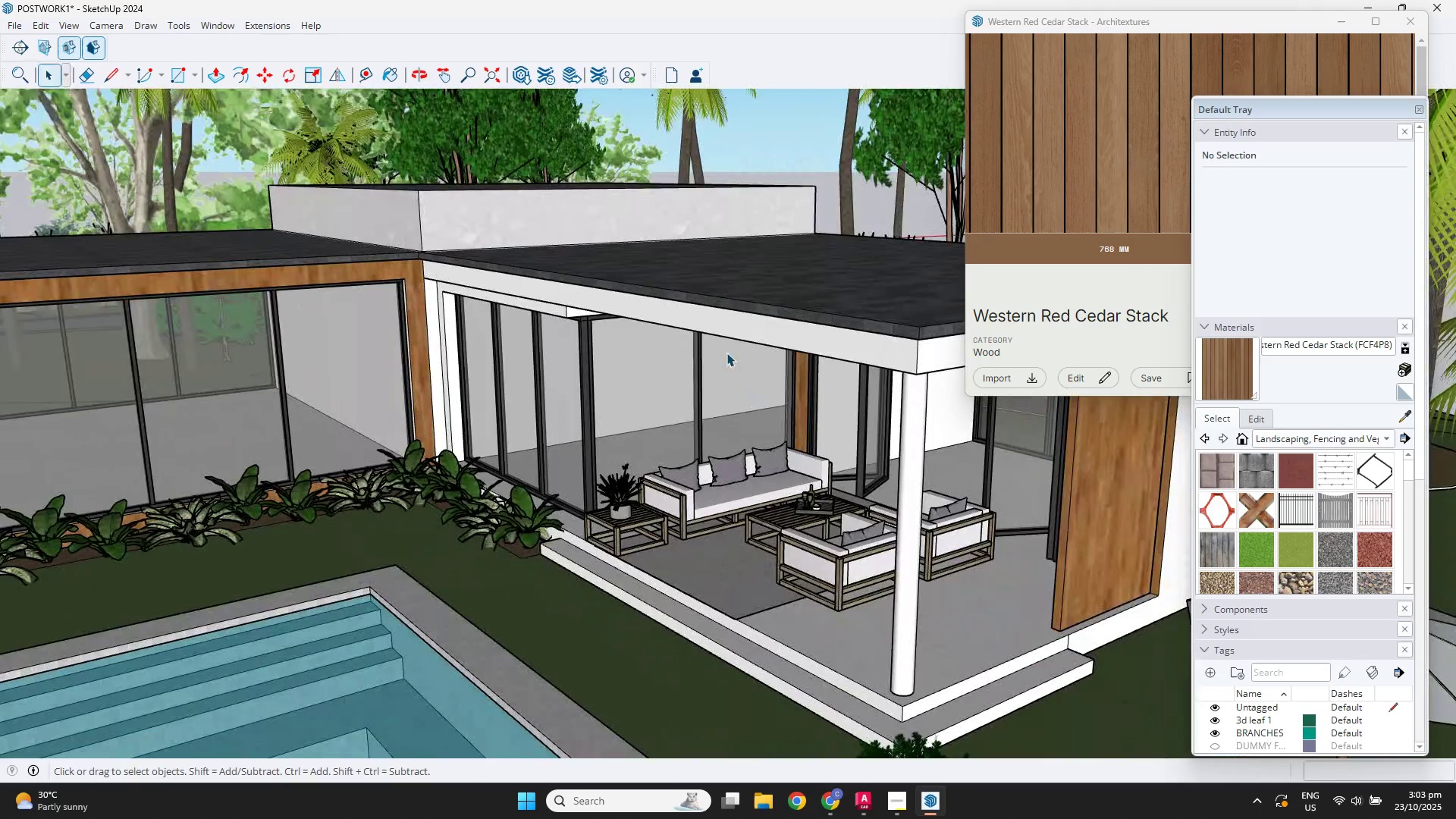 
key(Escape)
 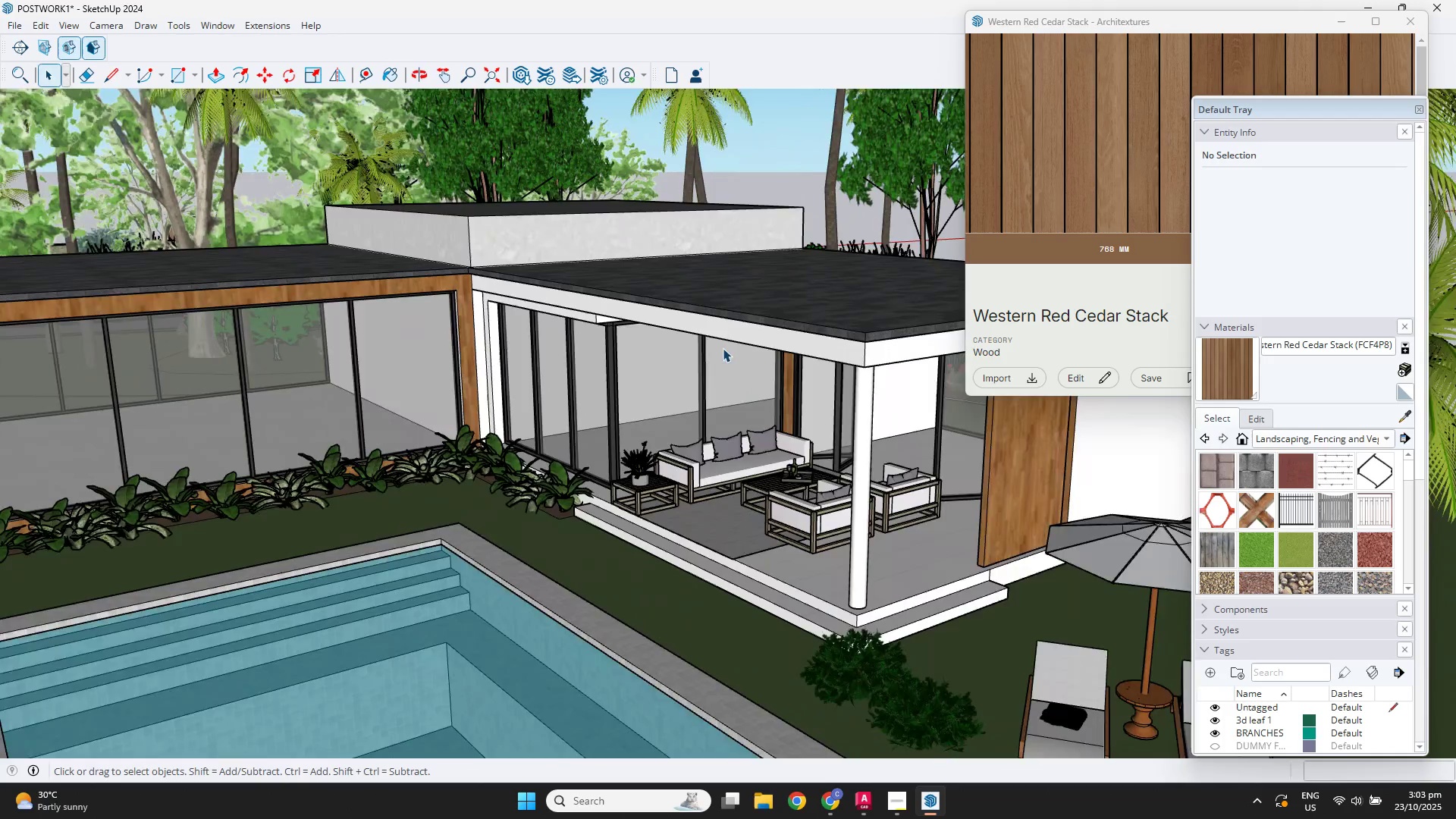 
key(Escape)
 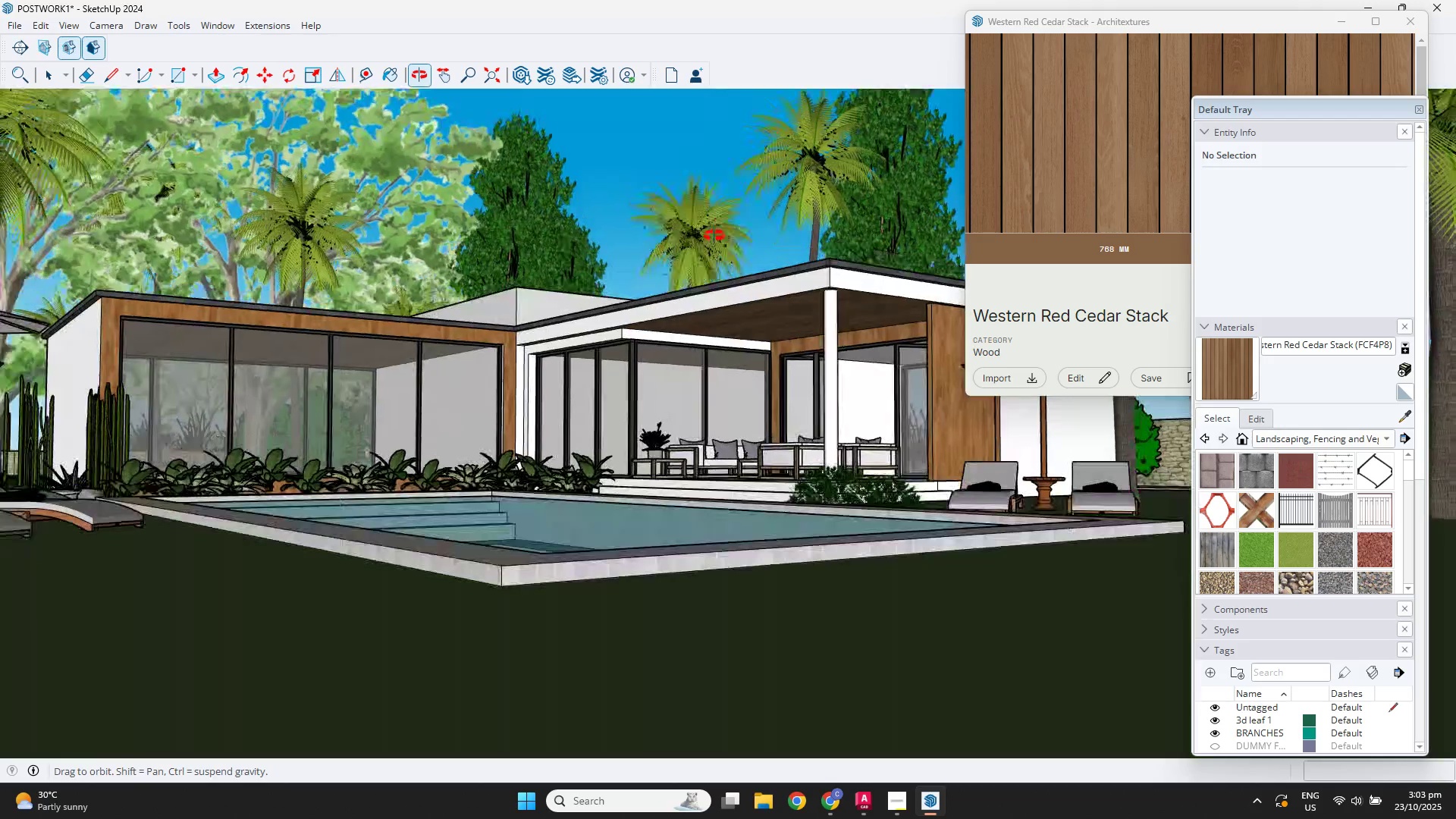 
scroll: coordinate [688, 410], scroll_direction: up, amount: 2.0
 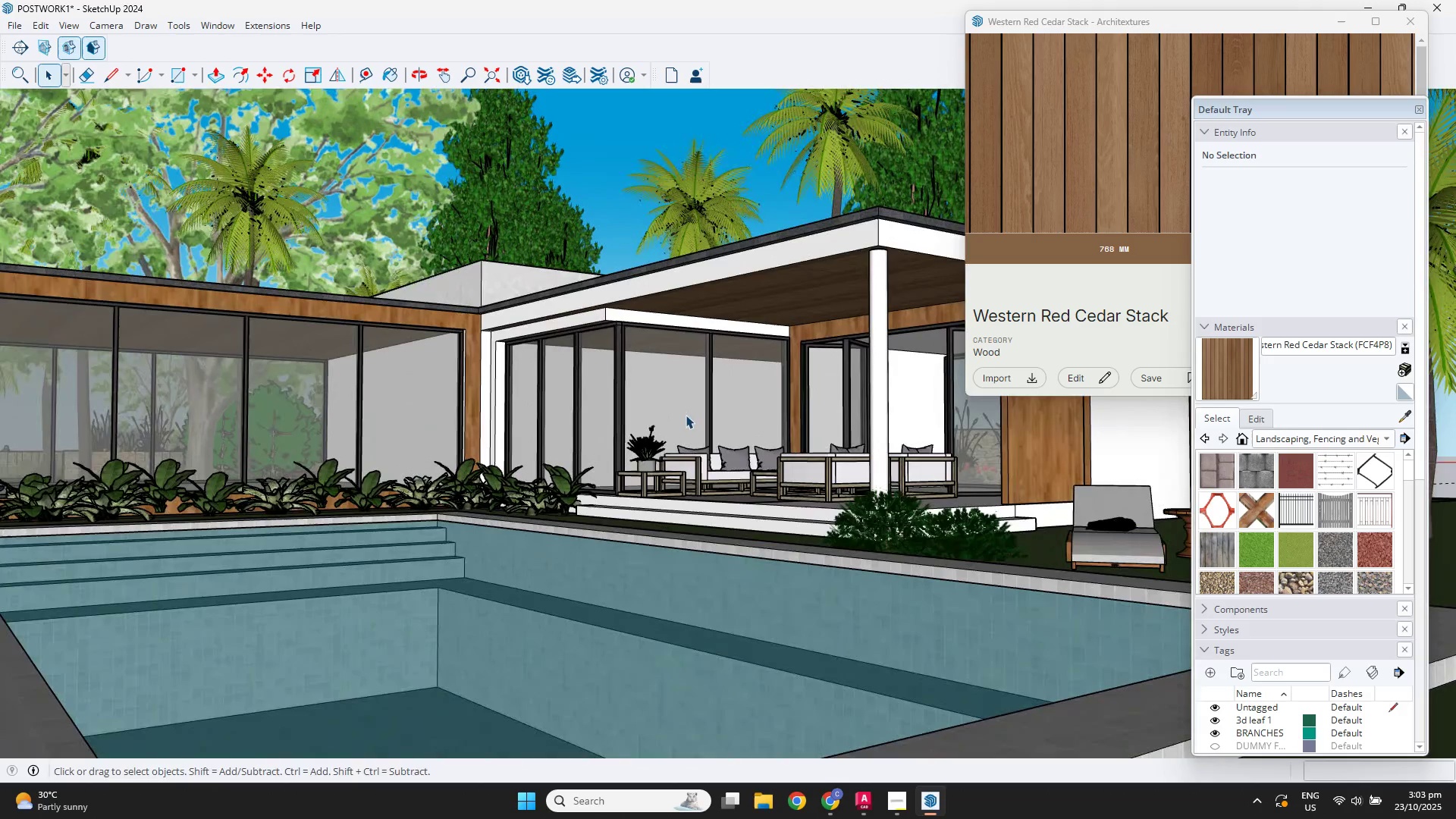 
hold_key(key=ShiftLeft, duration=0.52)
 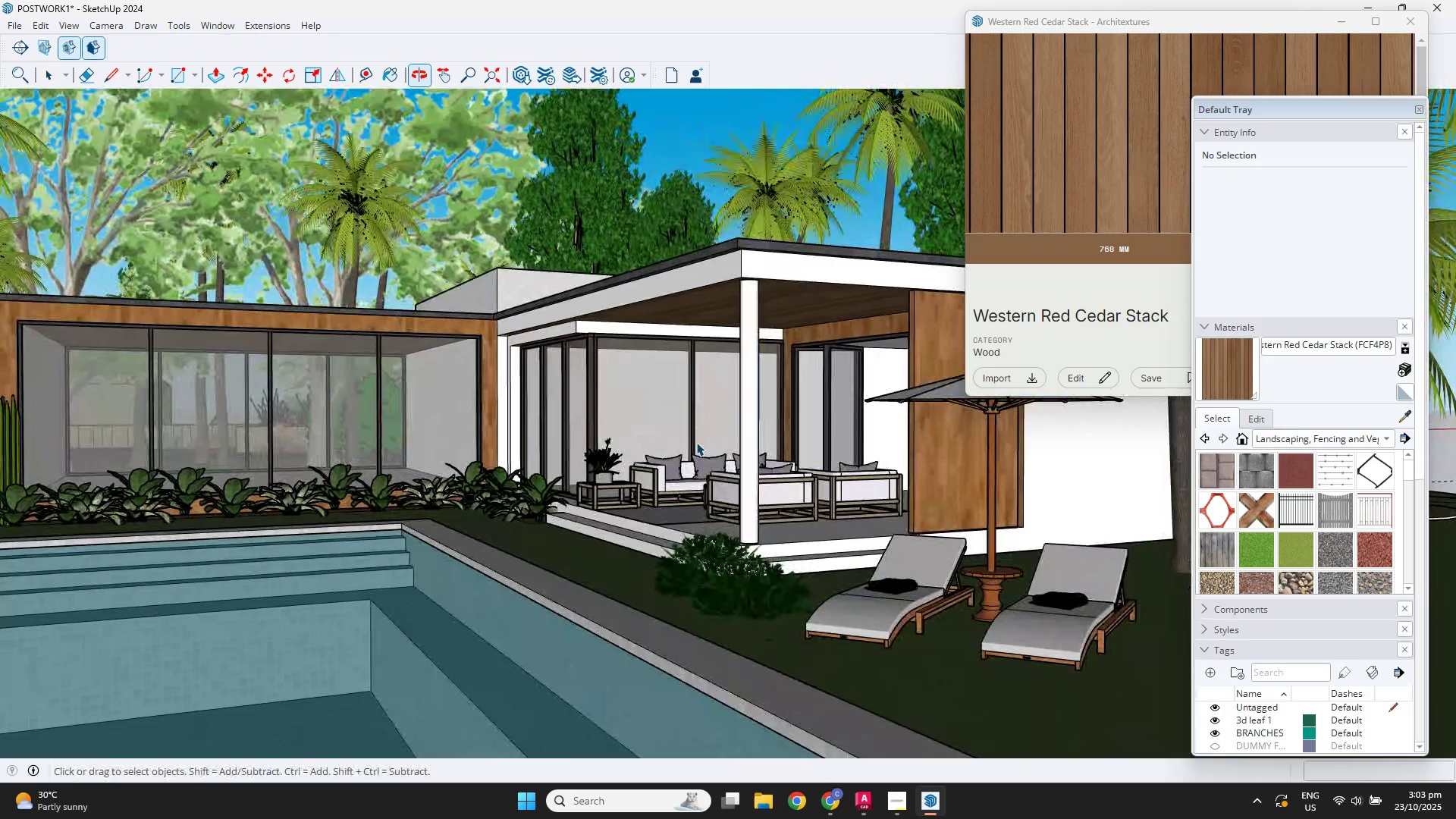 
scroll: coordinate [694, 442], scroll_direction: down, amount: 1.0
 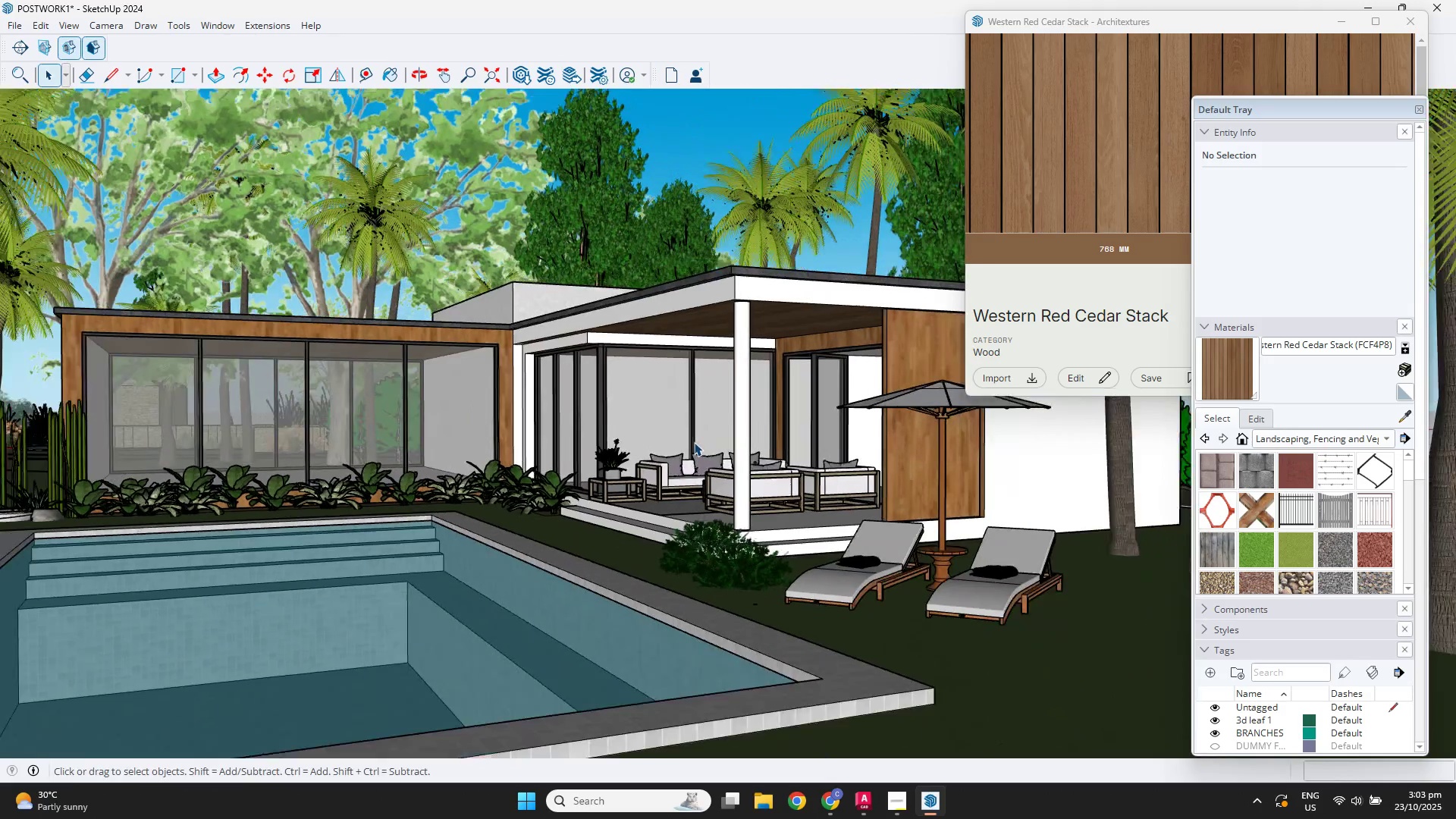 
hold_key(key=ShiftLeft, duration=19.67)
double_click([531, 83])
 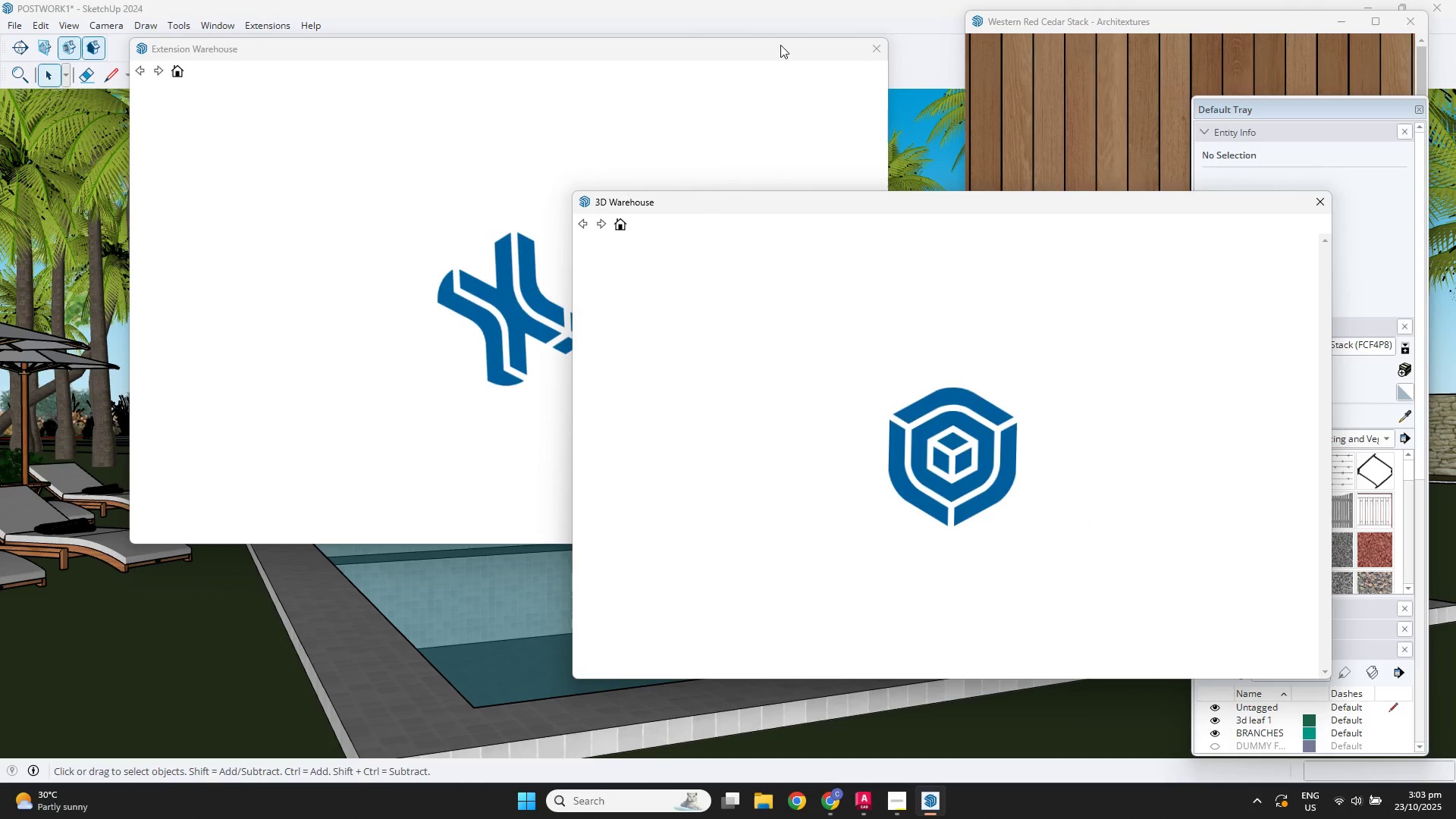 
left_click([868, 48])
 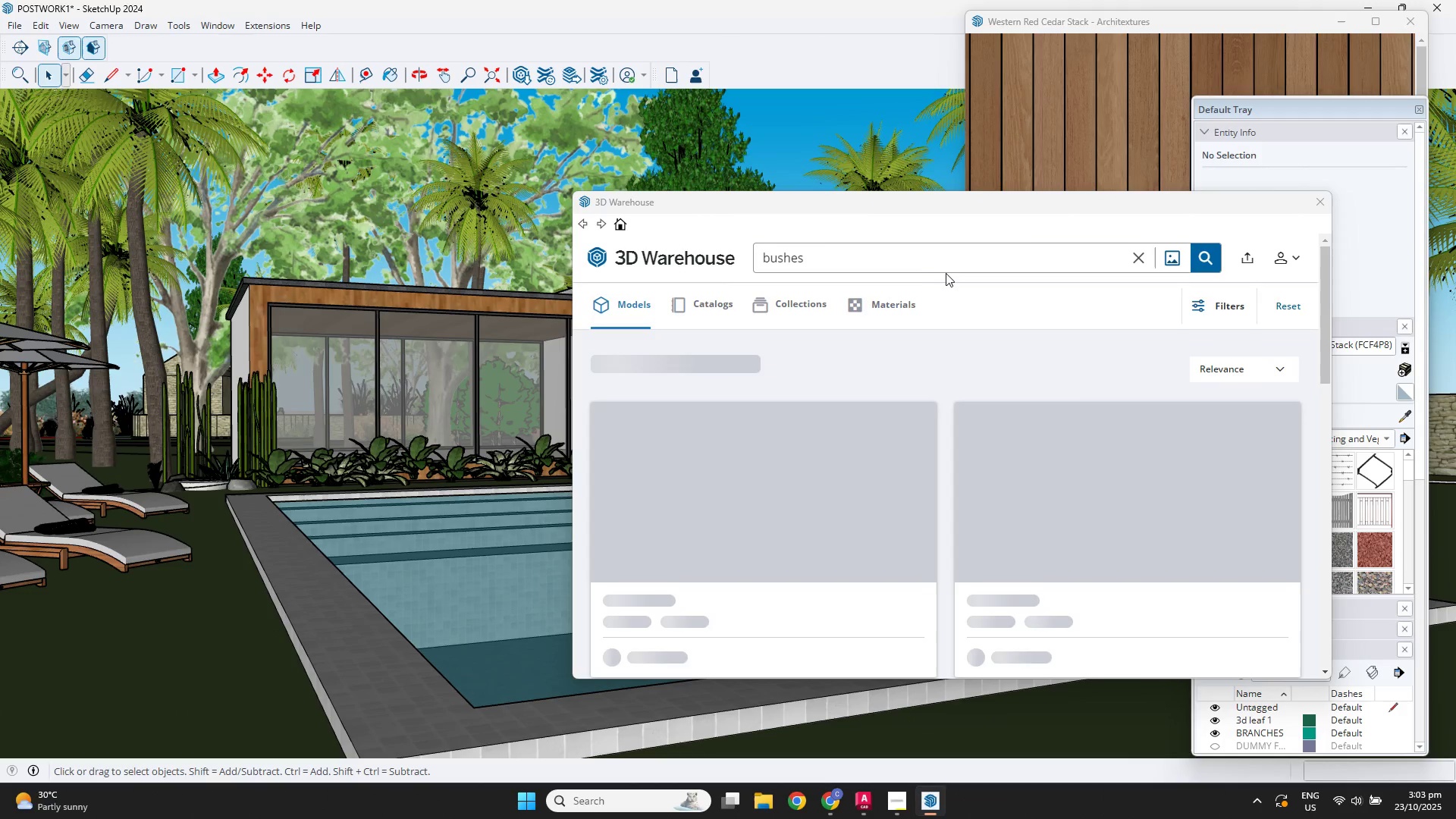 
left_click([824, 243])
 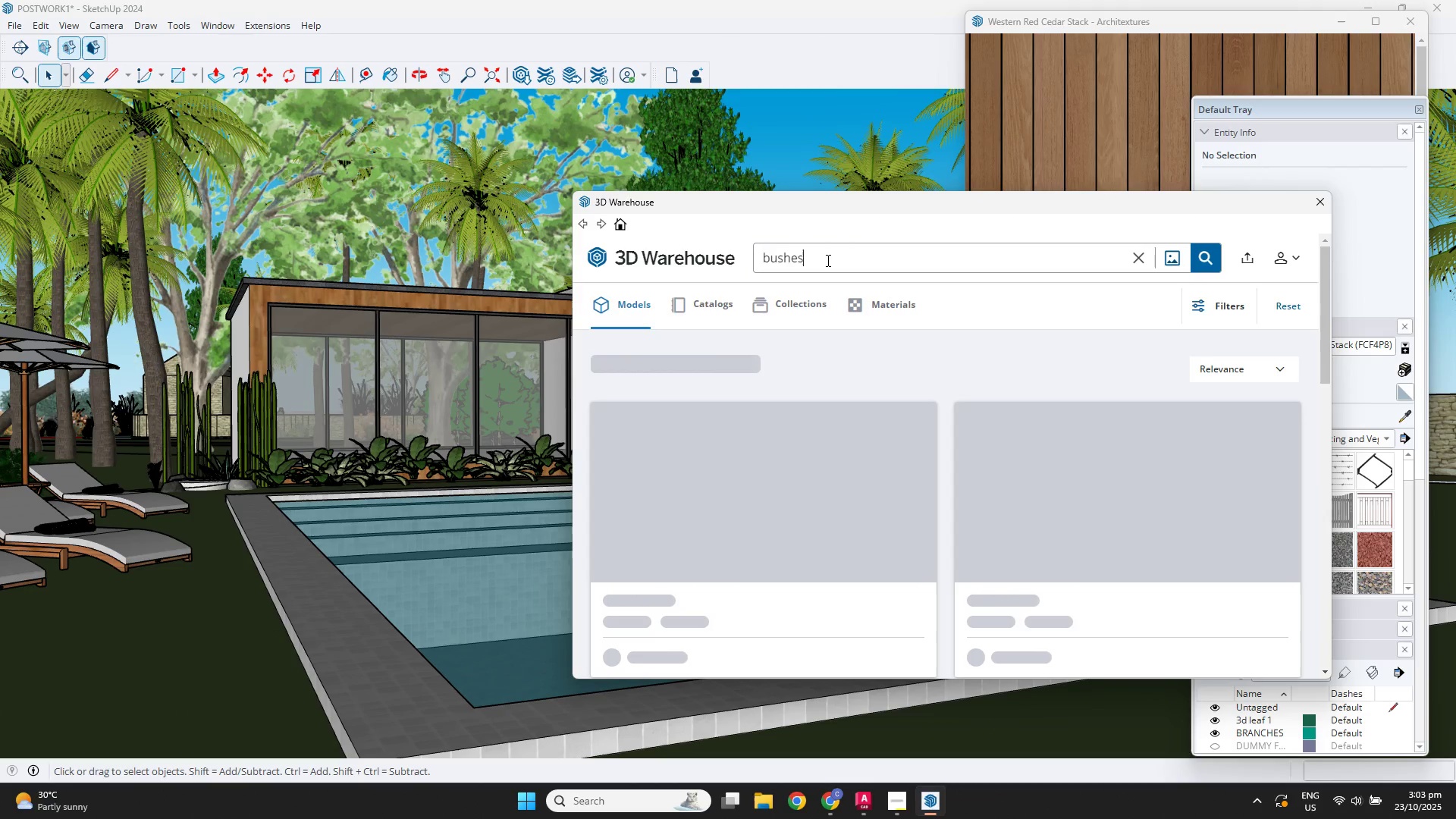 
key(Control+A)
 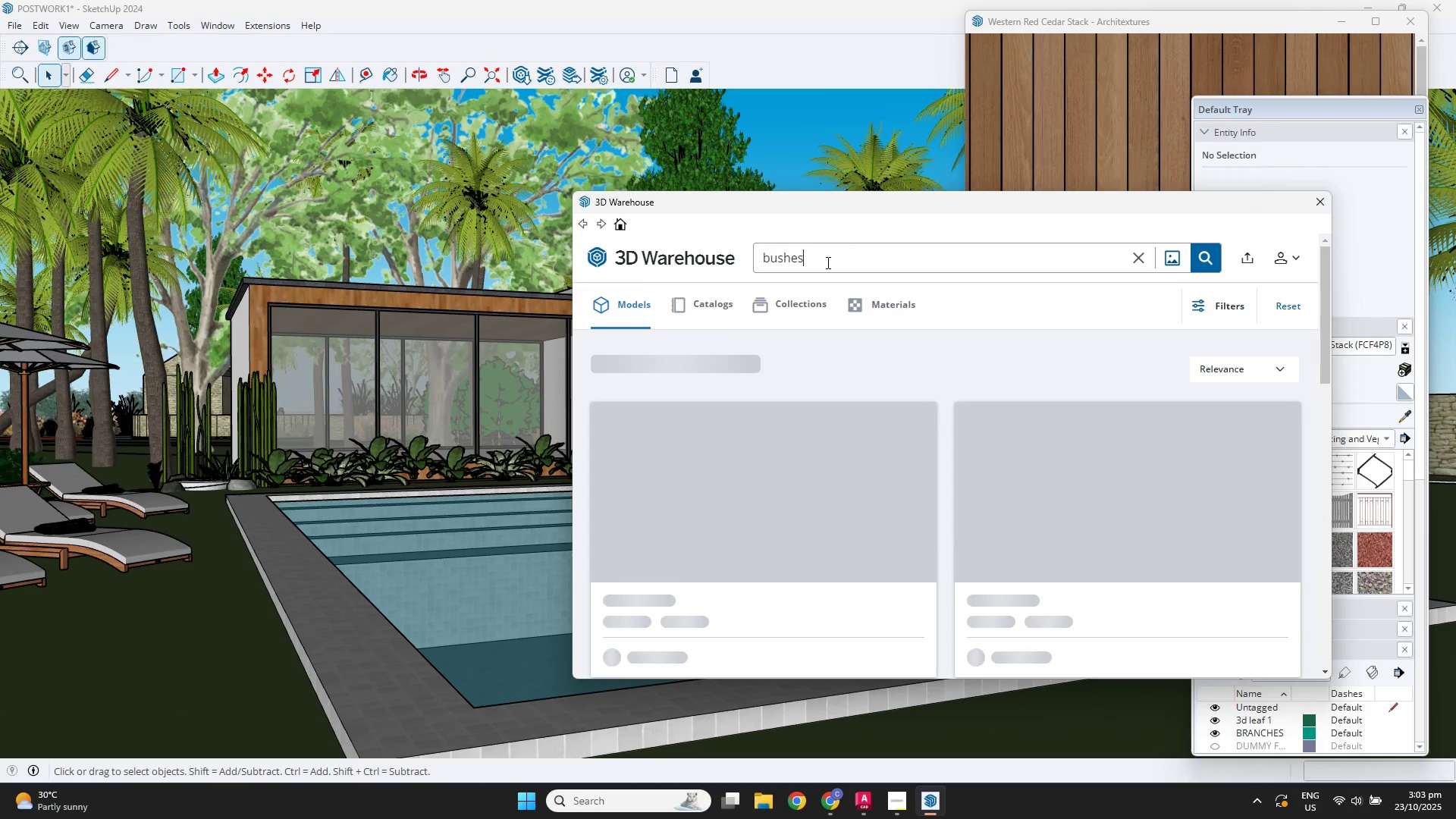 
type(POOL FLOATIES)
 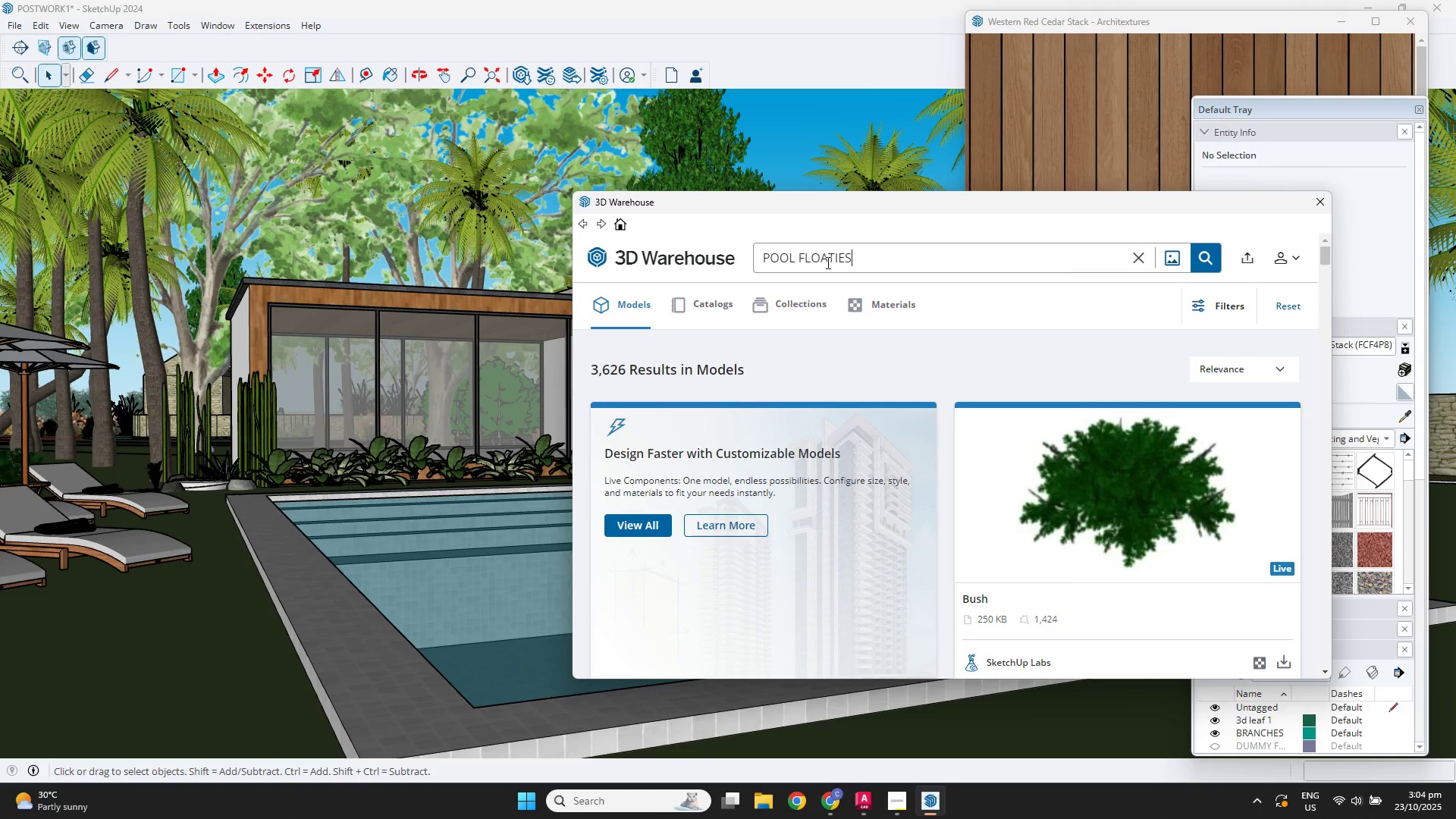 
key(Enter)
 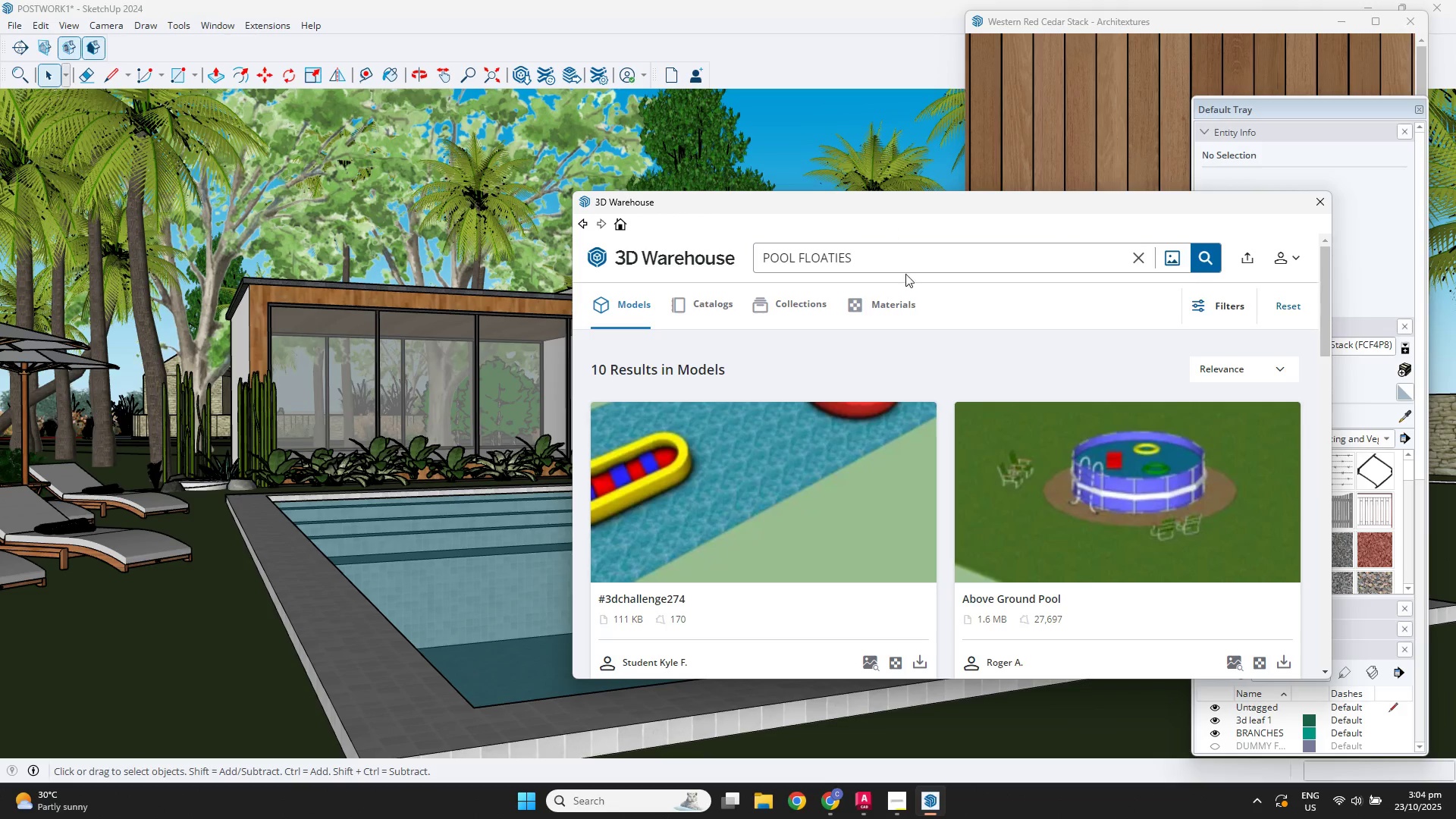 
scroll: coordinate [999, 492], scroll_direction: down, amount: 28.0
 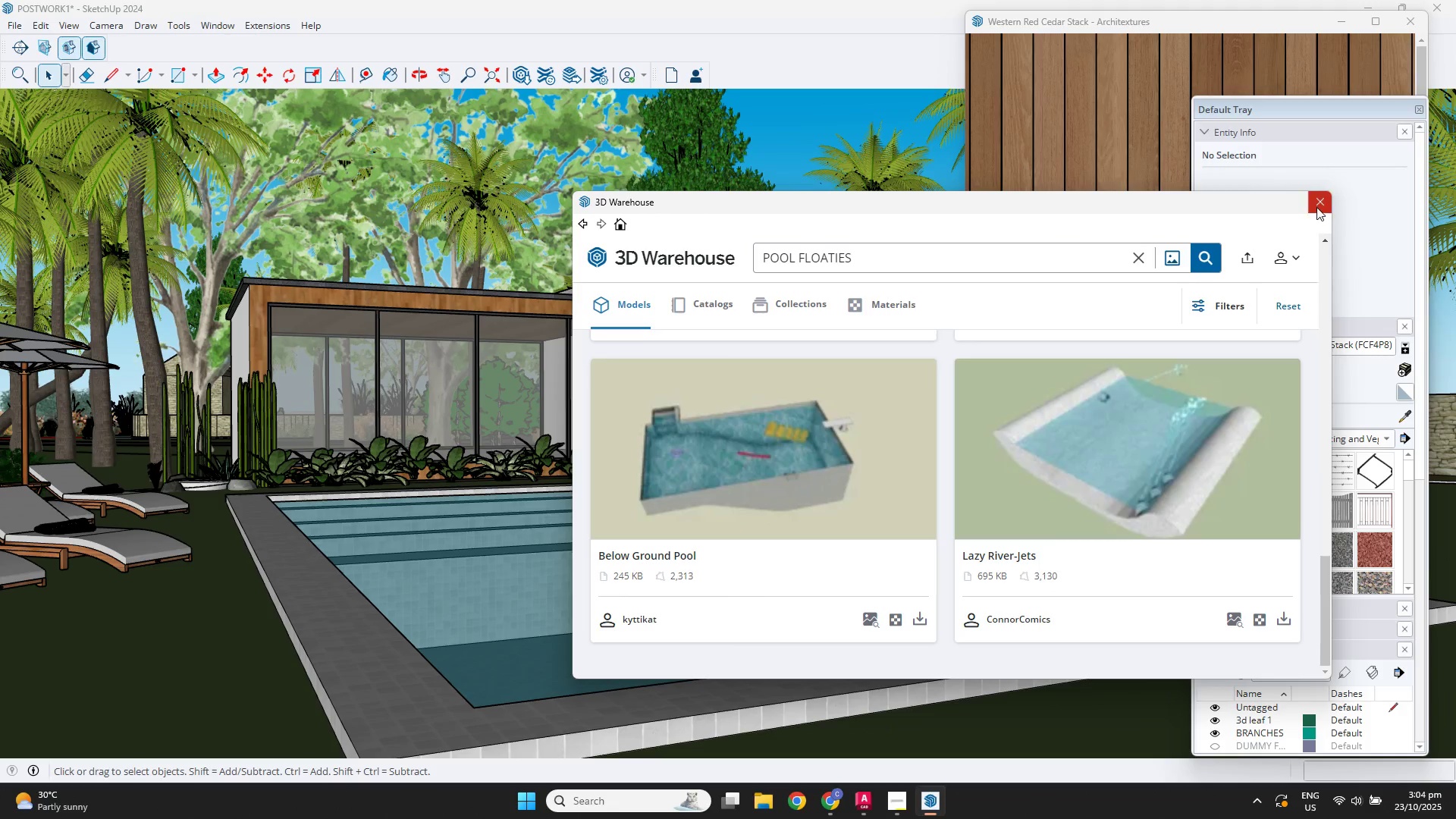 
left_click([1319, 204])
 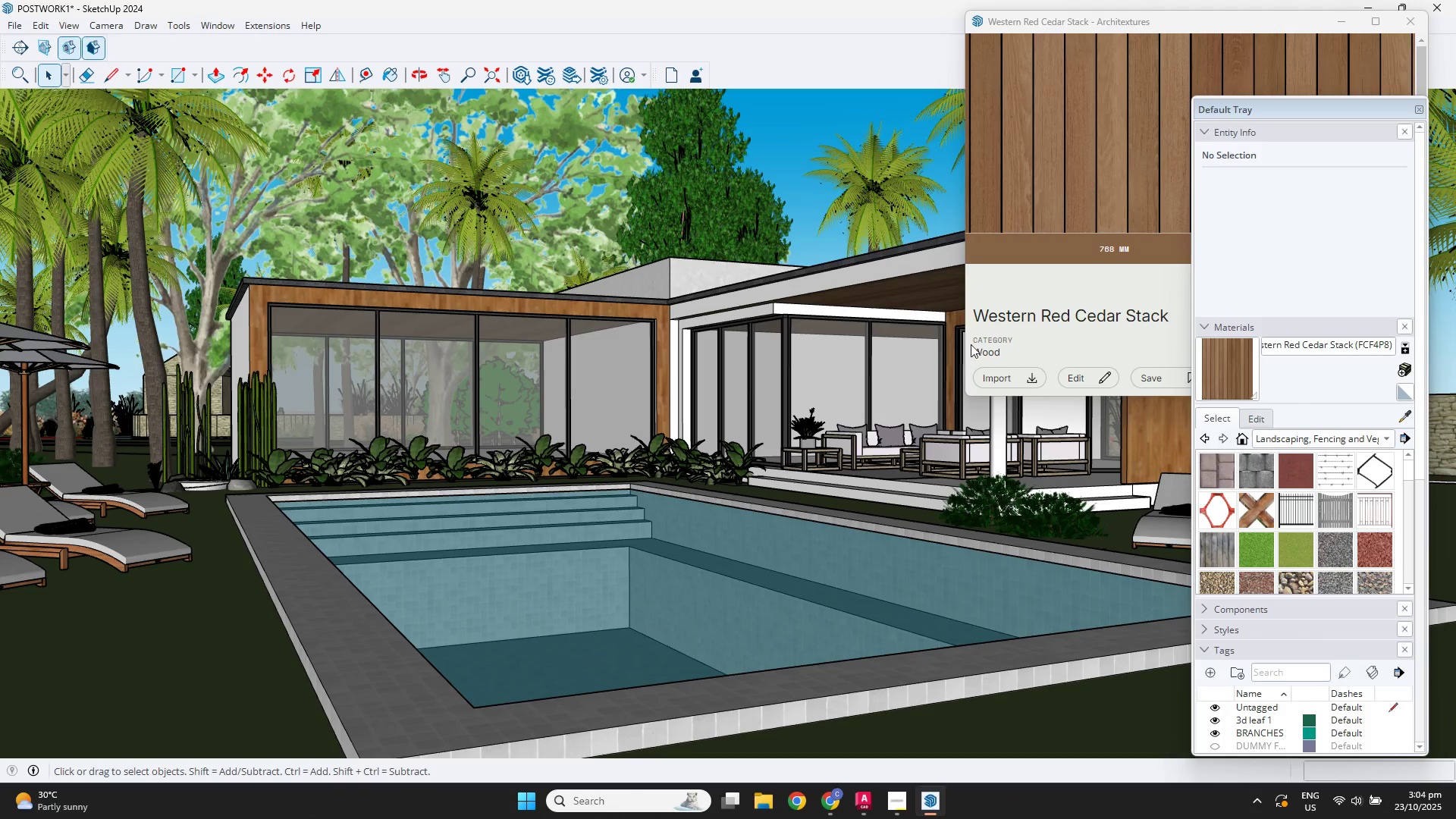 
scroll: coordinate [748, 382], scroll_direction: down, amount: 2.0
 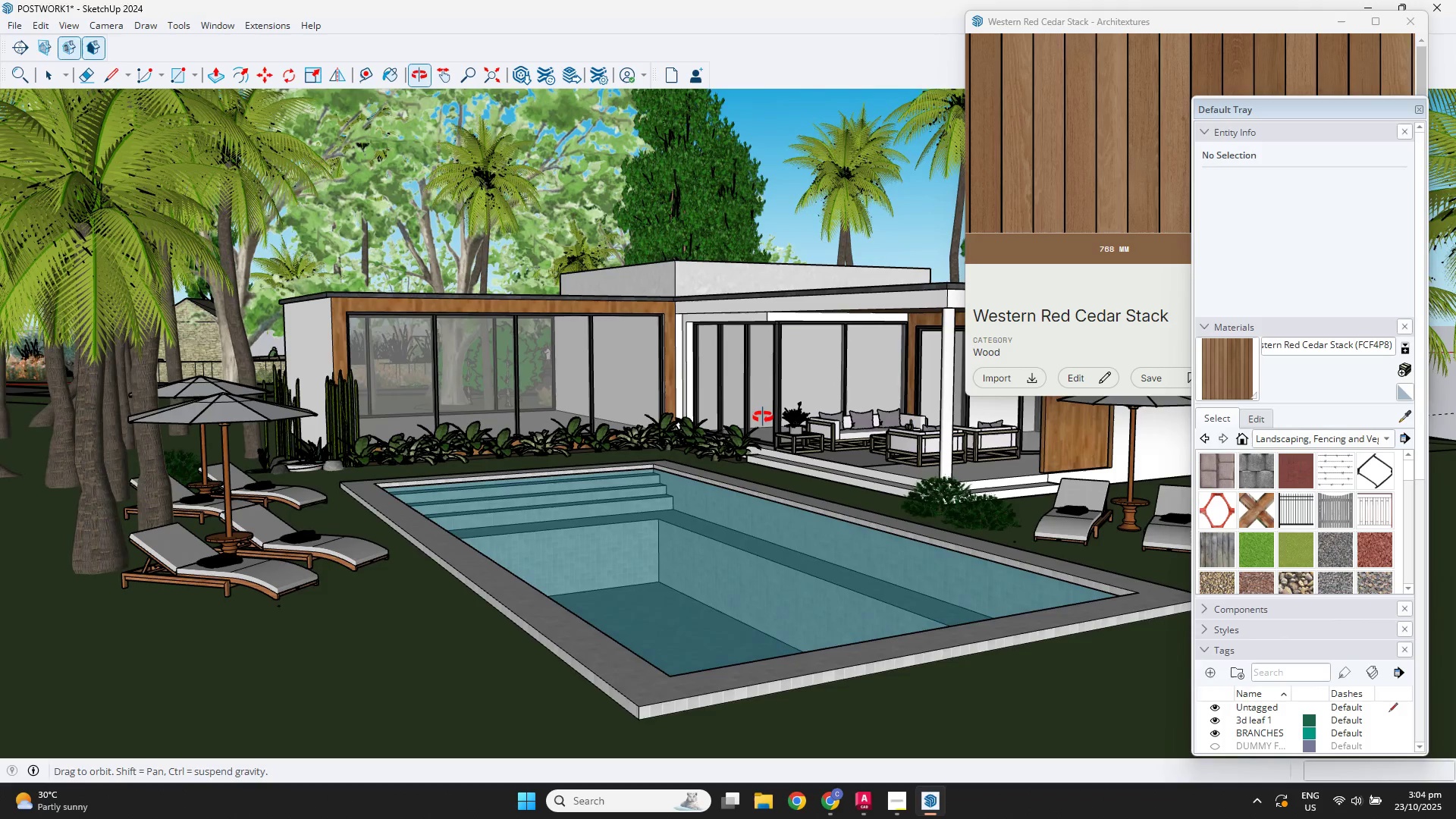 
hold_key(key=ShiftLeft, duration=0.41)
 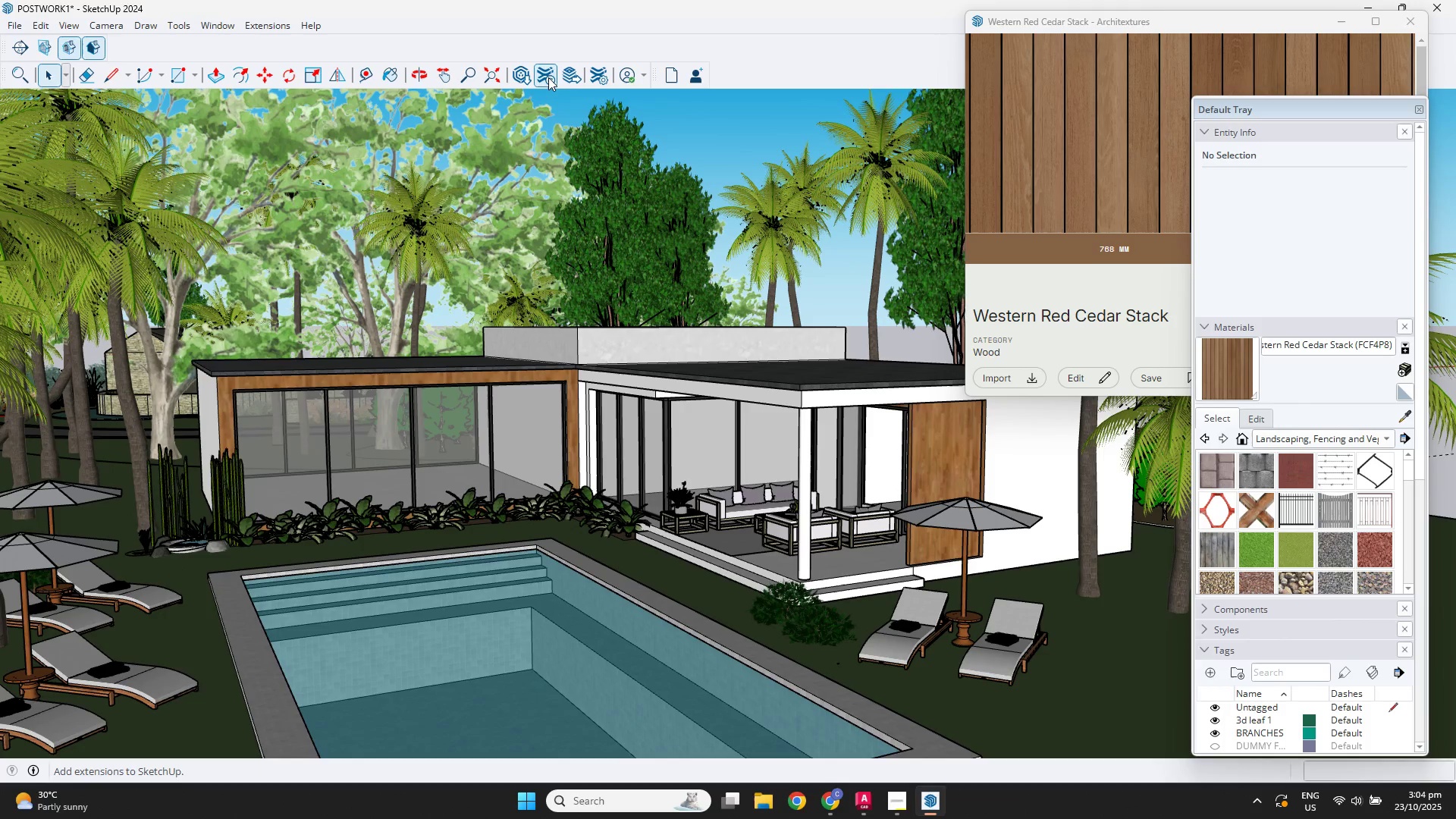 
left_click([522, 69])
 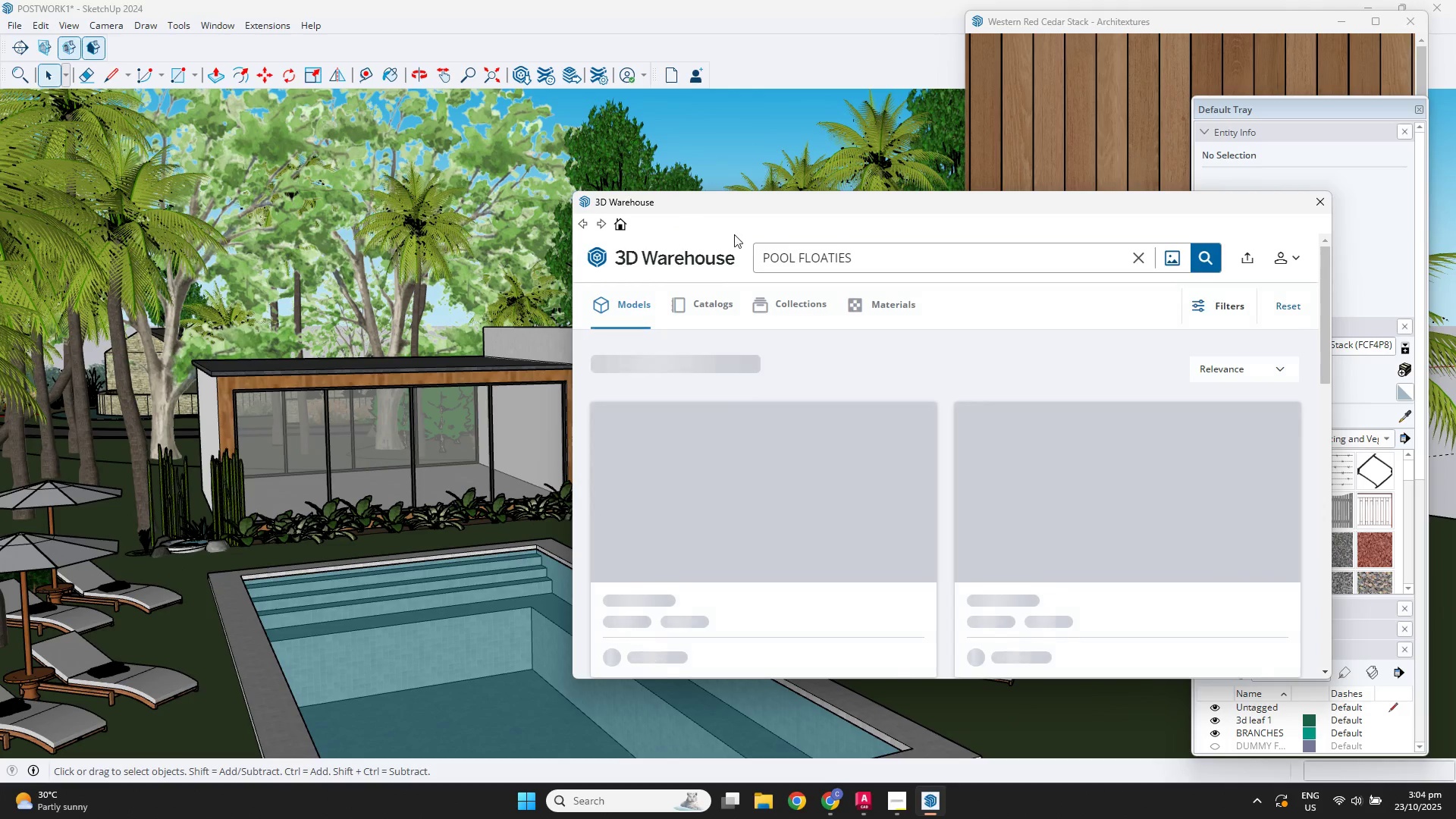 
left_click_drag(start_coordinate=[865, 260], to_coordinate=[720, 256])
 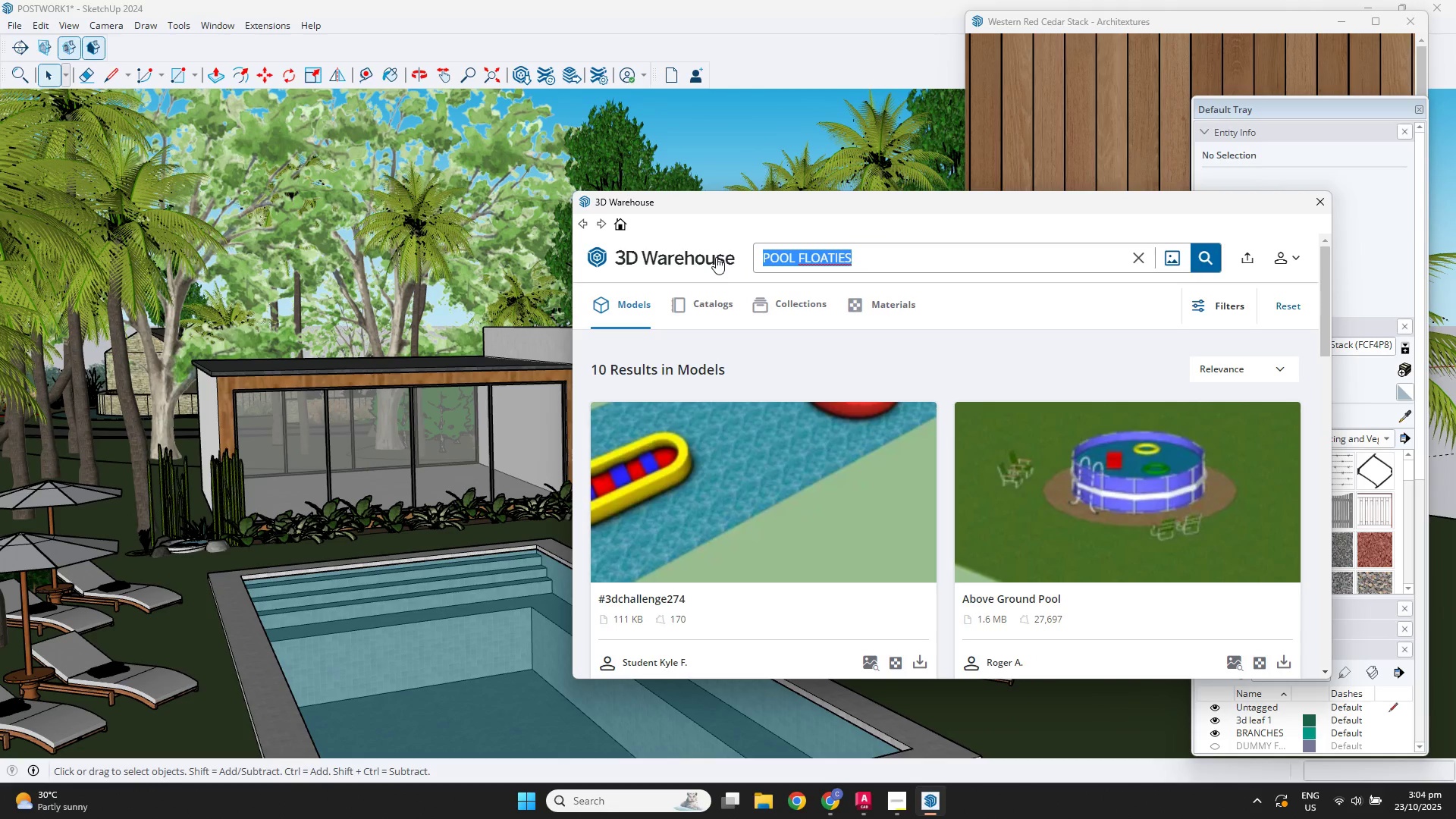 
type(PLANT)
 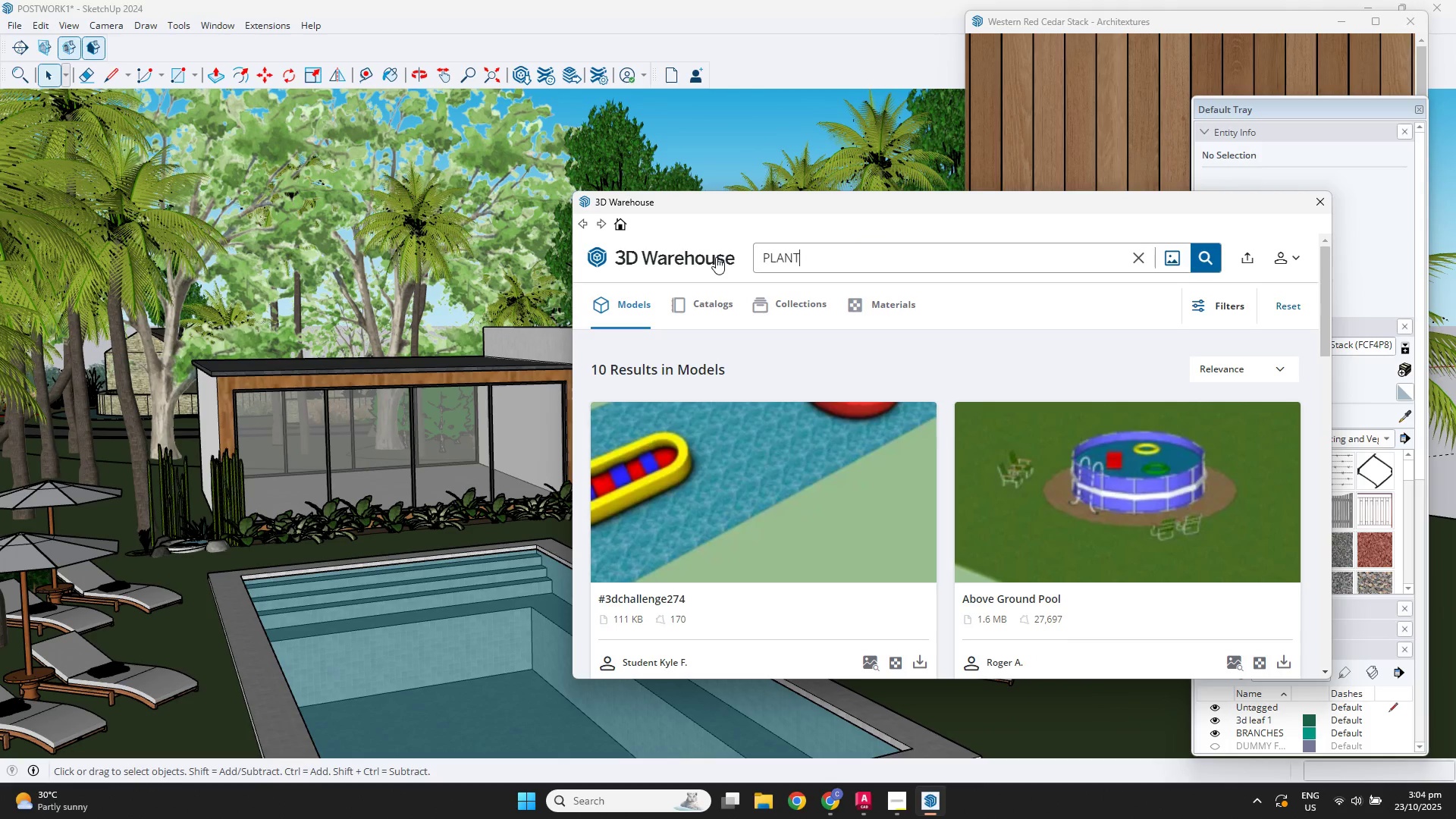 
key(Enter)
 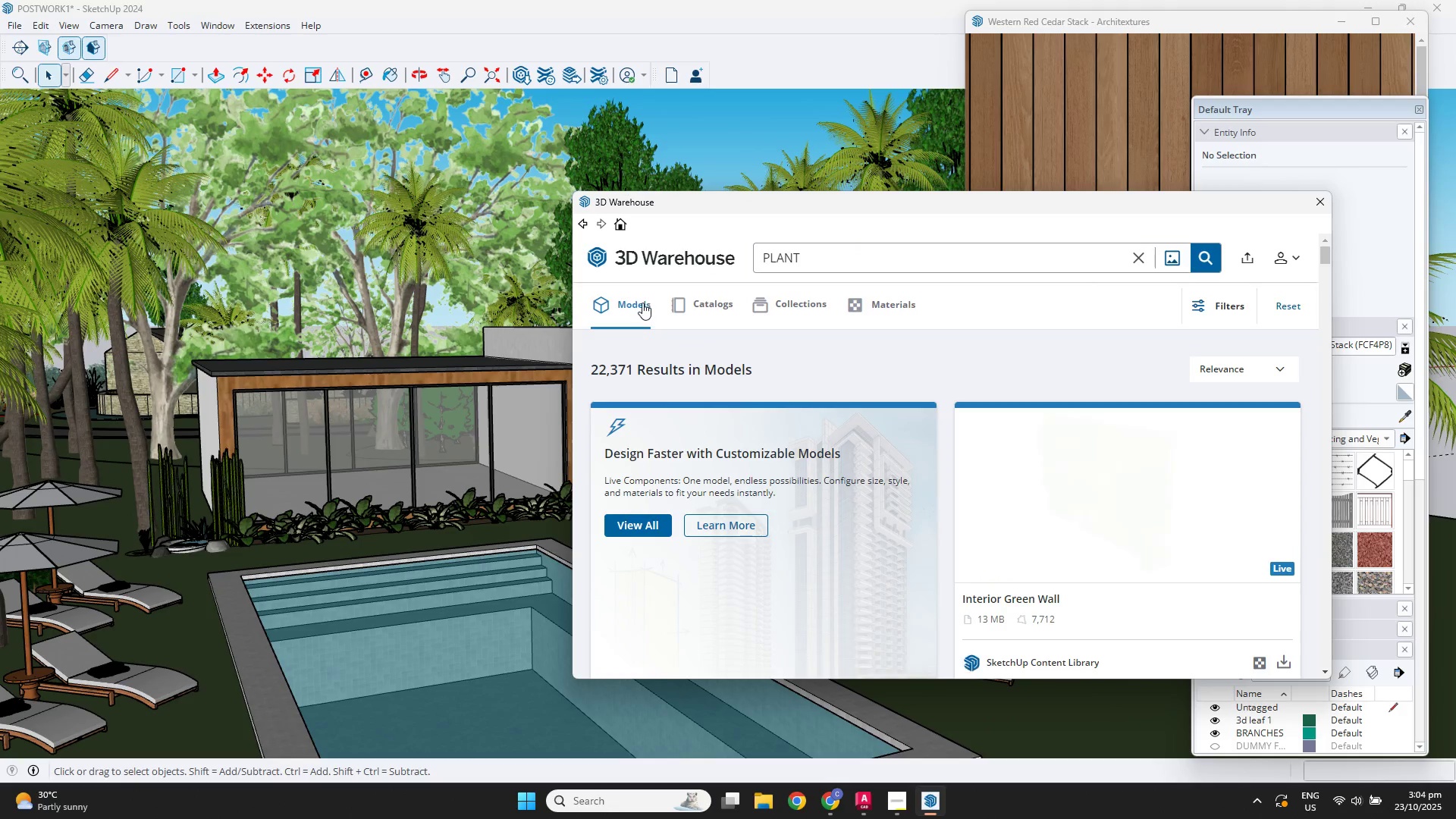 
scroll: coordinate [1288, 541], scroll_direction: down, amount: 16.0
 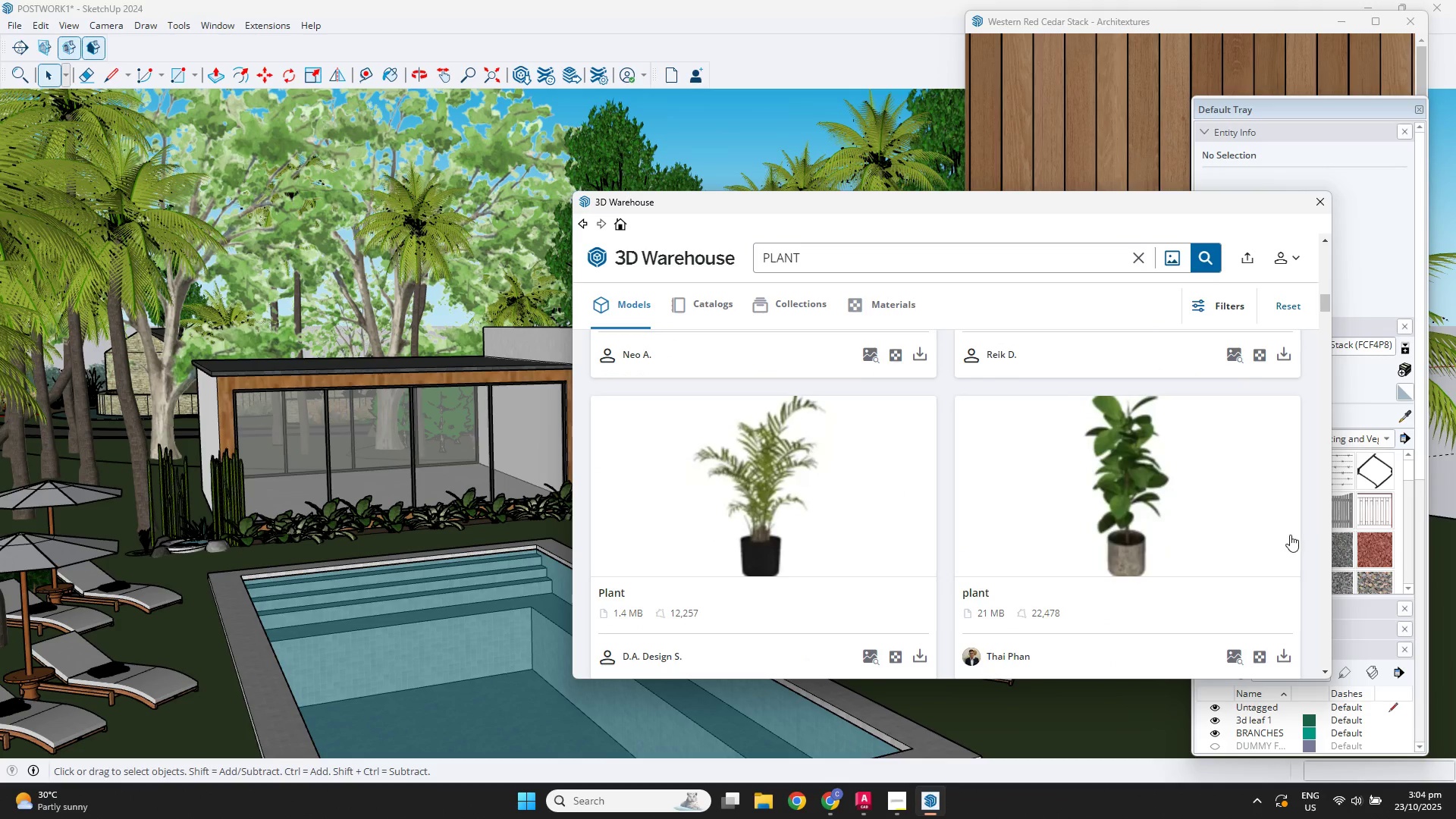 
scroll: coordinate [1279, 490], scroll_direction: up, amount: 2.0
 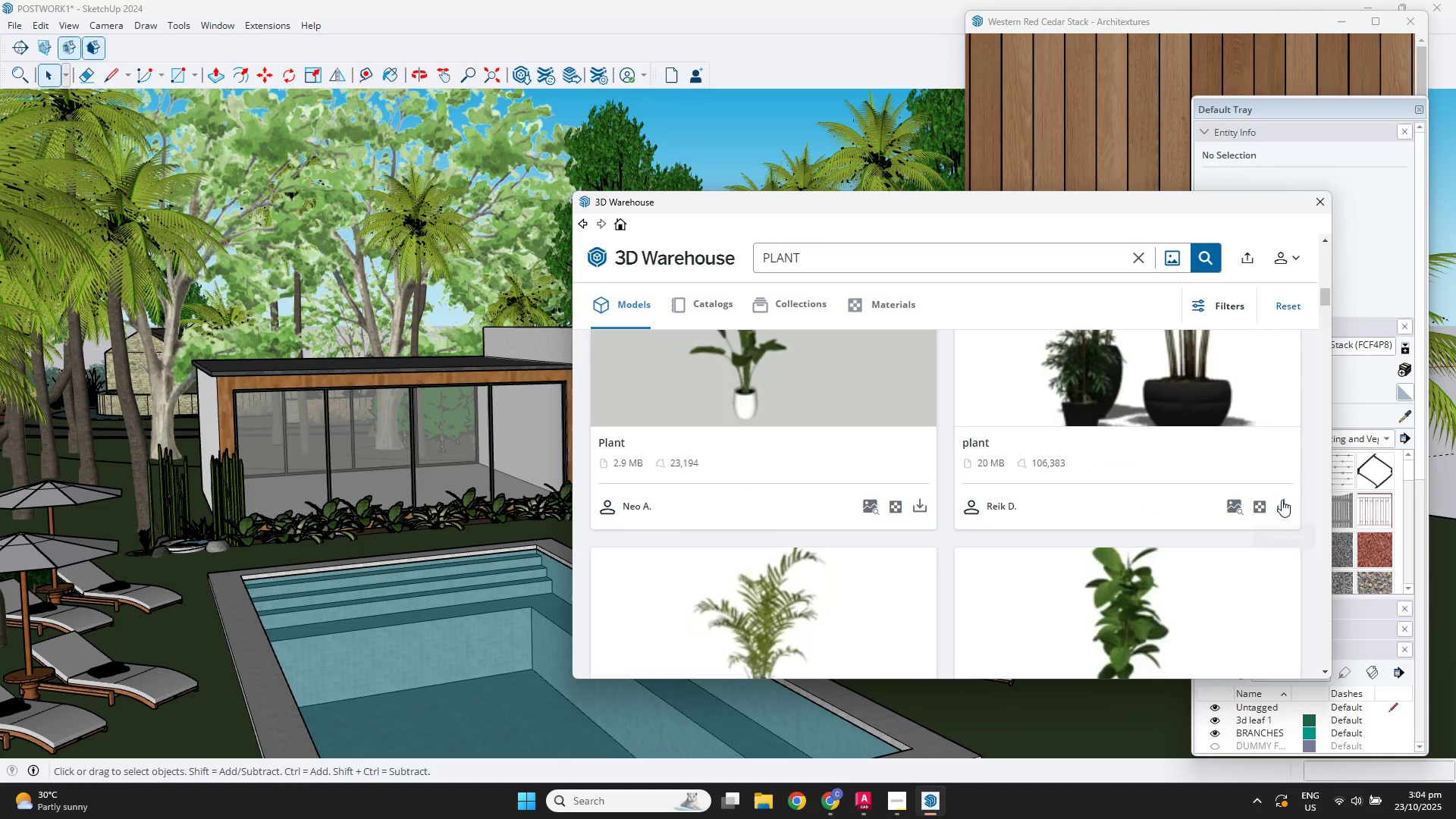 
left_click([1288, 504])
 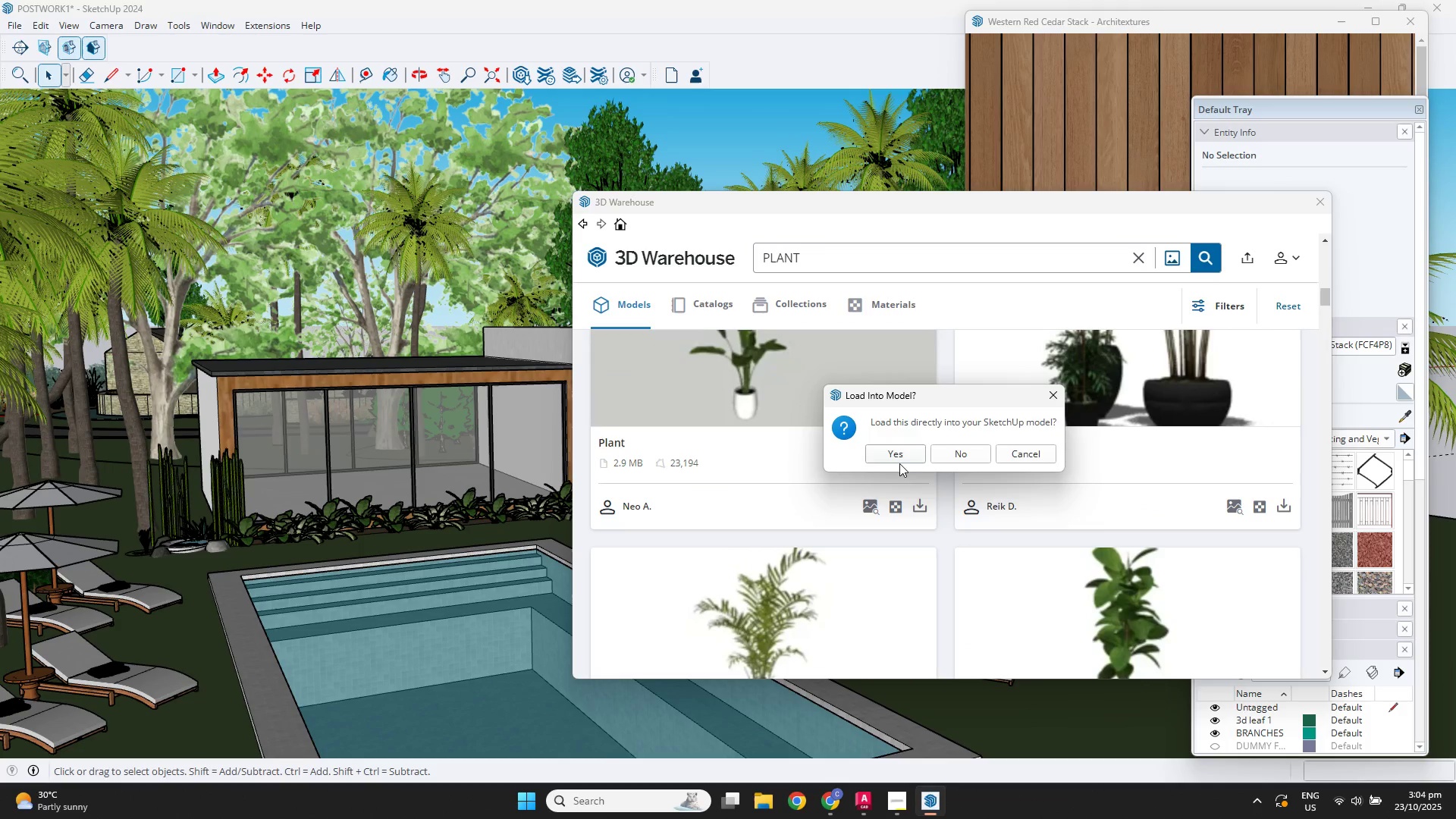 
left_click([872, 457])
 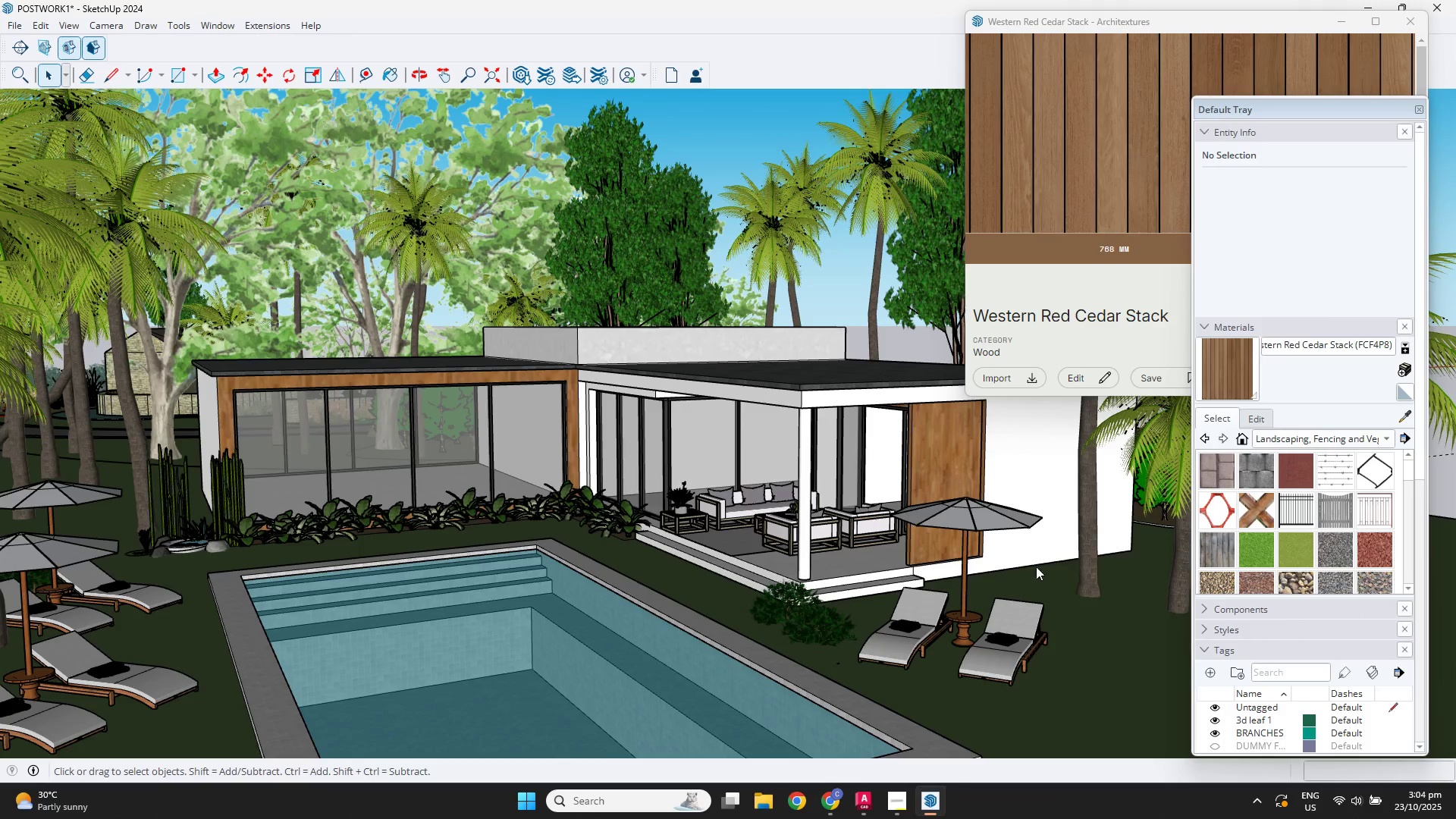 
wait(9.88)
 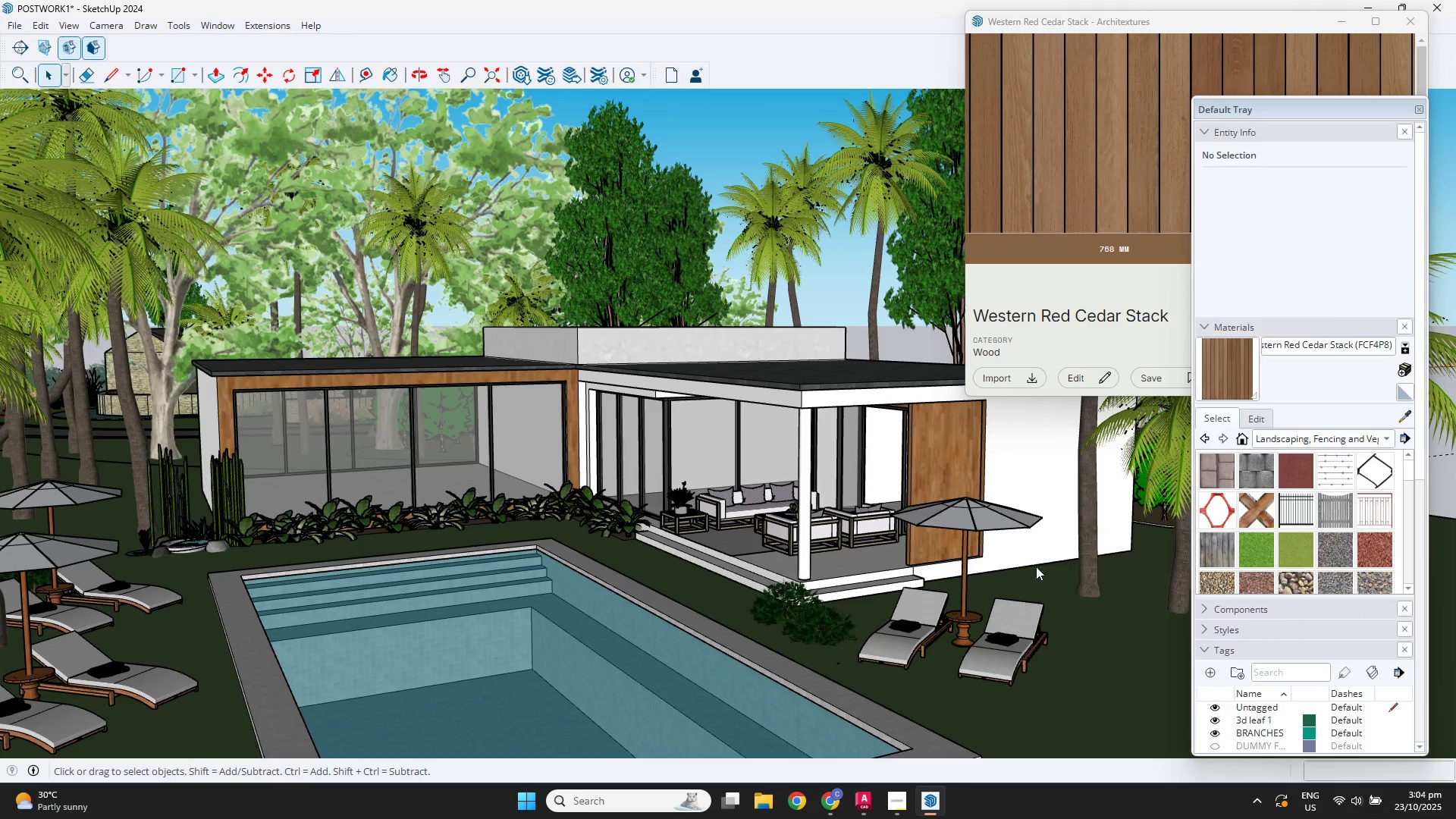 
scroll: coordinate [833, 582], scroll_direction: down, amount: 3.0
 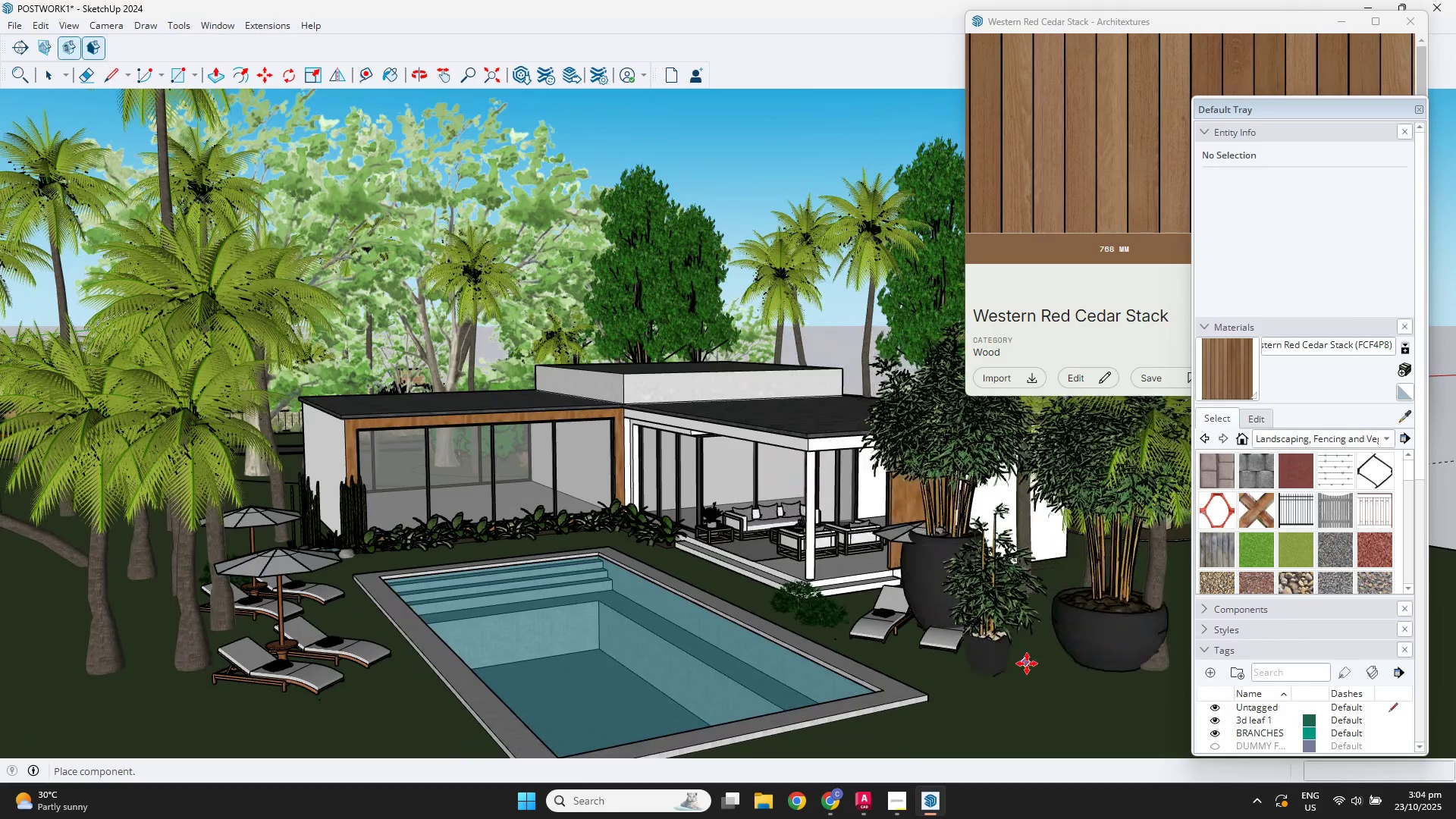 
hold_key(key=ShiftLeft, duration=0.39)
 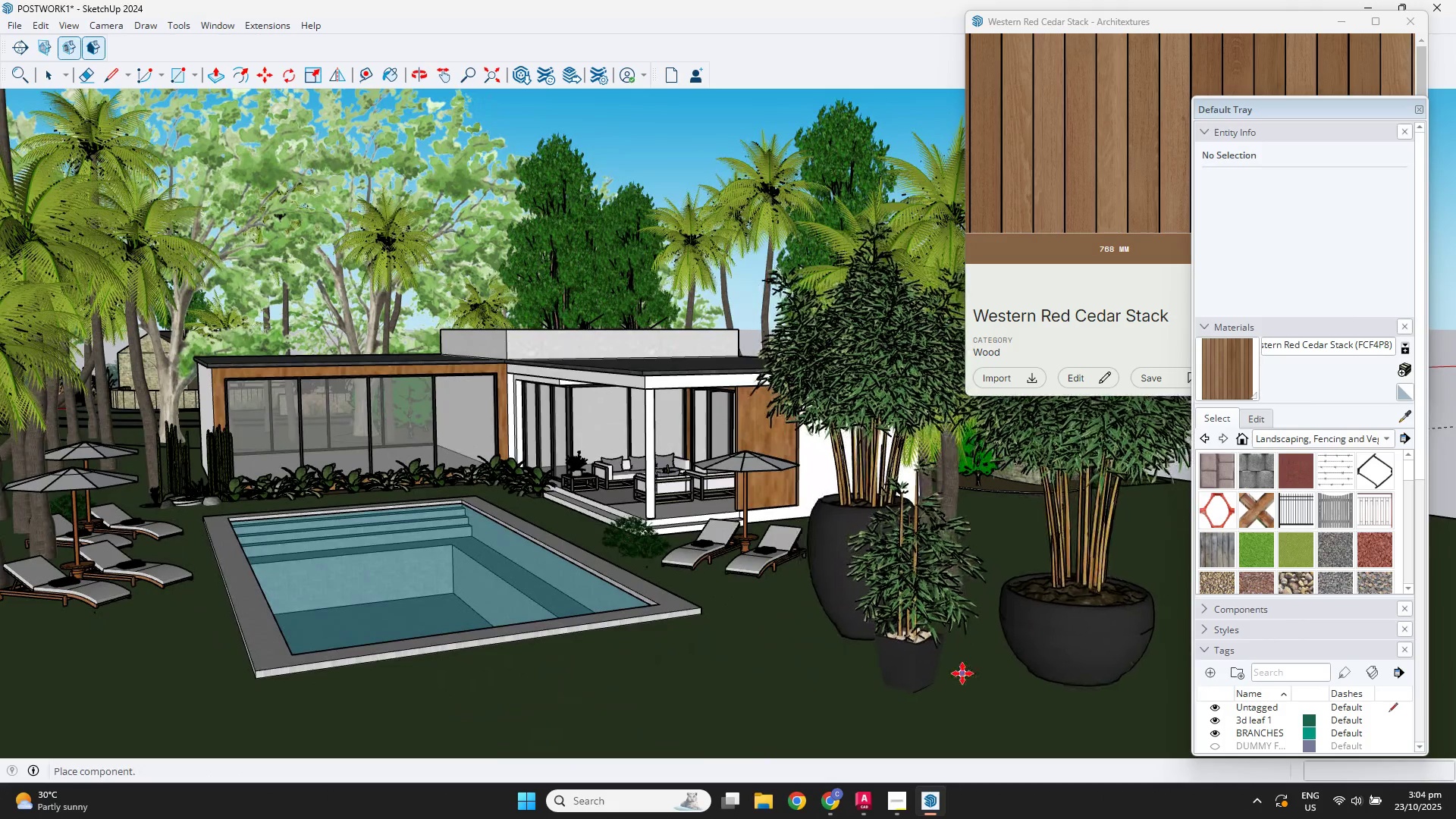 
left_click([961, 673])
 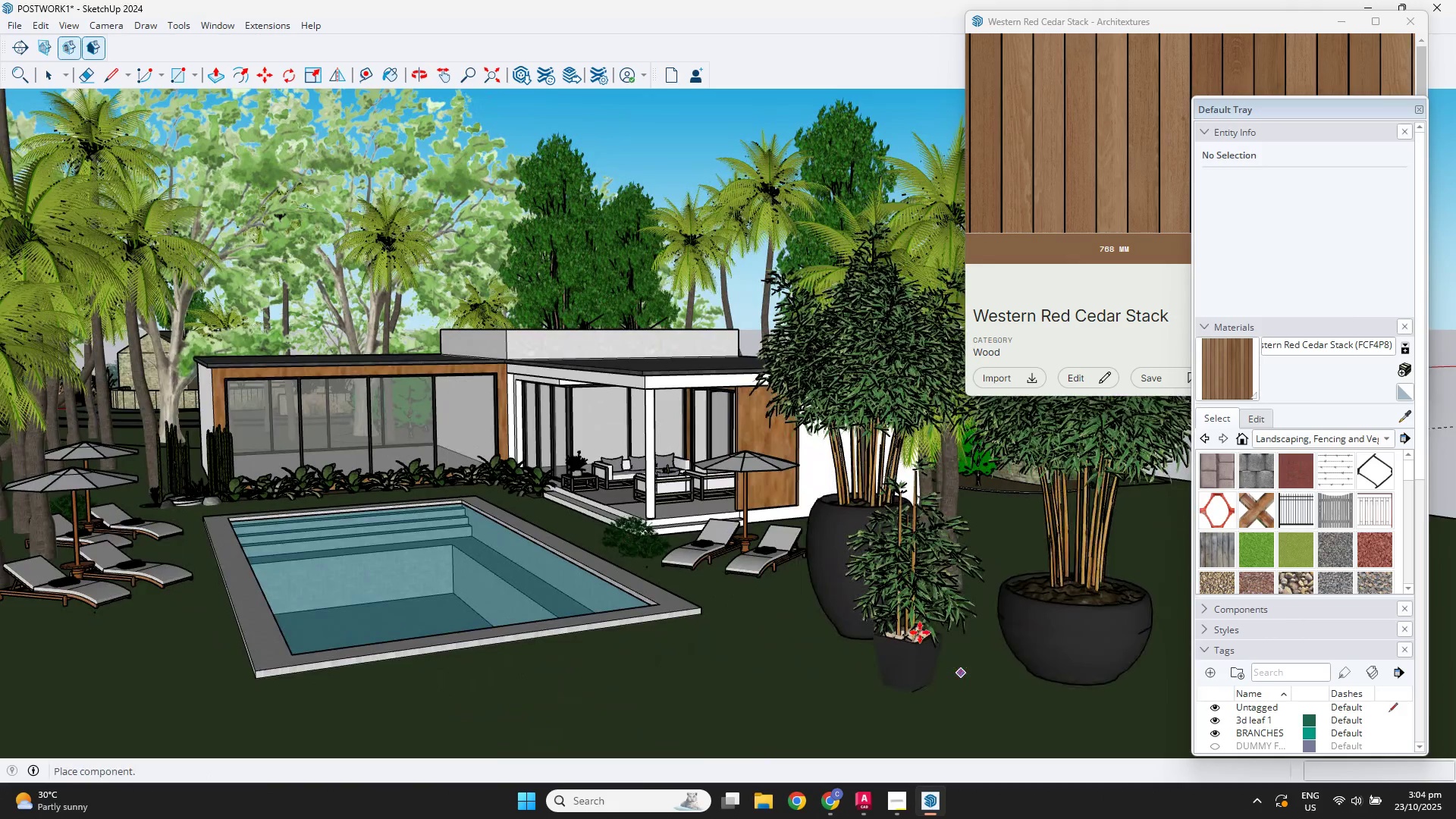 
scroll: coordinate [908, 623], scroll_direction: down, amount: 1.0
 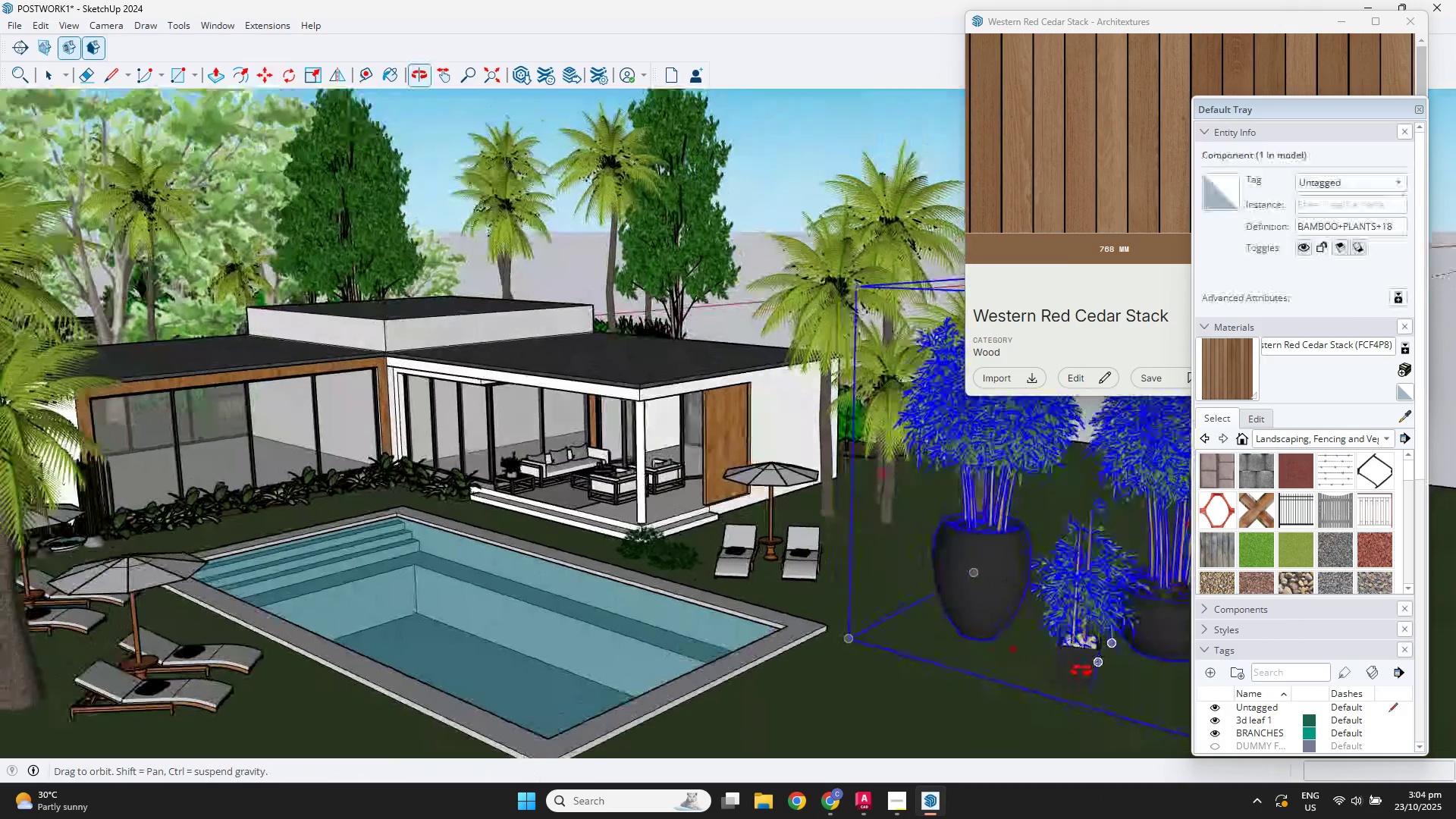 
key(Space)
 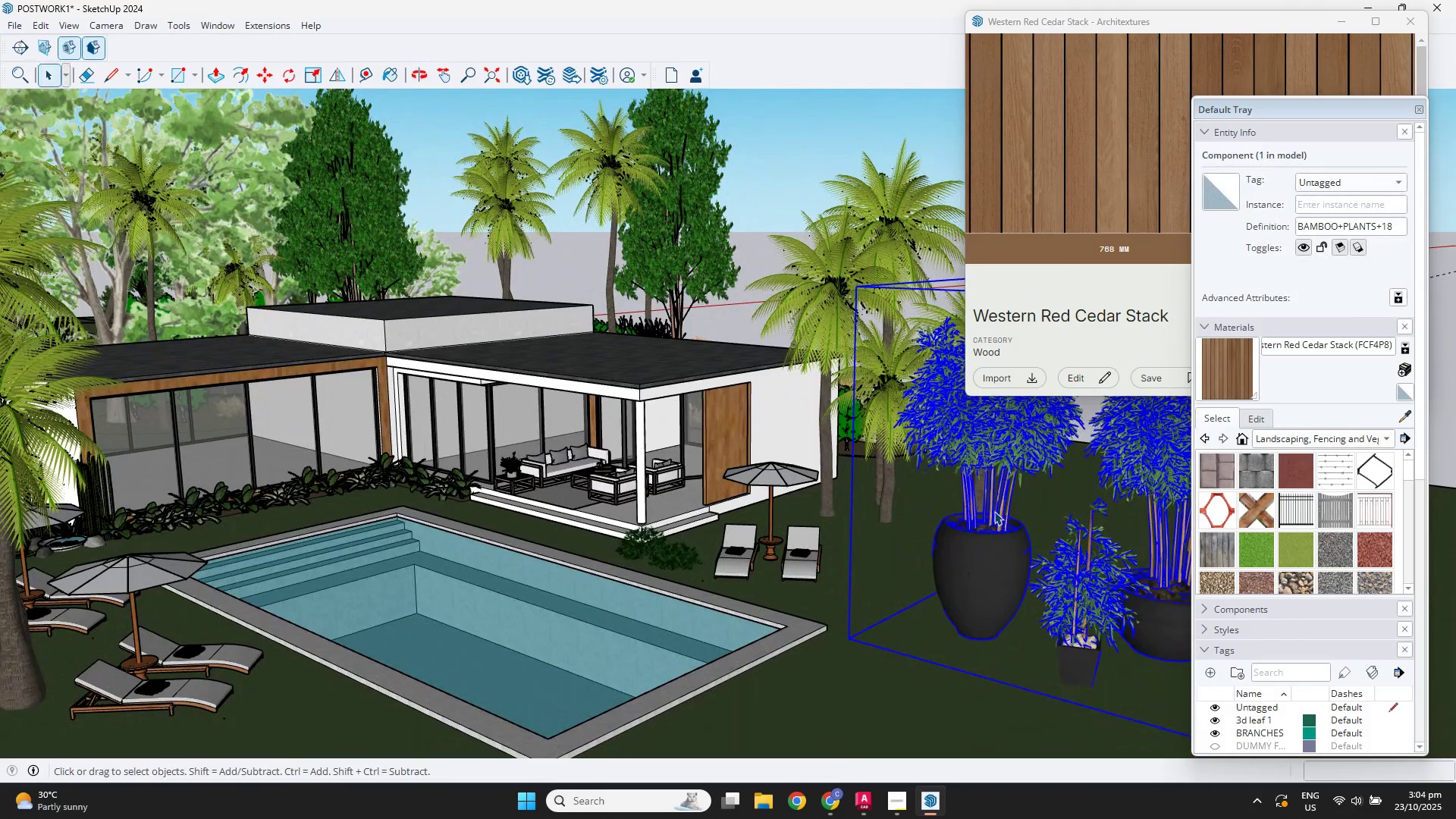 
double_click([994, 511])
 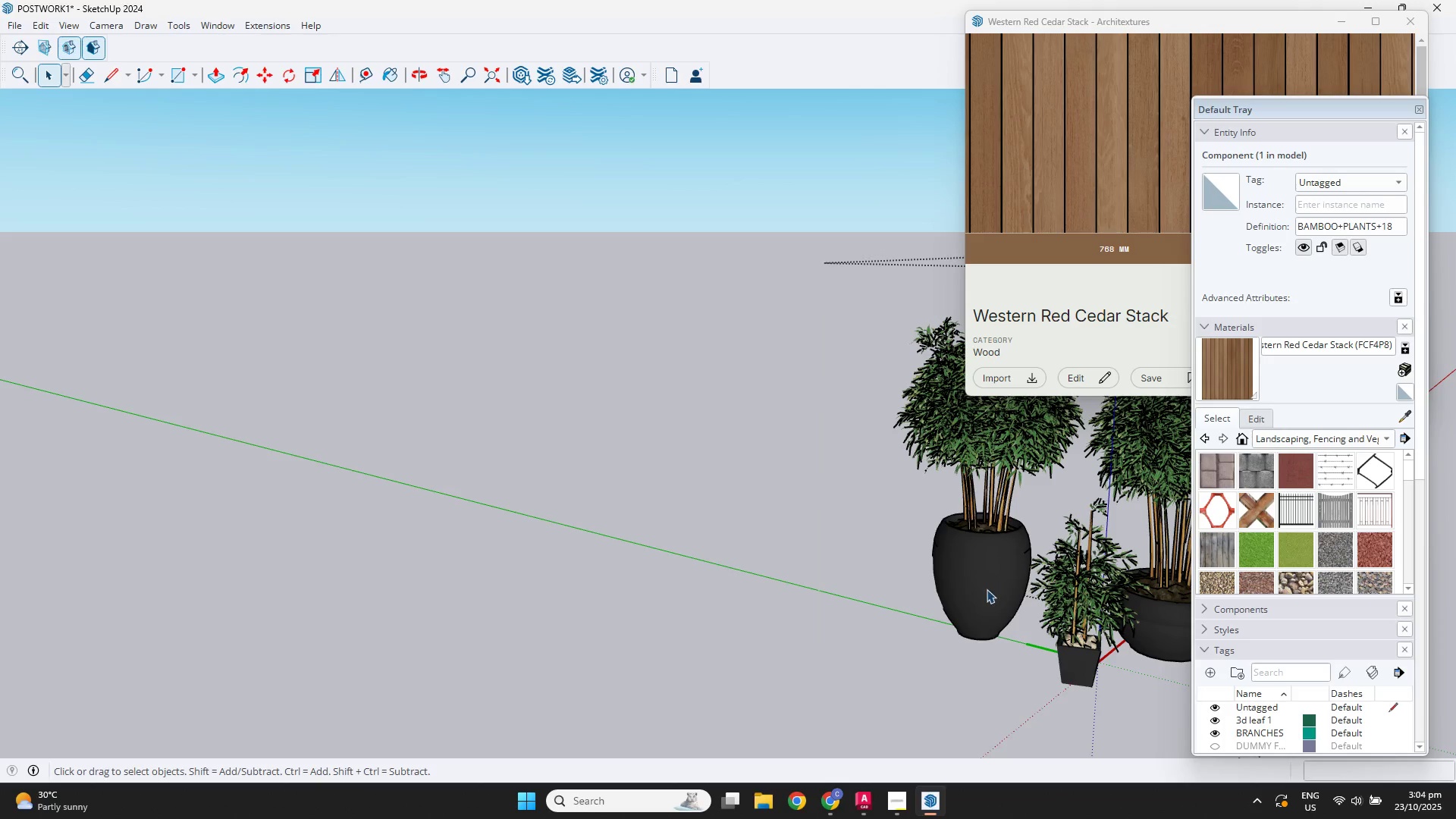 
triple_click([987, 589])
 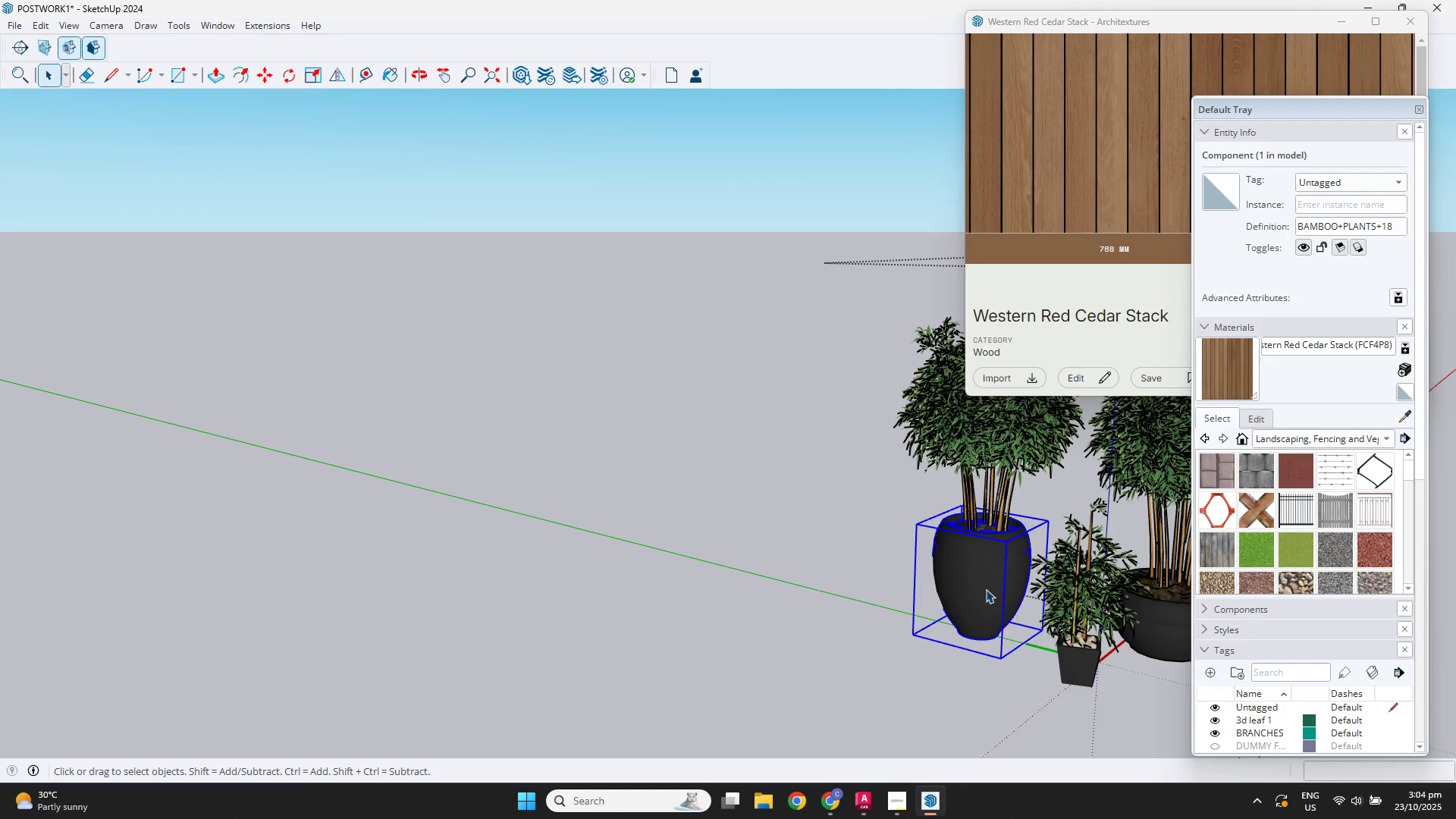 
scroll: coordinate [982, 589], scroll_direction: down, amount: 2.0
 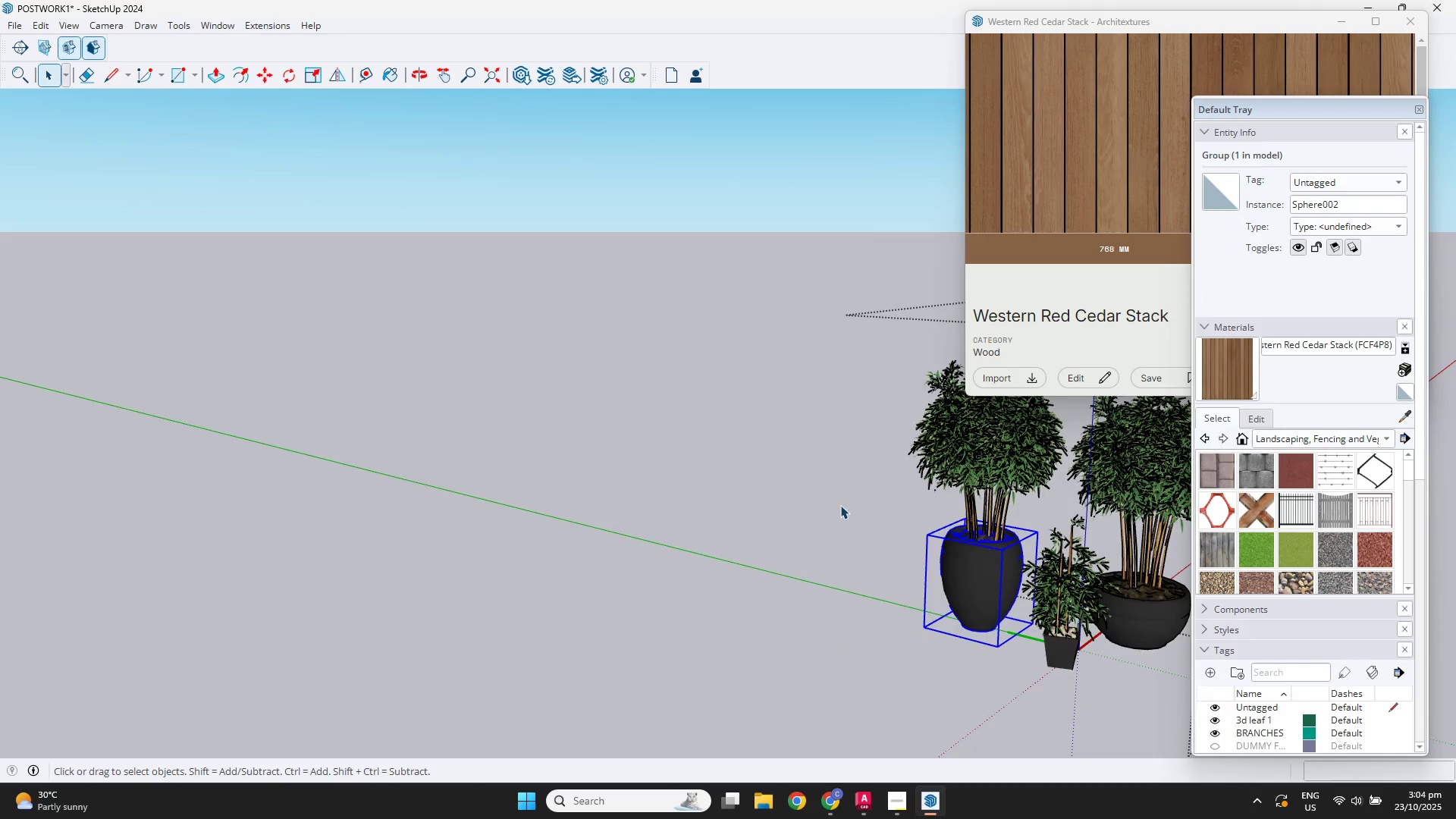 
left_click([837, 503])
 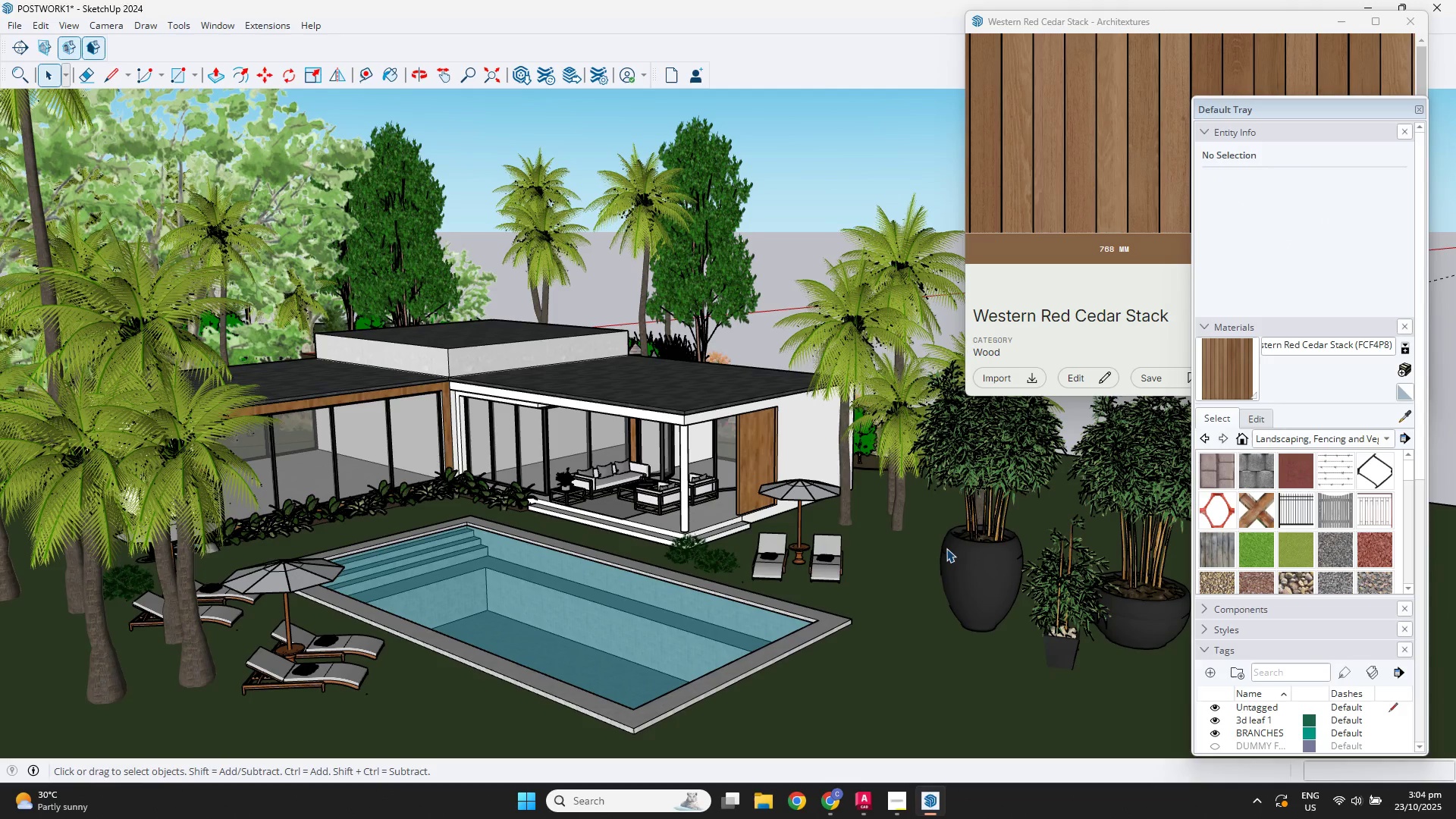 
left_click([946, 549])
 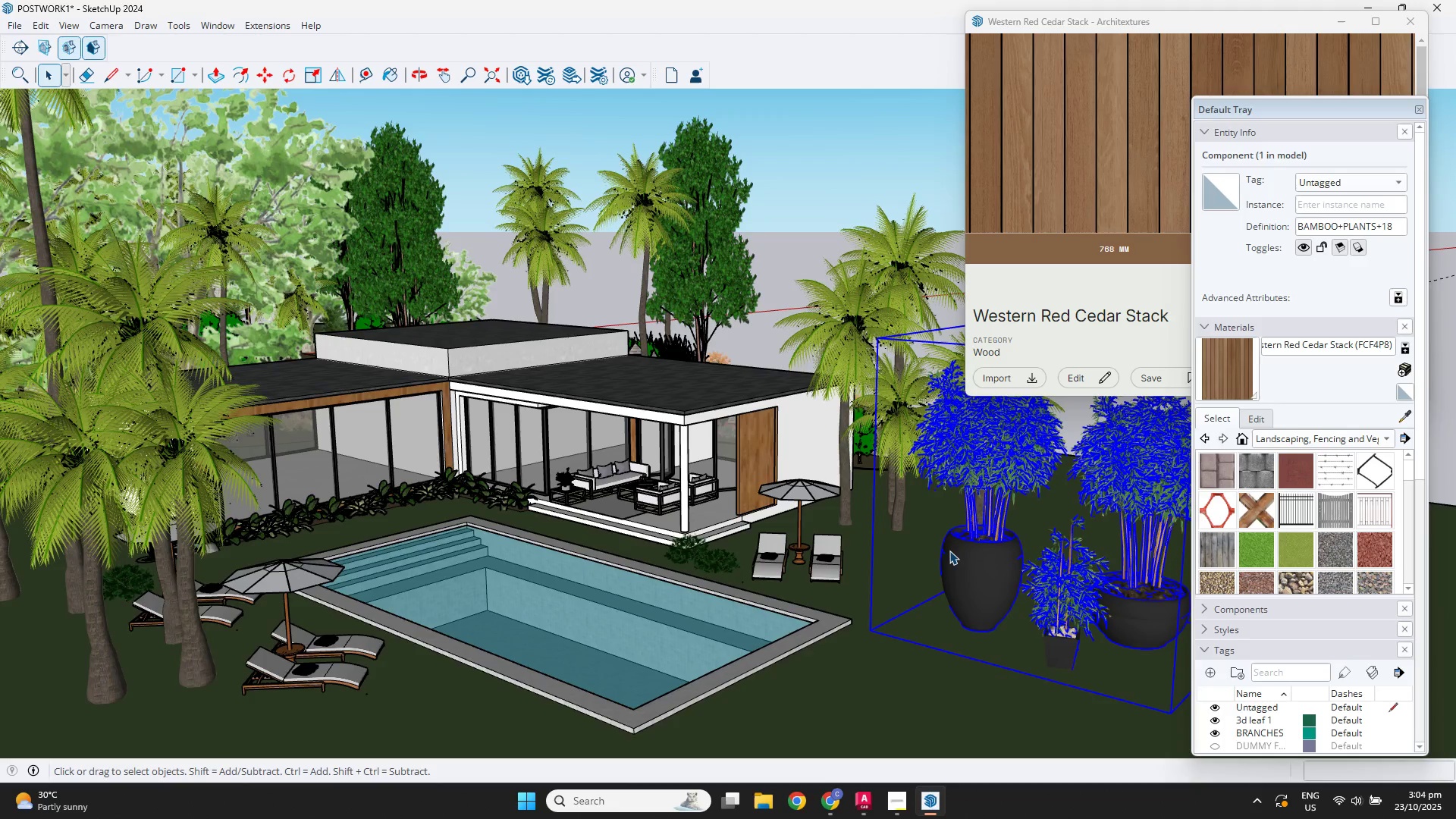 
double_click([949, 551])
 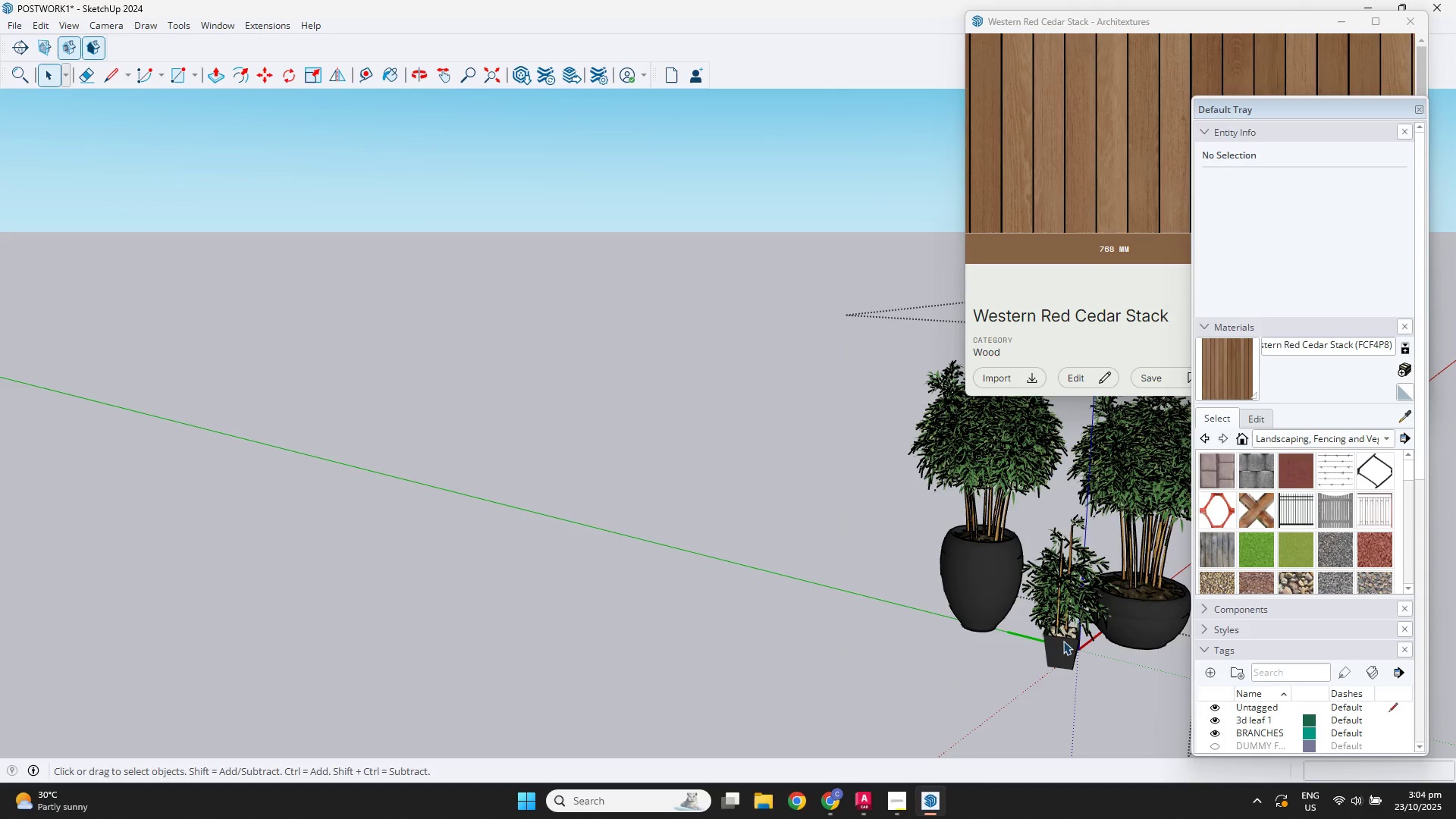 
left_click([1062, 610])
 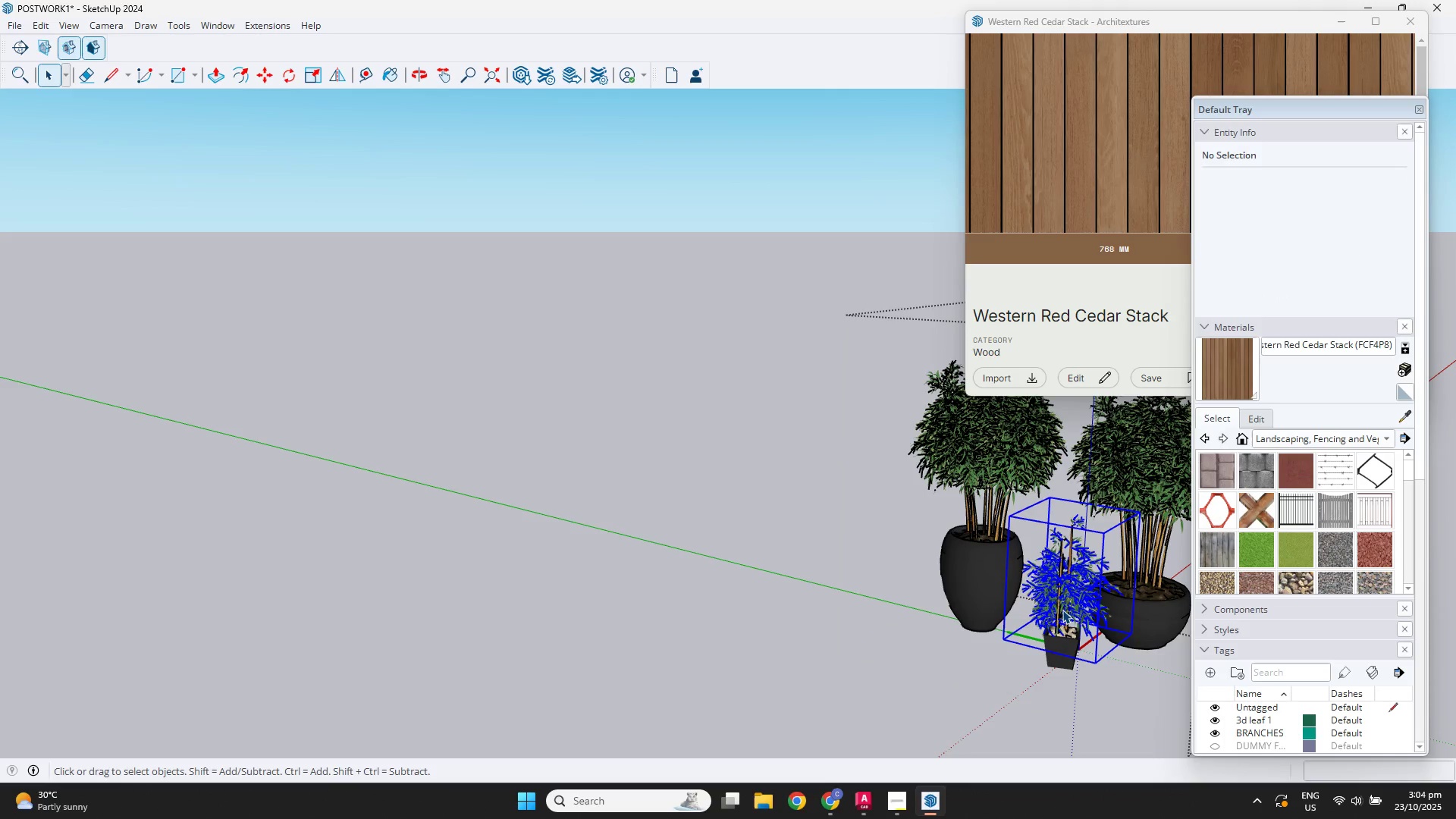 
key(Control+ControlLeft)
 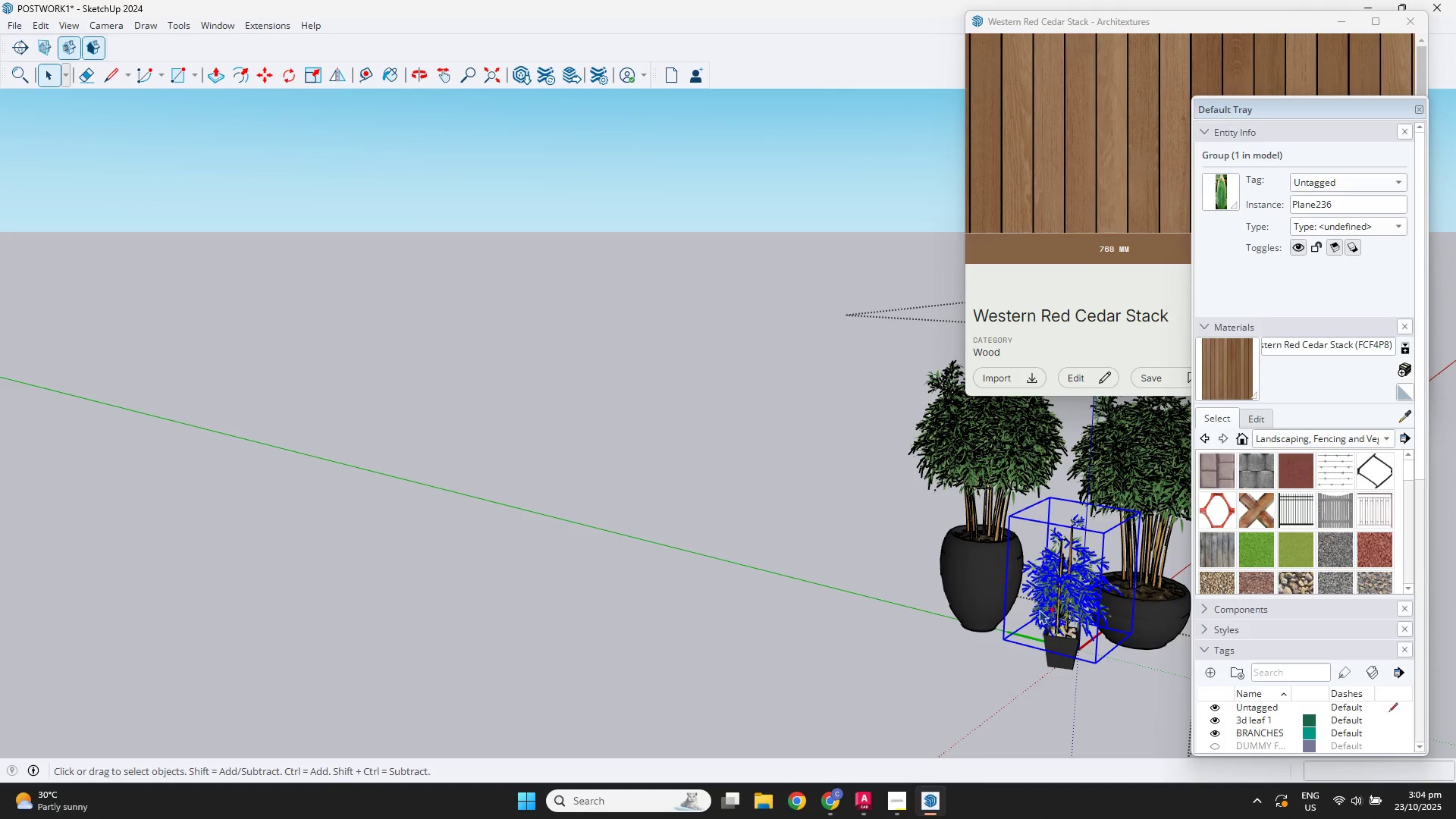 
key(Control+C)
 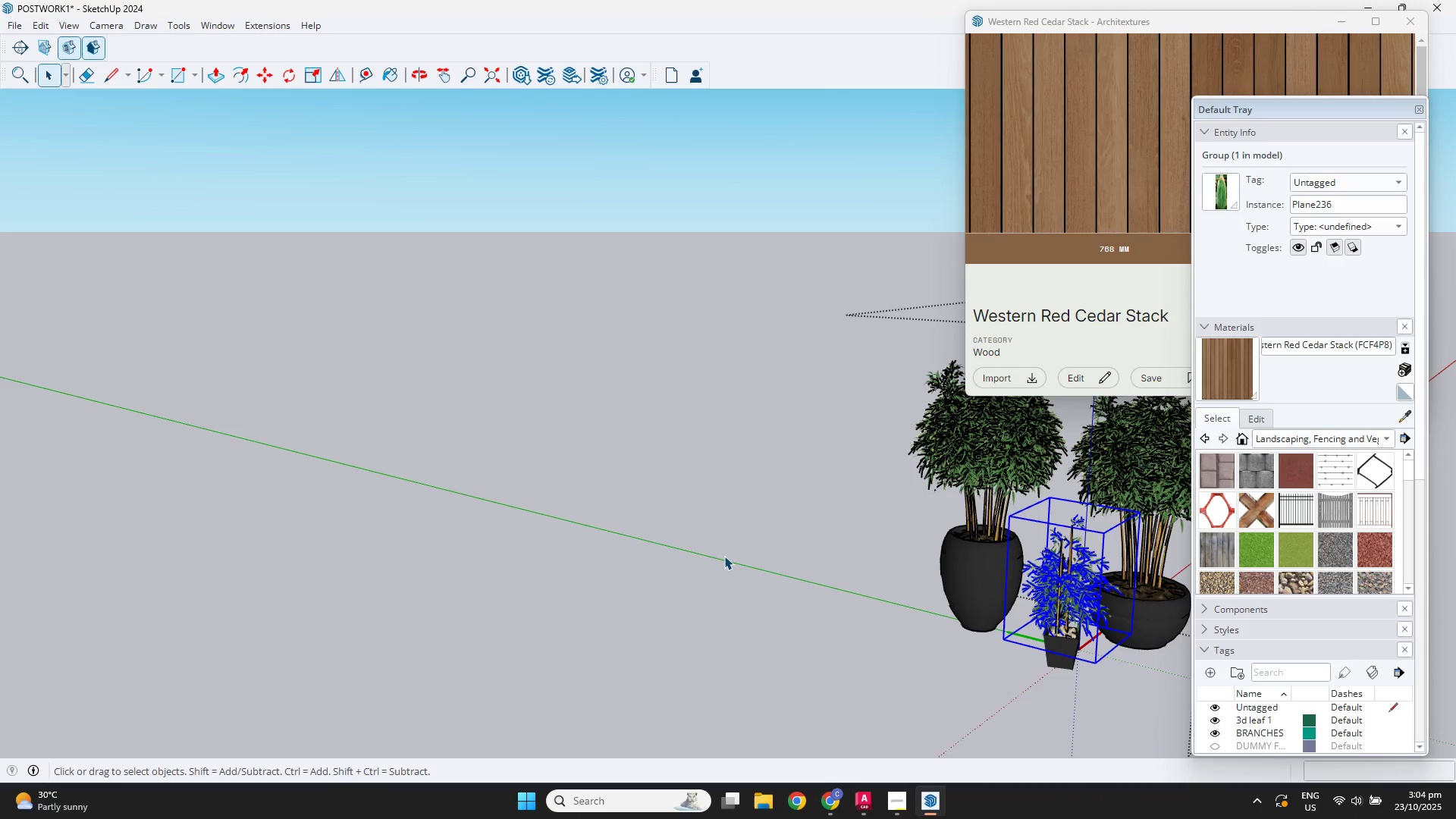 
left_click([724, 556])
 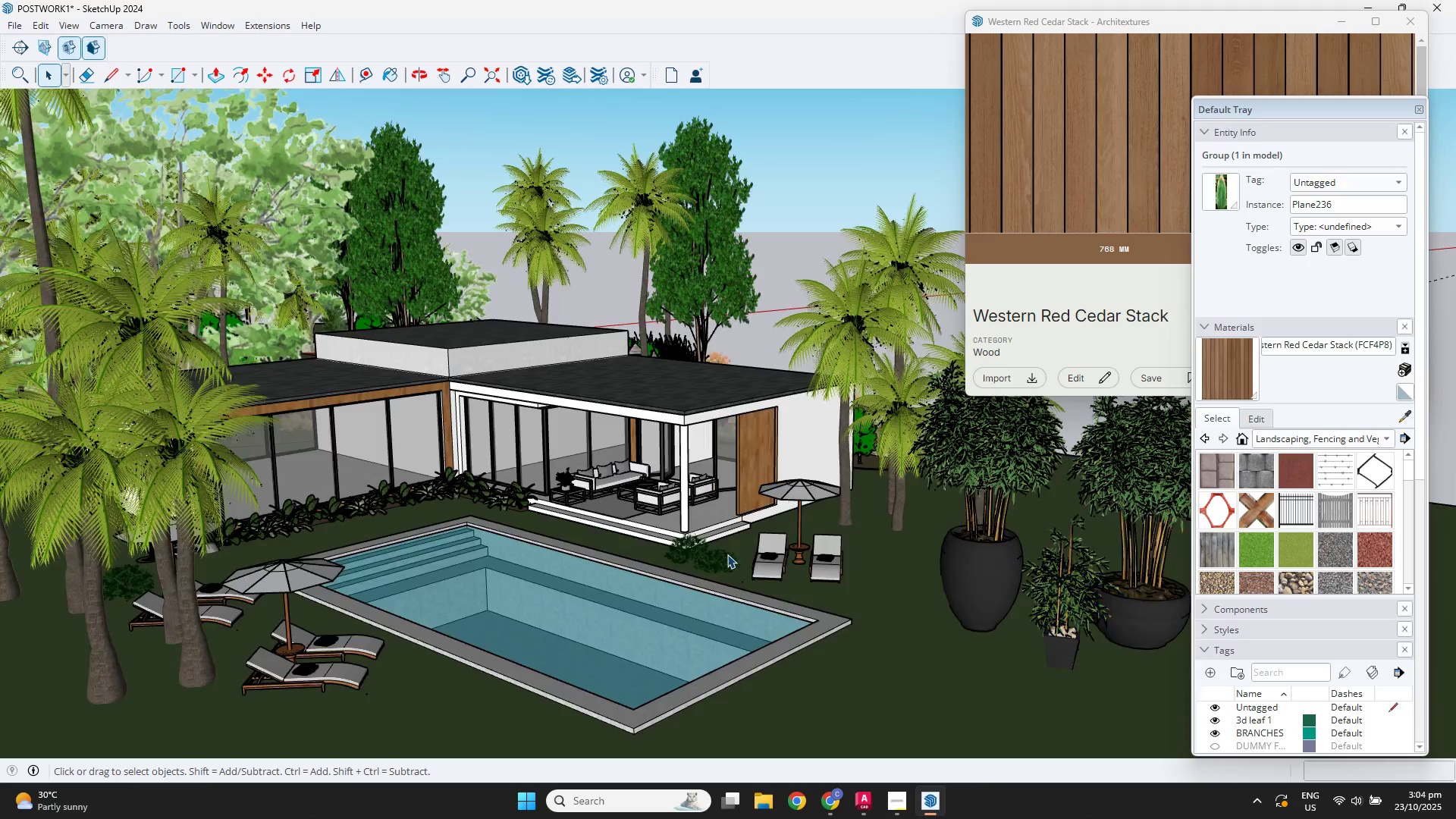 
key(Escape)
 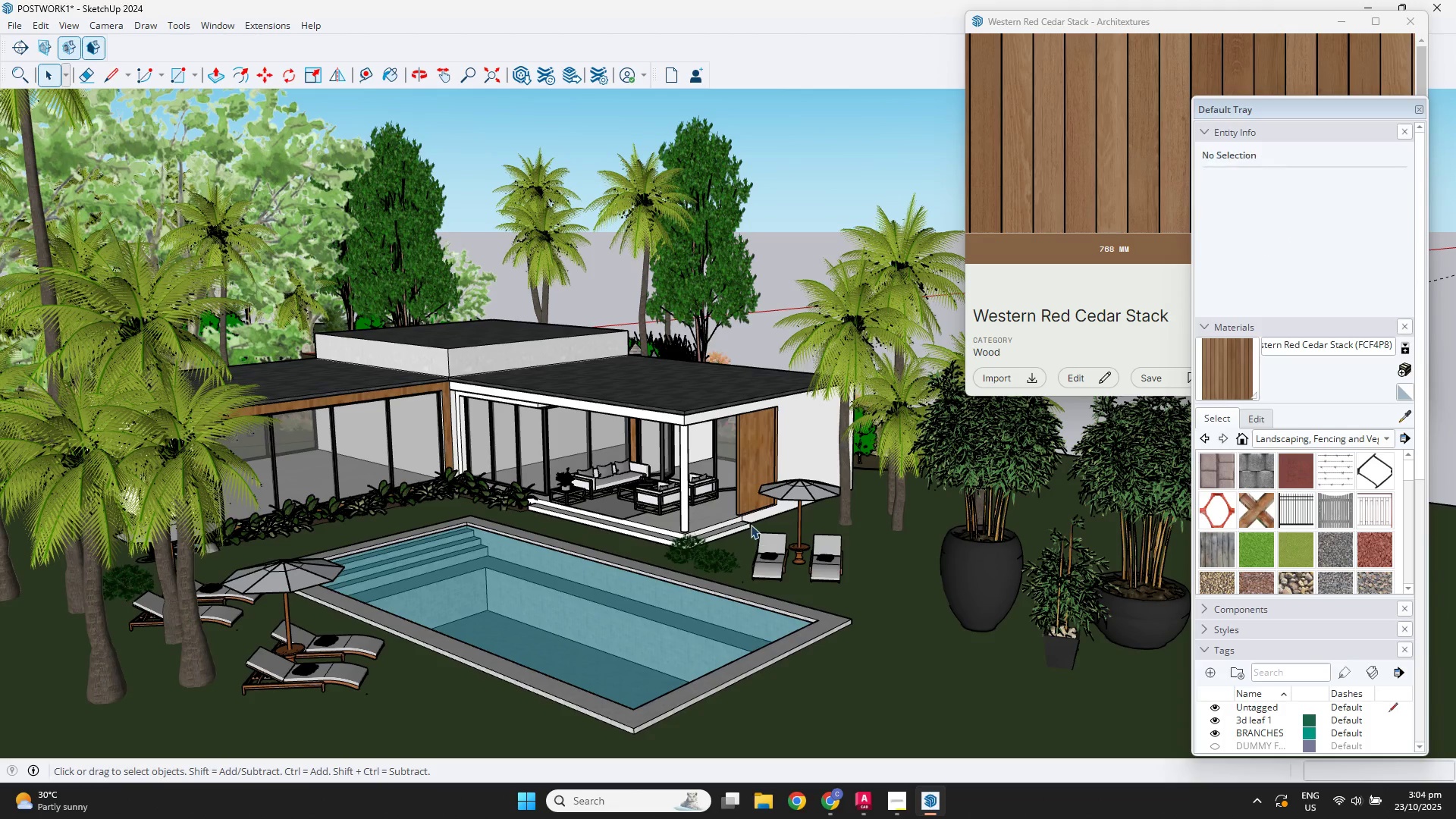 
scroll: coordinate [747, 519], scroll_direction: up, amount: 4.0
 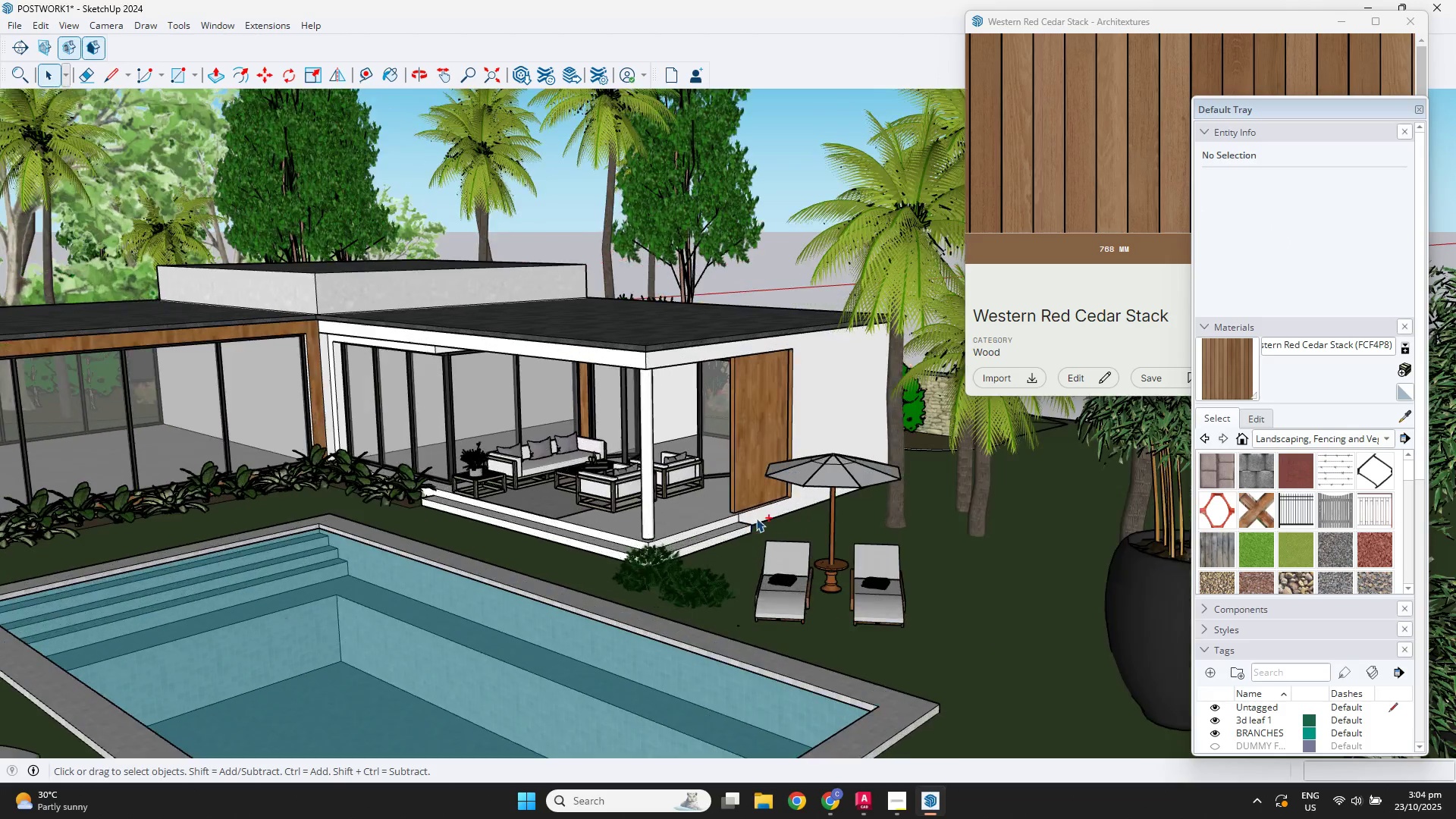 
key(Control+V)
 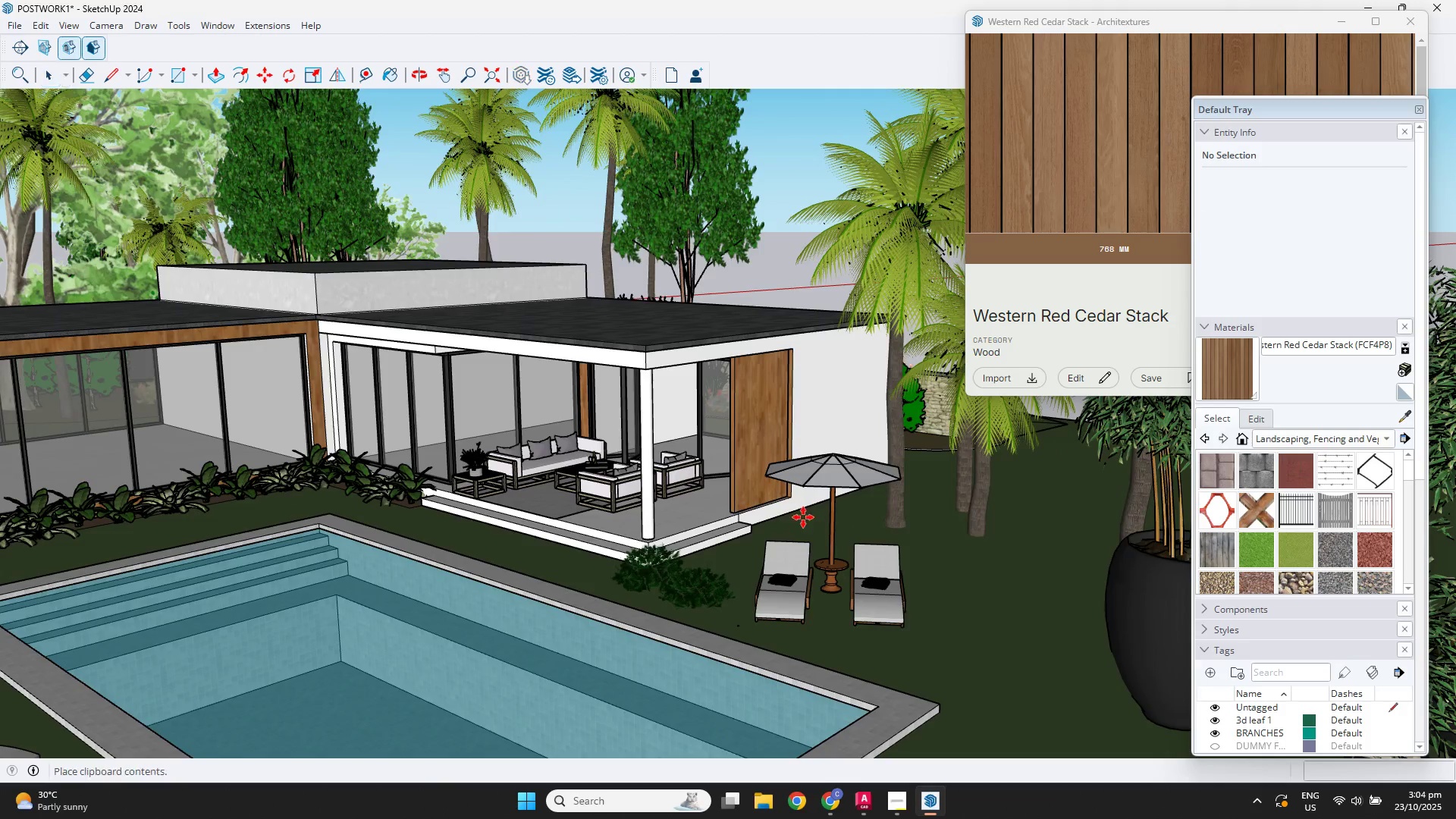 
scroll: coordinate [795, 522], scroll_direction: up, amount: 8.0
 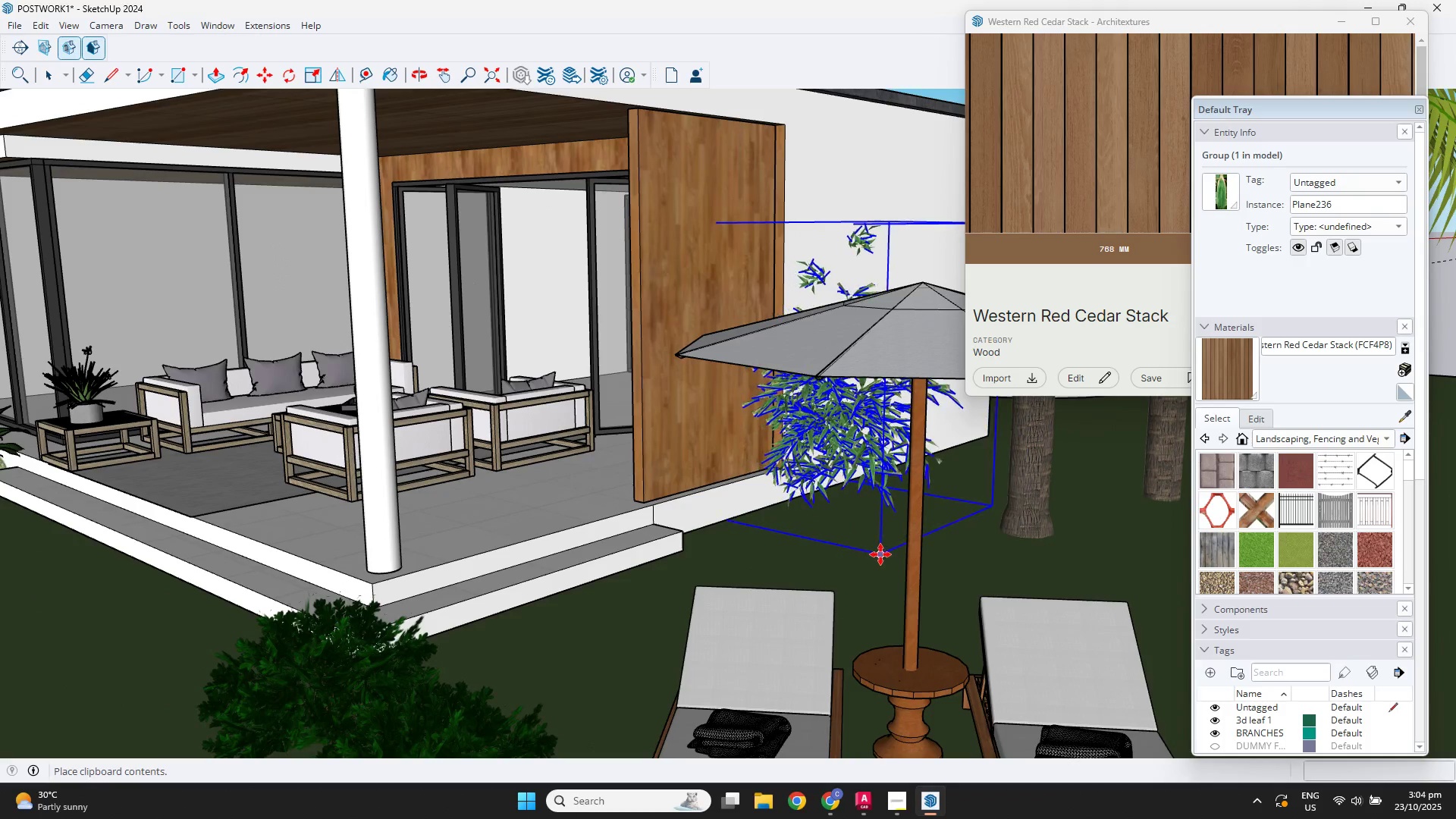 
left_click([880, 554])
 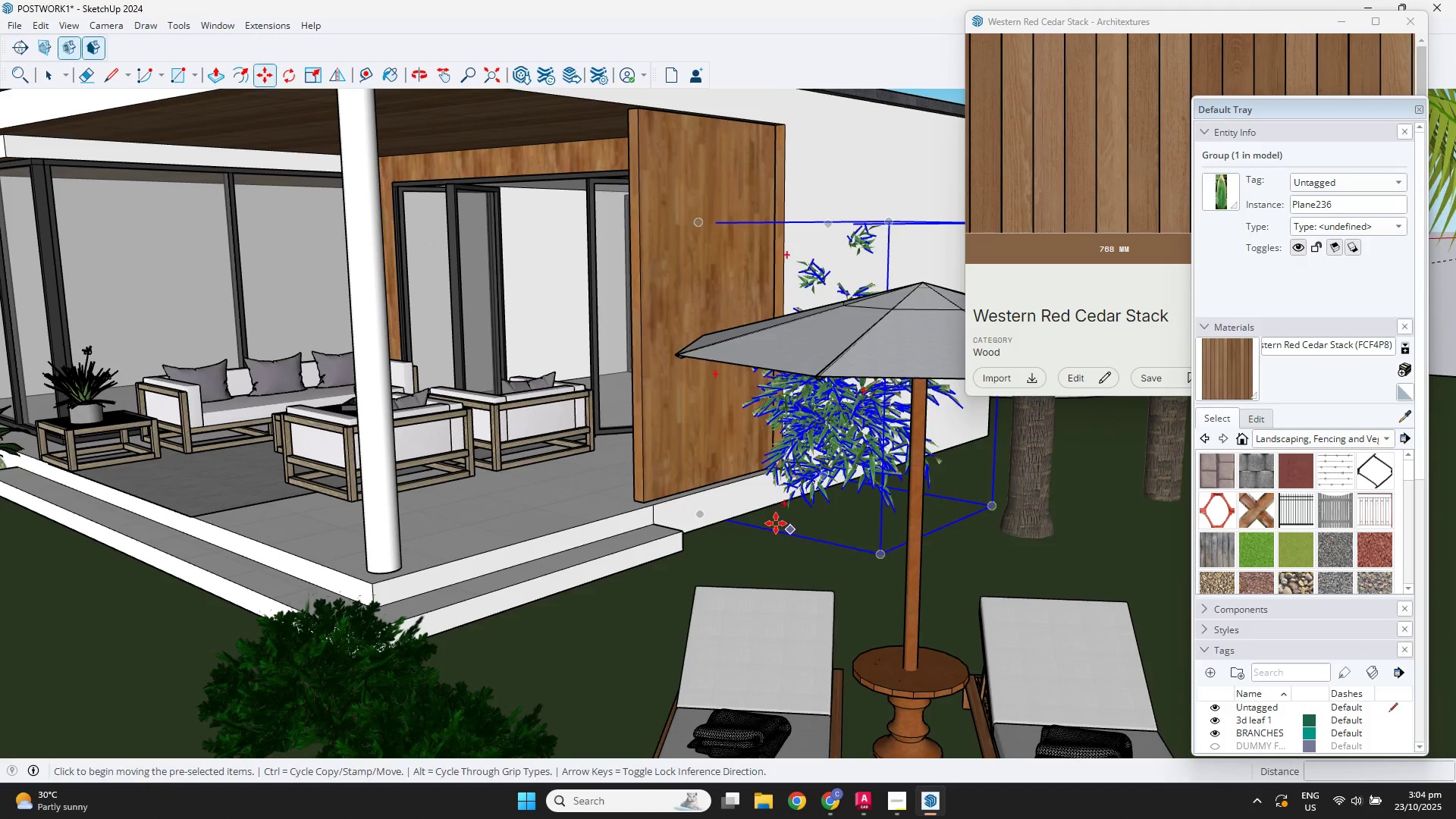 
scroll: coordinate [774, 522], scroll_direction: up, amount: 1.0
 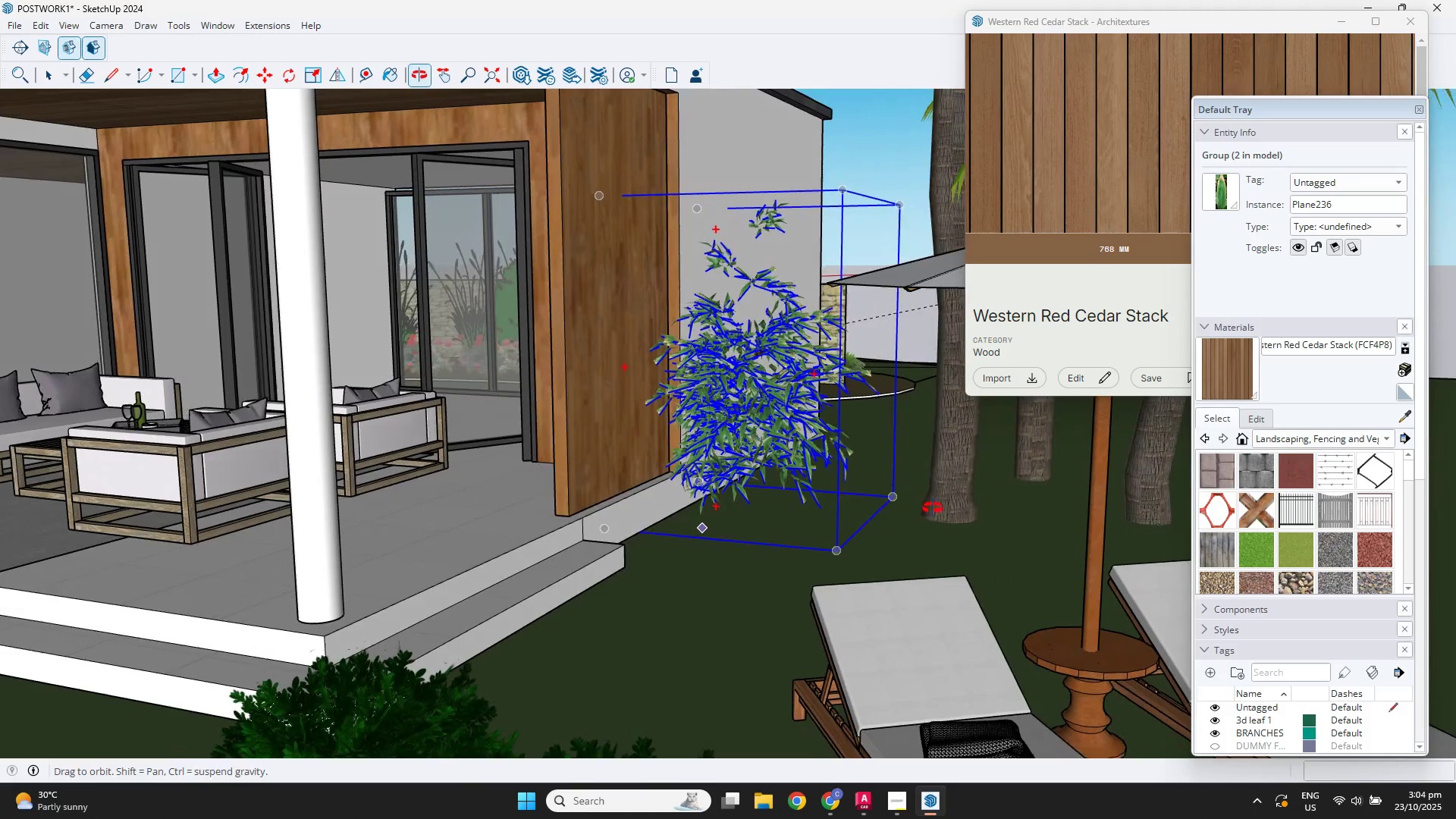 
scroll: coordinate [901, 538], scroll_direction: down, amount: 10.0
 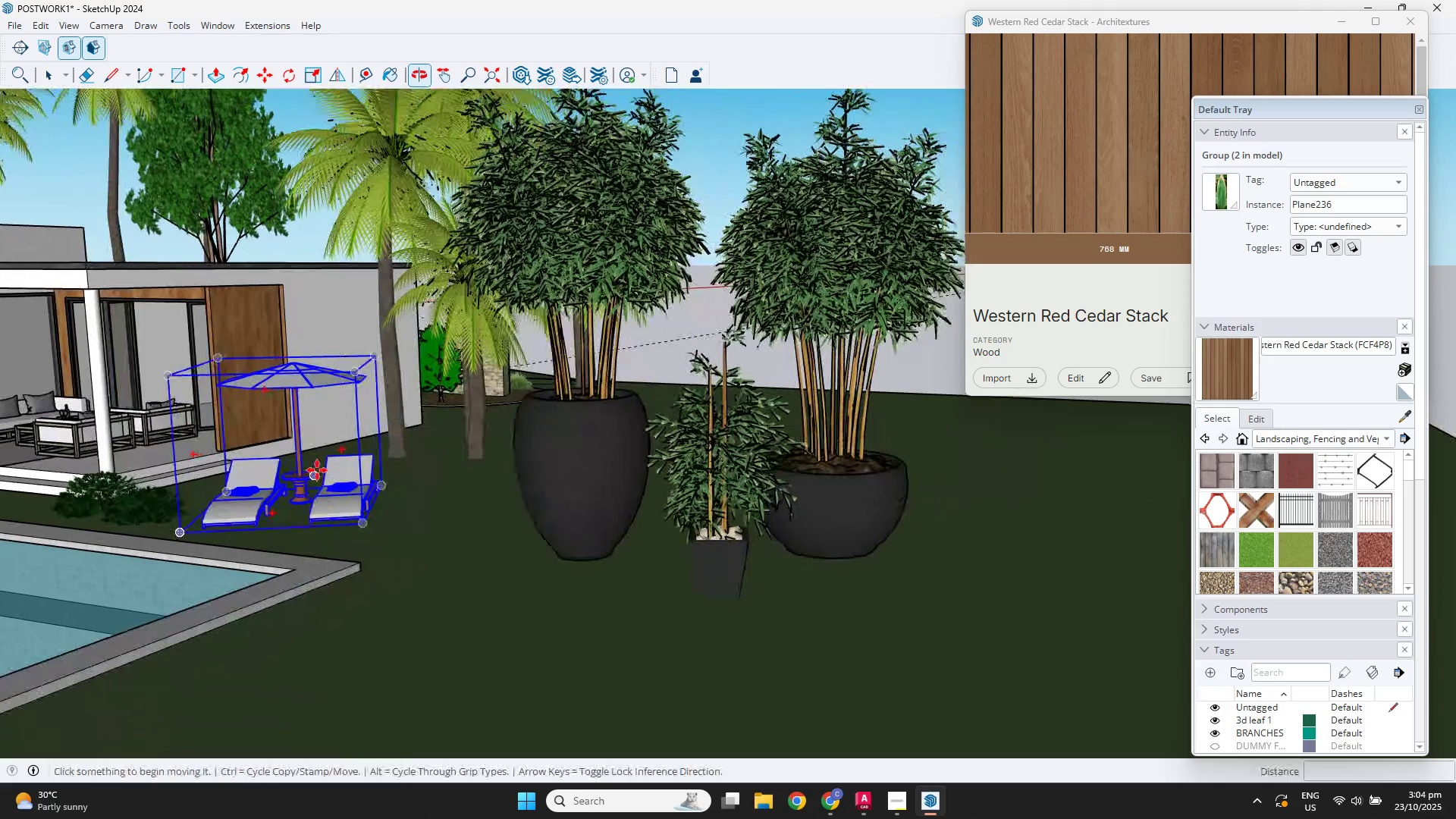 
key(Control+ControlLeft)
 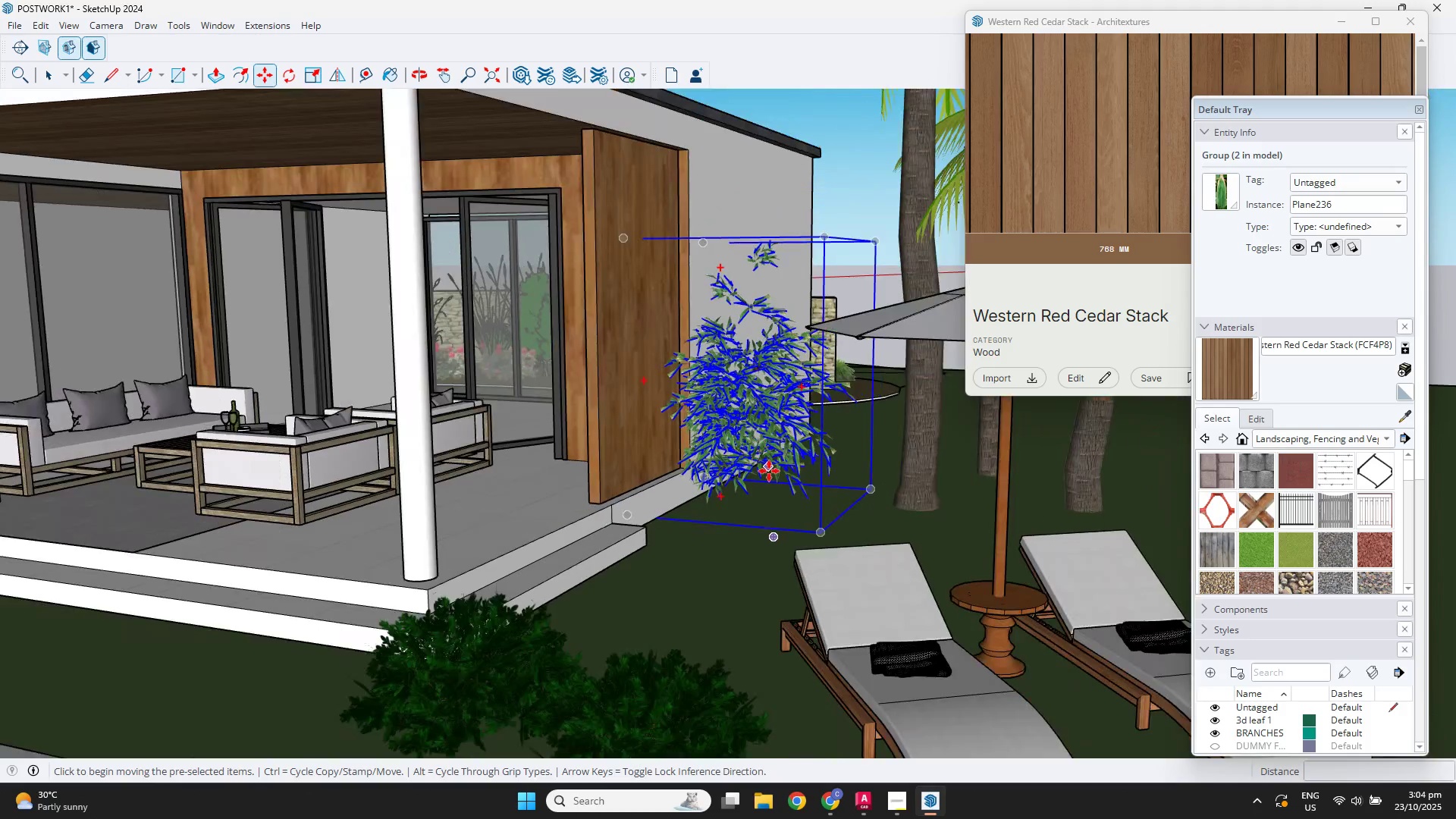 
key(Control+Z)
 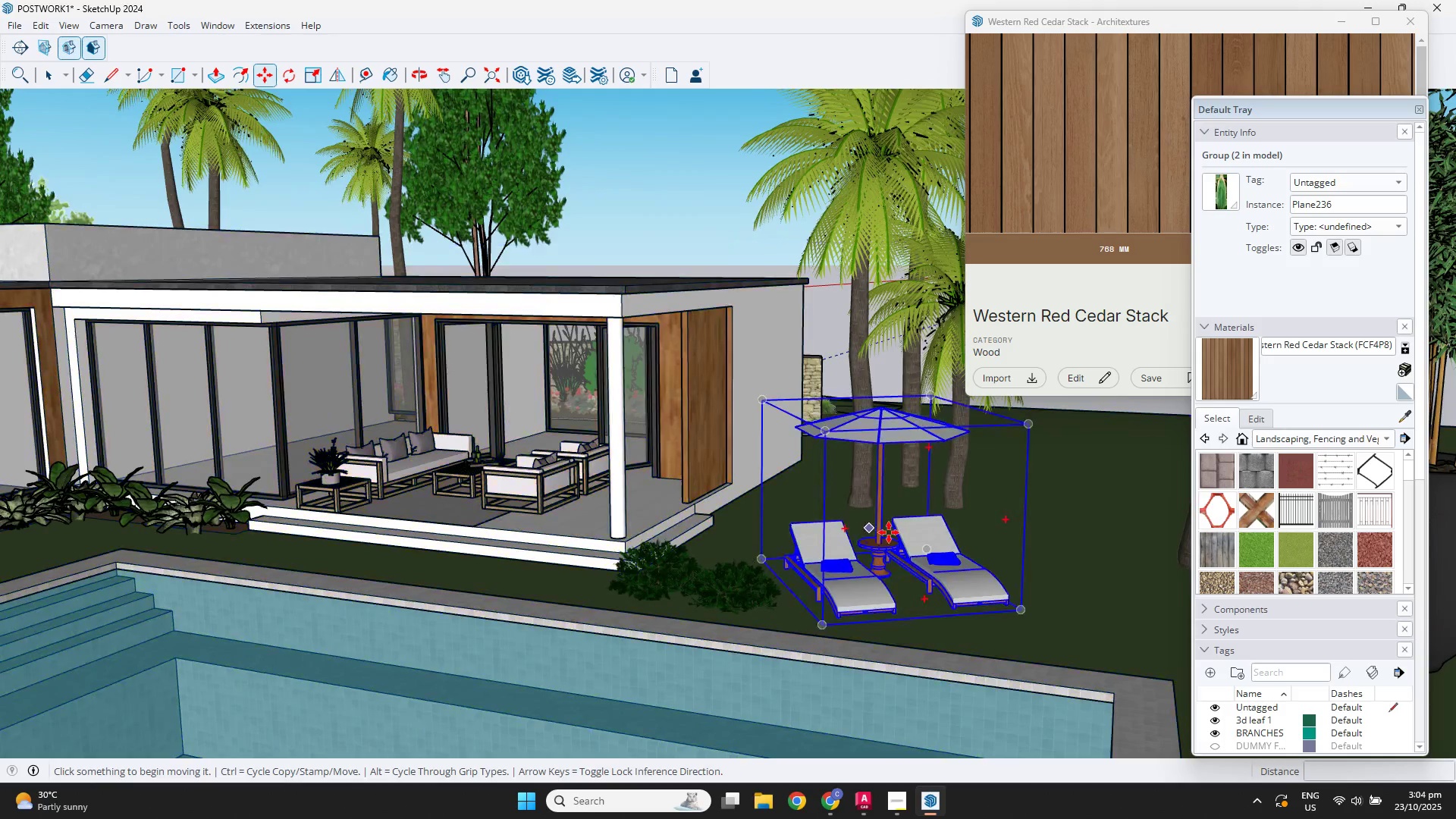 
hold_key(key=ShiftLeft, duration=0.45)
 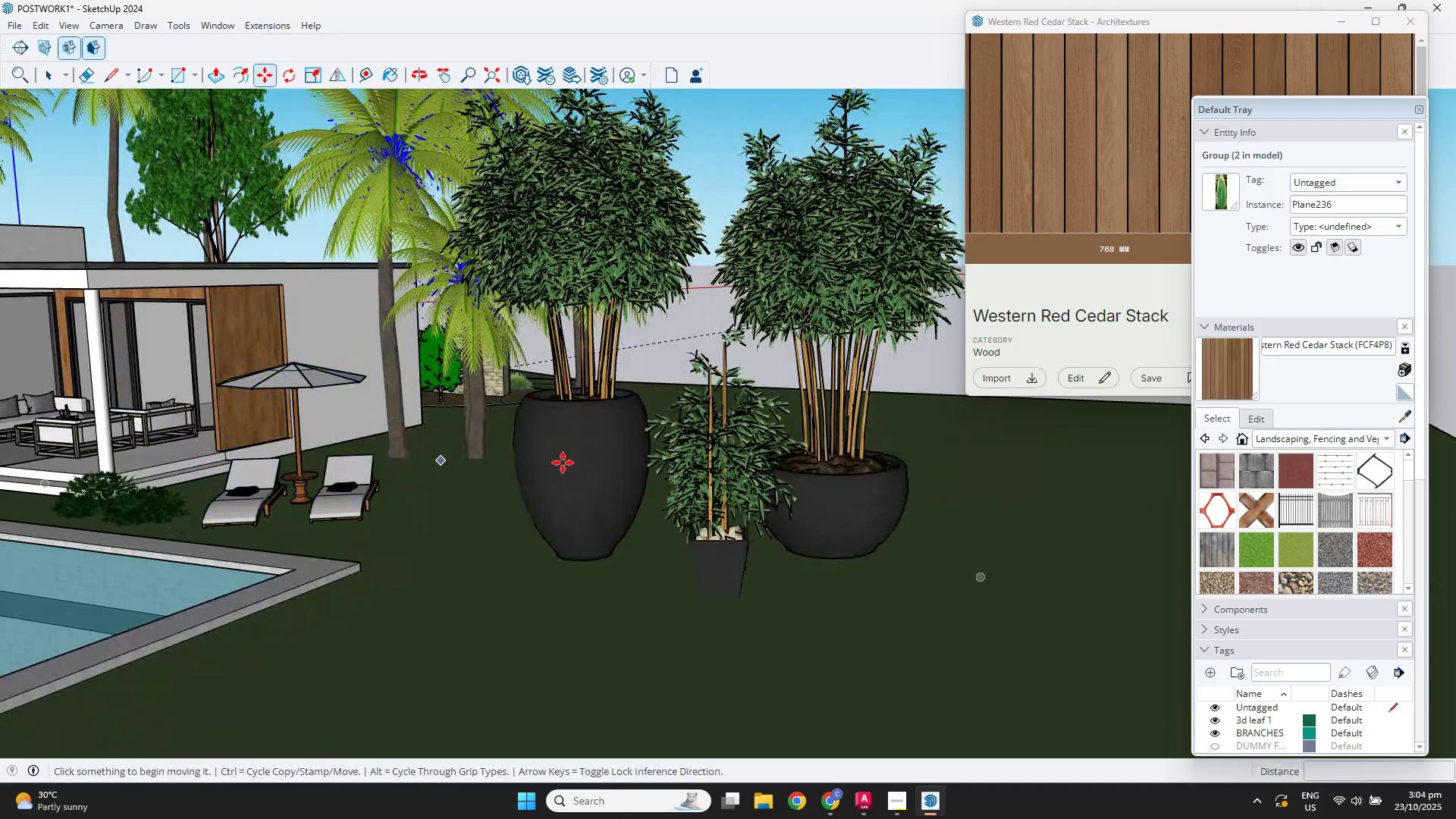 
key(Space)
 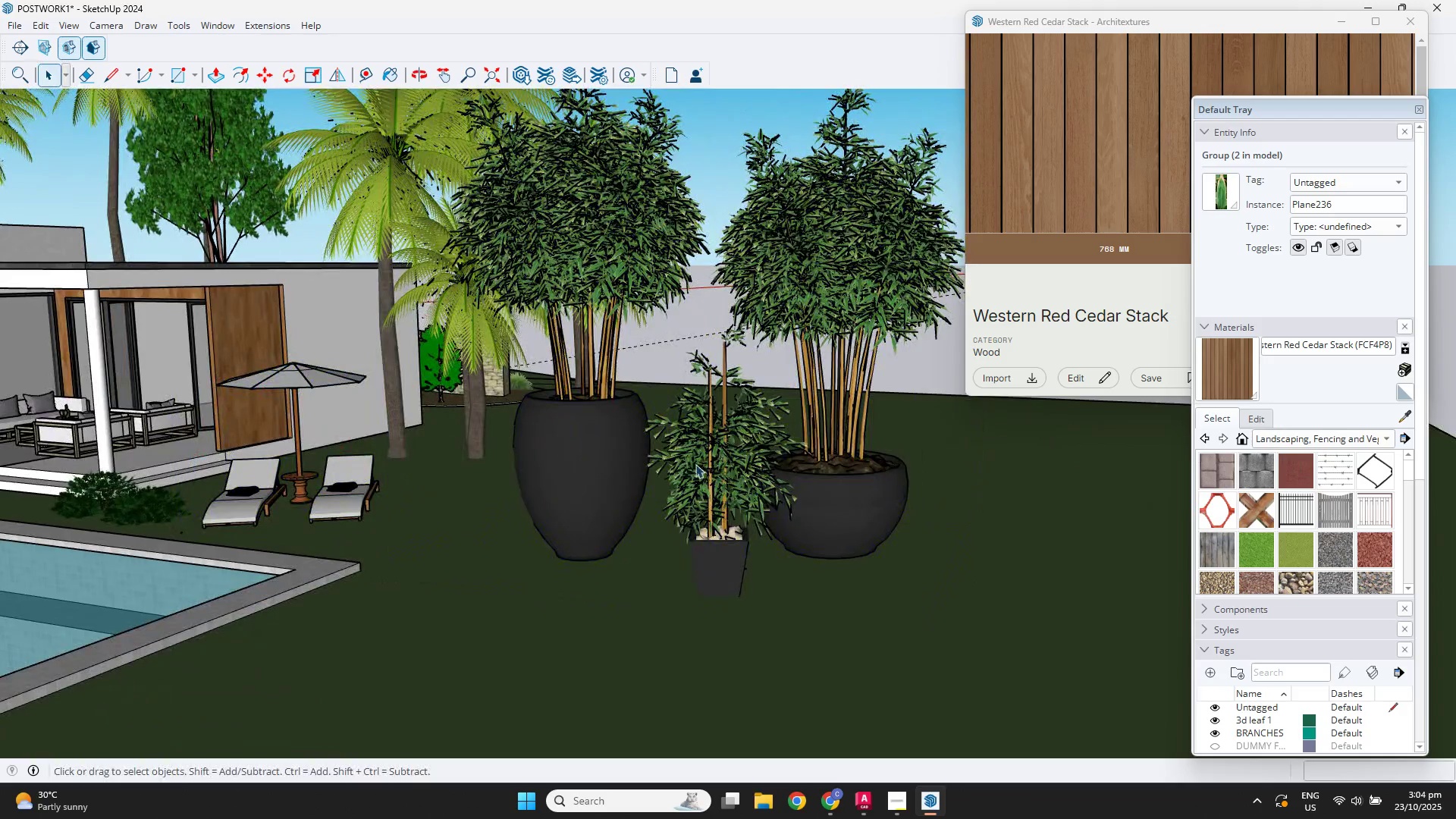 
left_click([699, 464])
 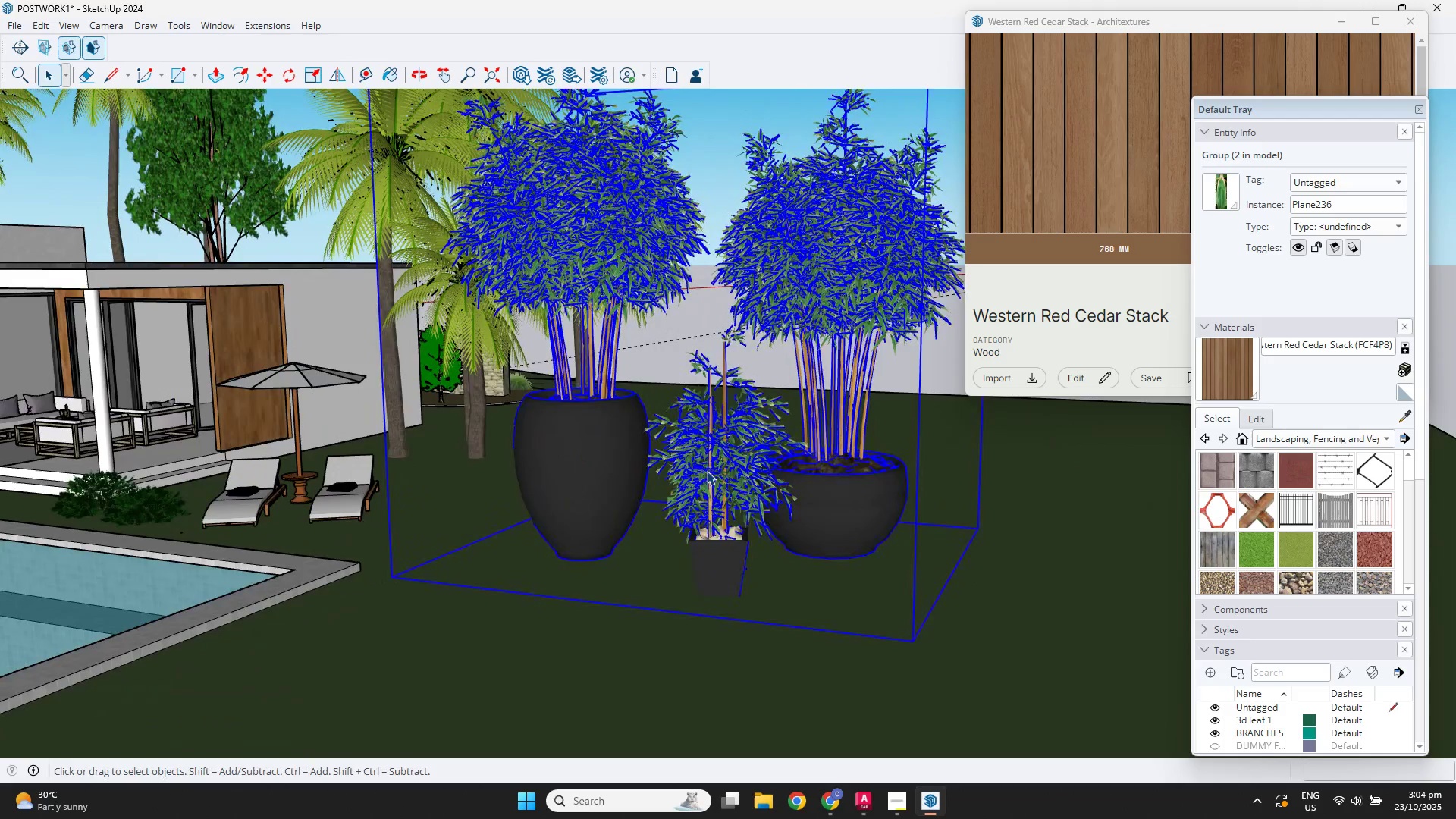 
scroll: coordinate [711, 485], scroll_direction: up, amount: 8.0
 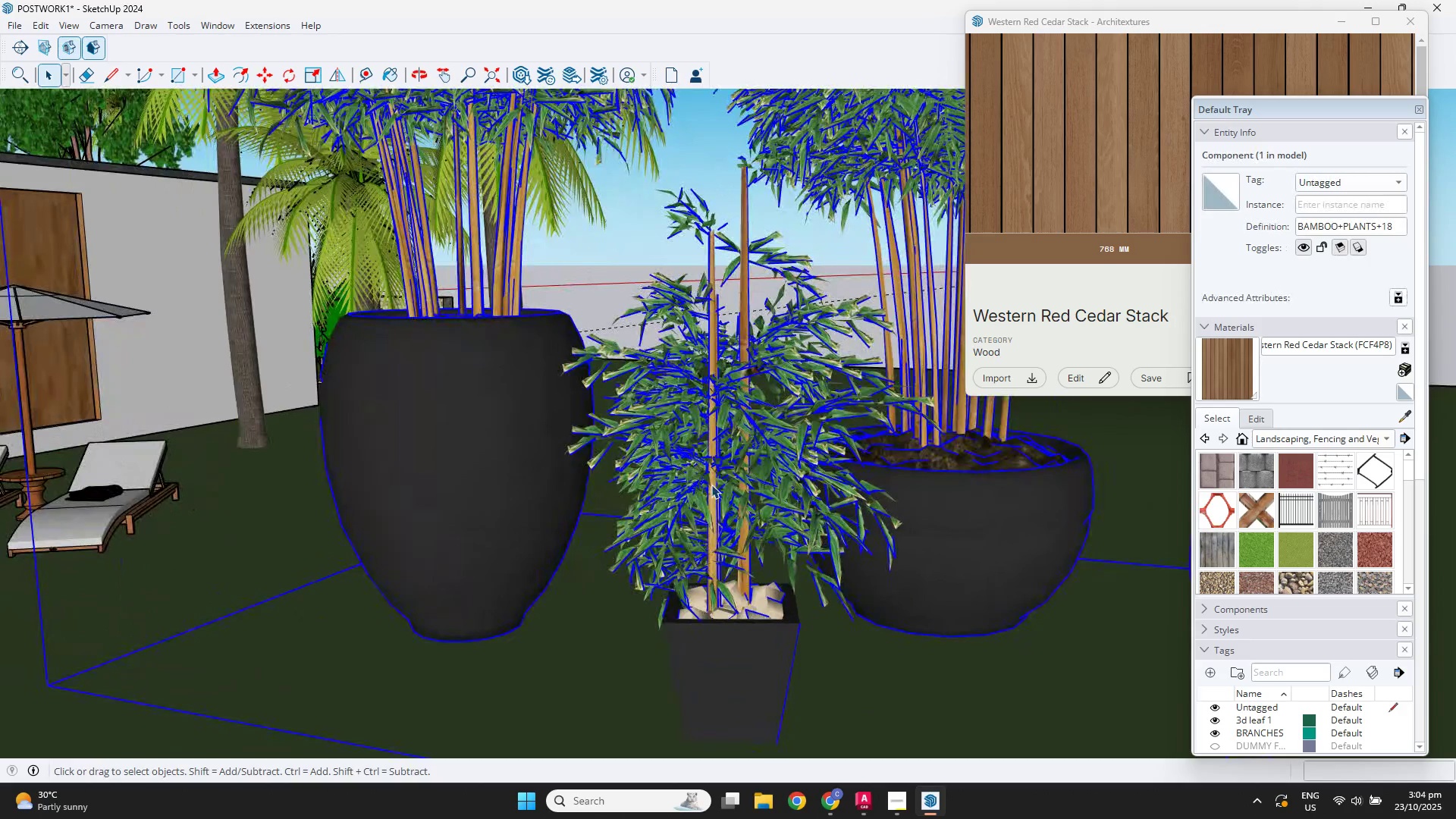 
double_click([711, 485])
 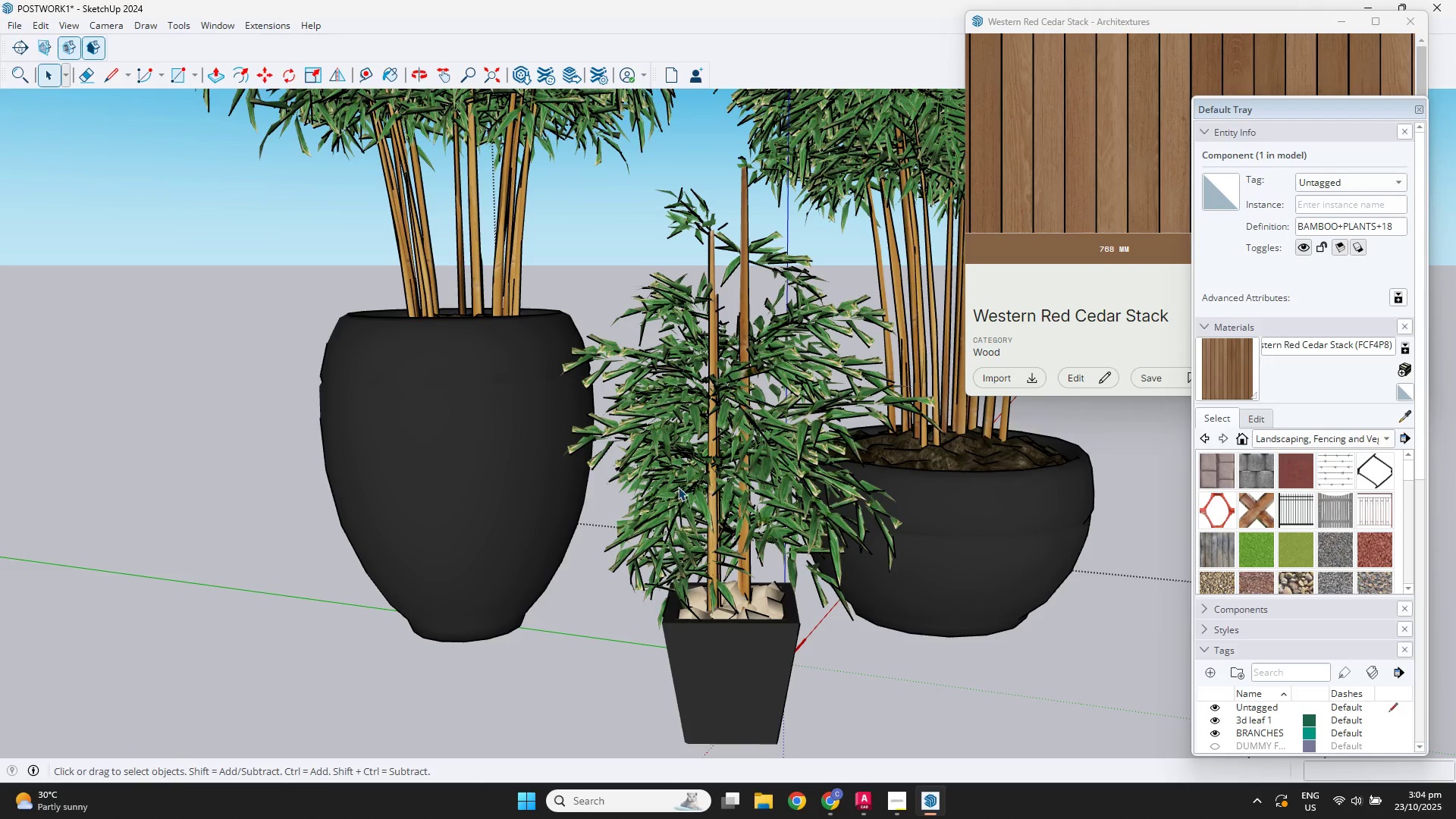 
triple_click([678, 487])
 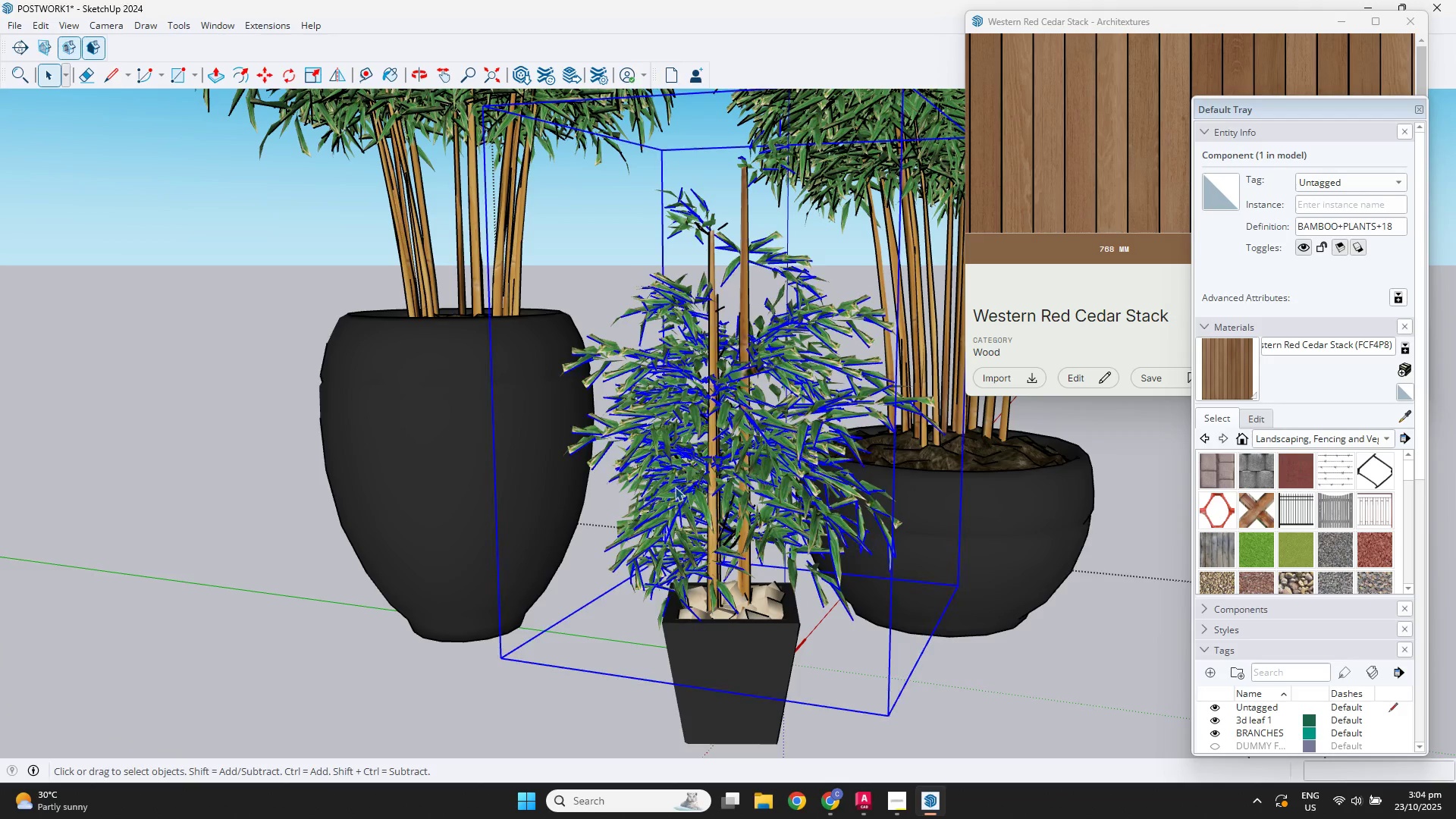 
hold_key(key=ShiftLeft, duration=1.18)
left_click([745, 265])
 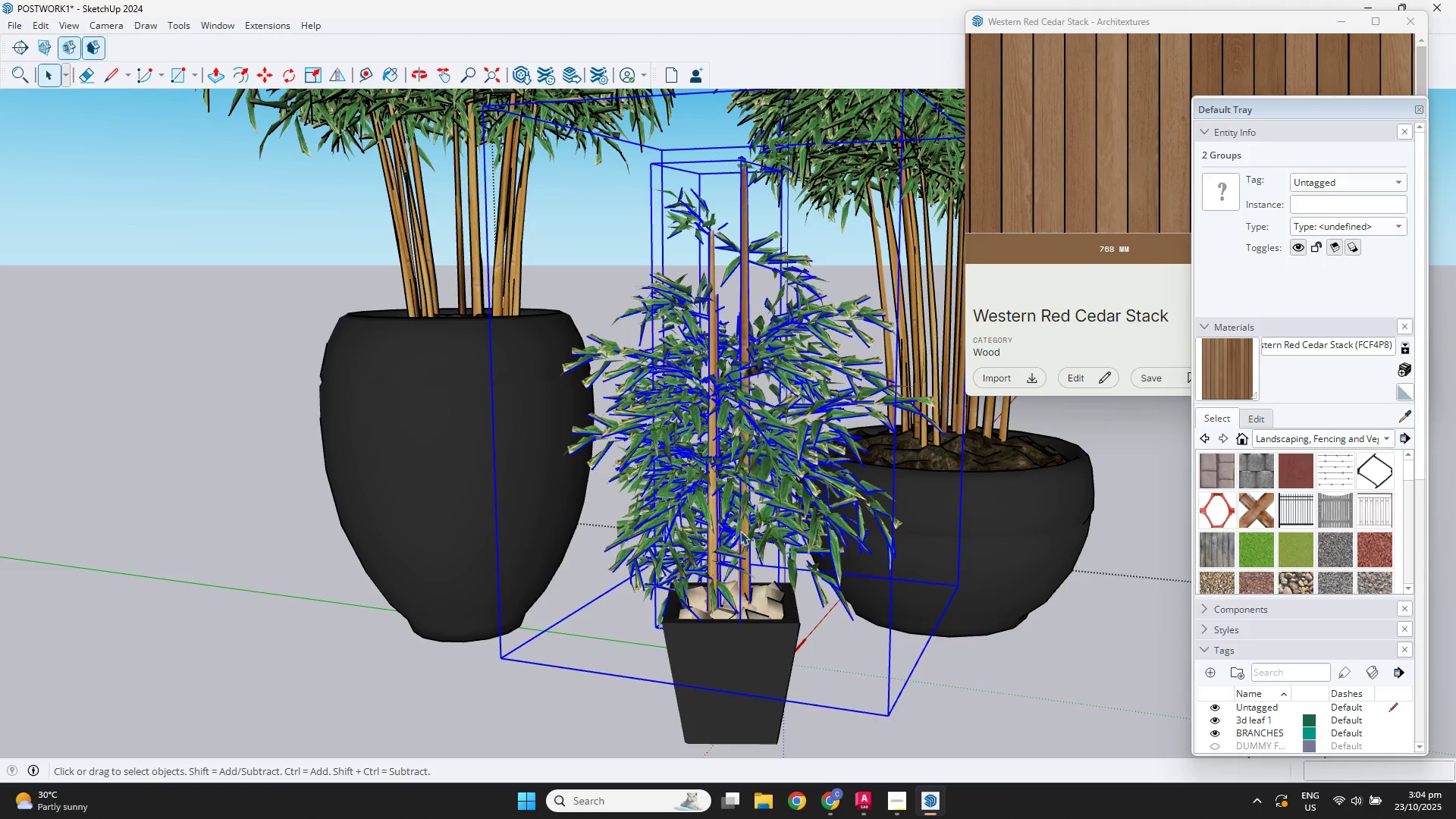 
key(Control+C)
 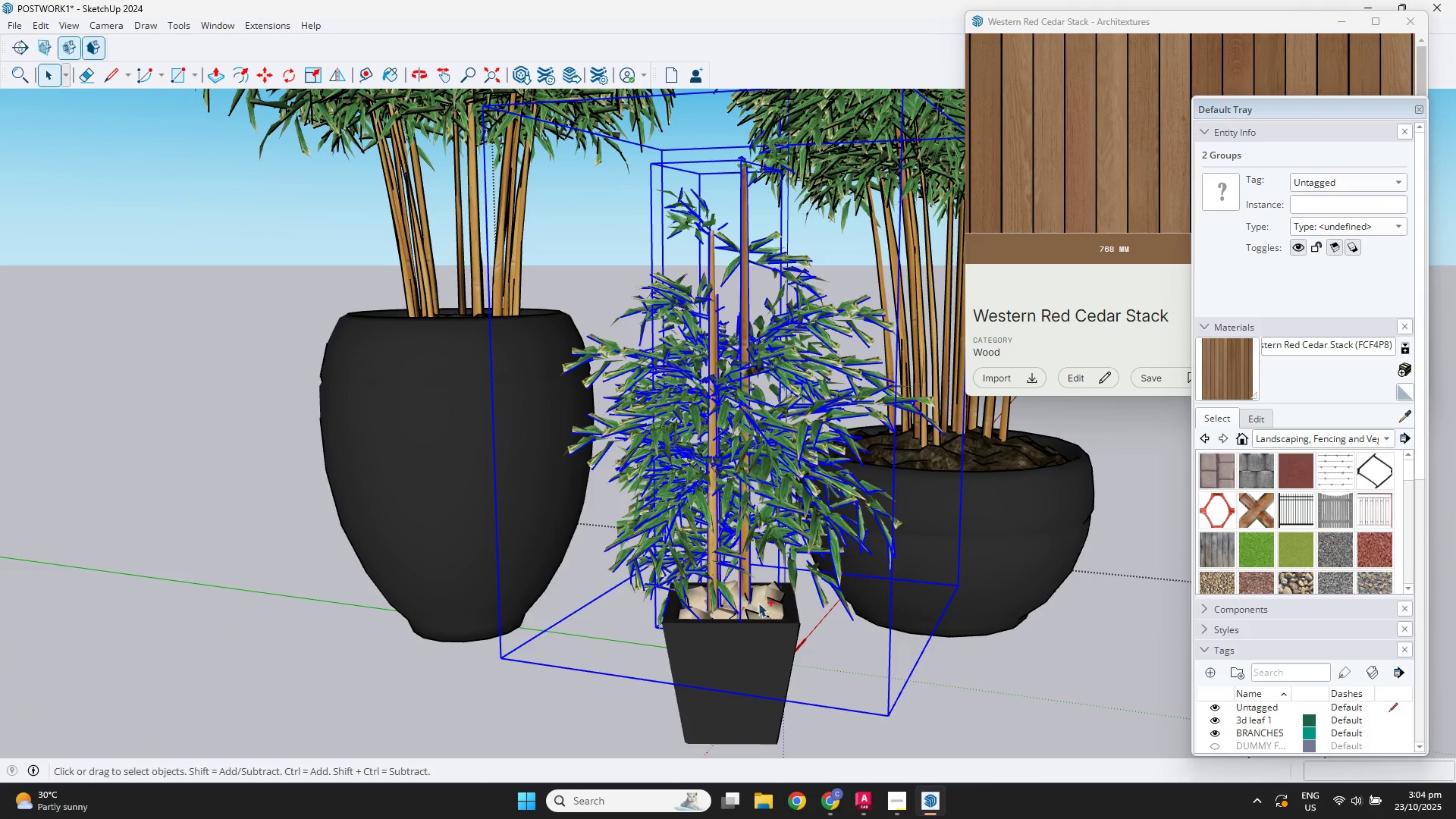 
hold_key(key=ShiftLeft, duration=0.78)
left_click([759, 603])
 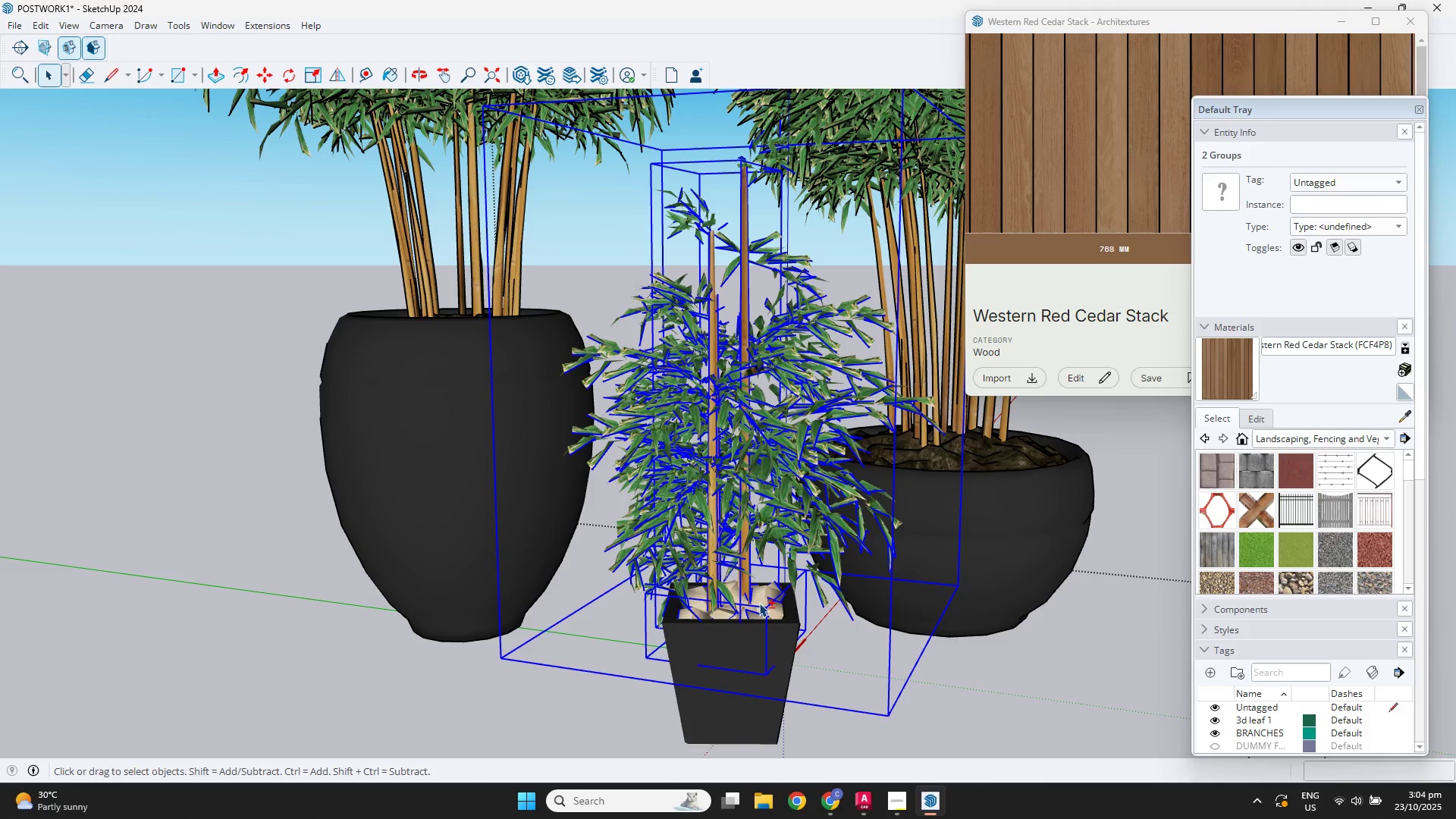 
key(Control+C)
 